 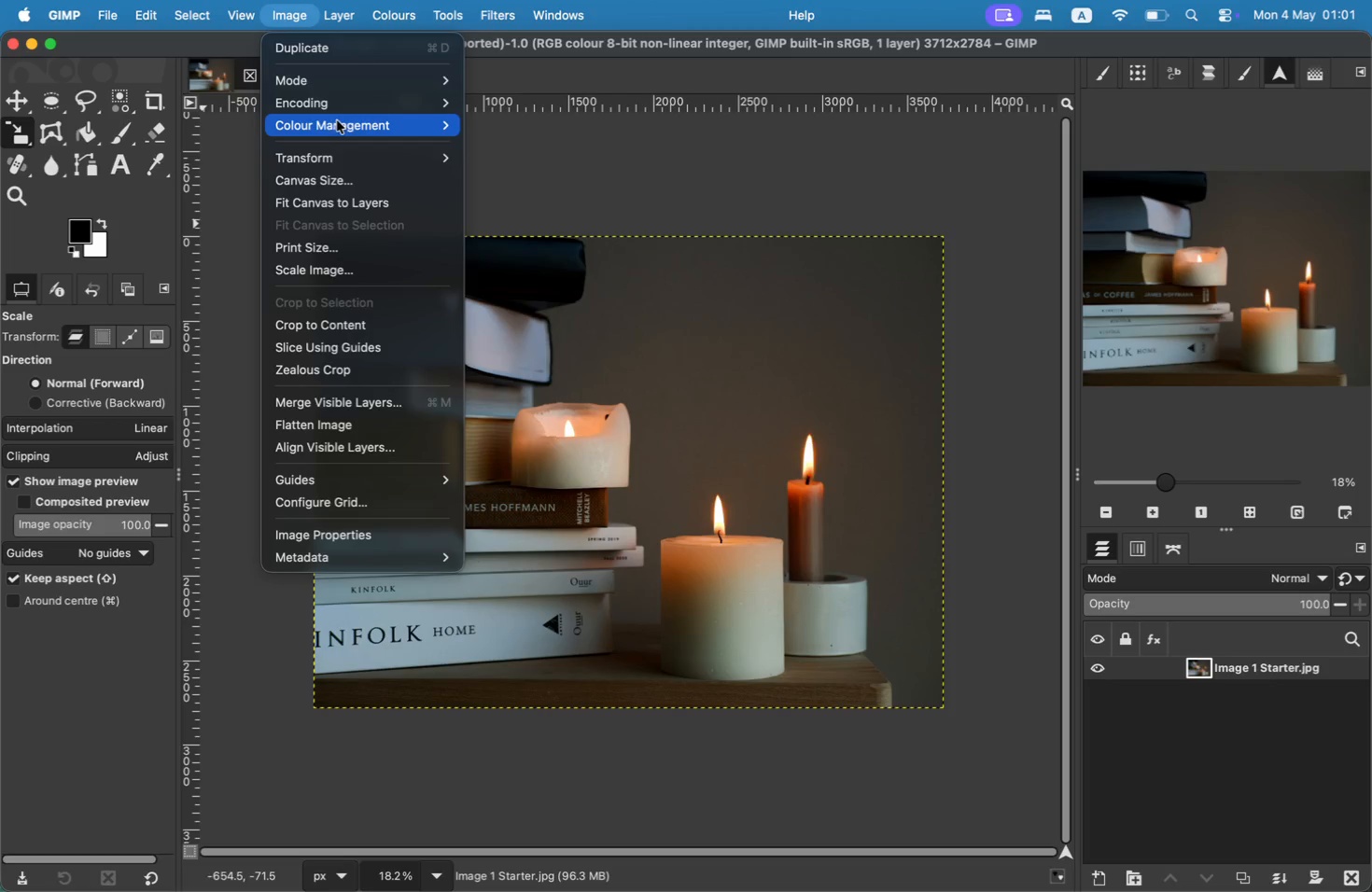 
left_click([363, 259])
 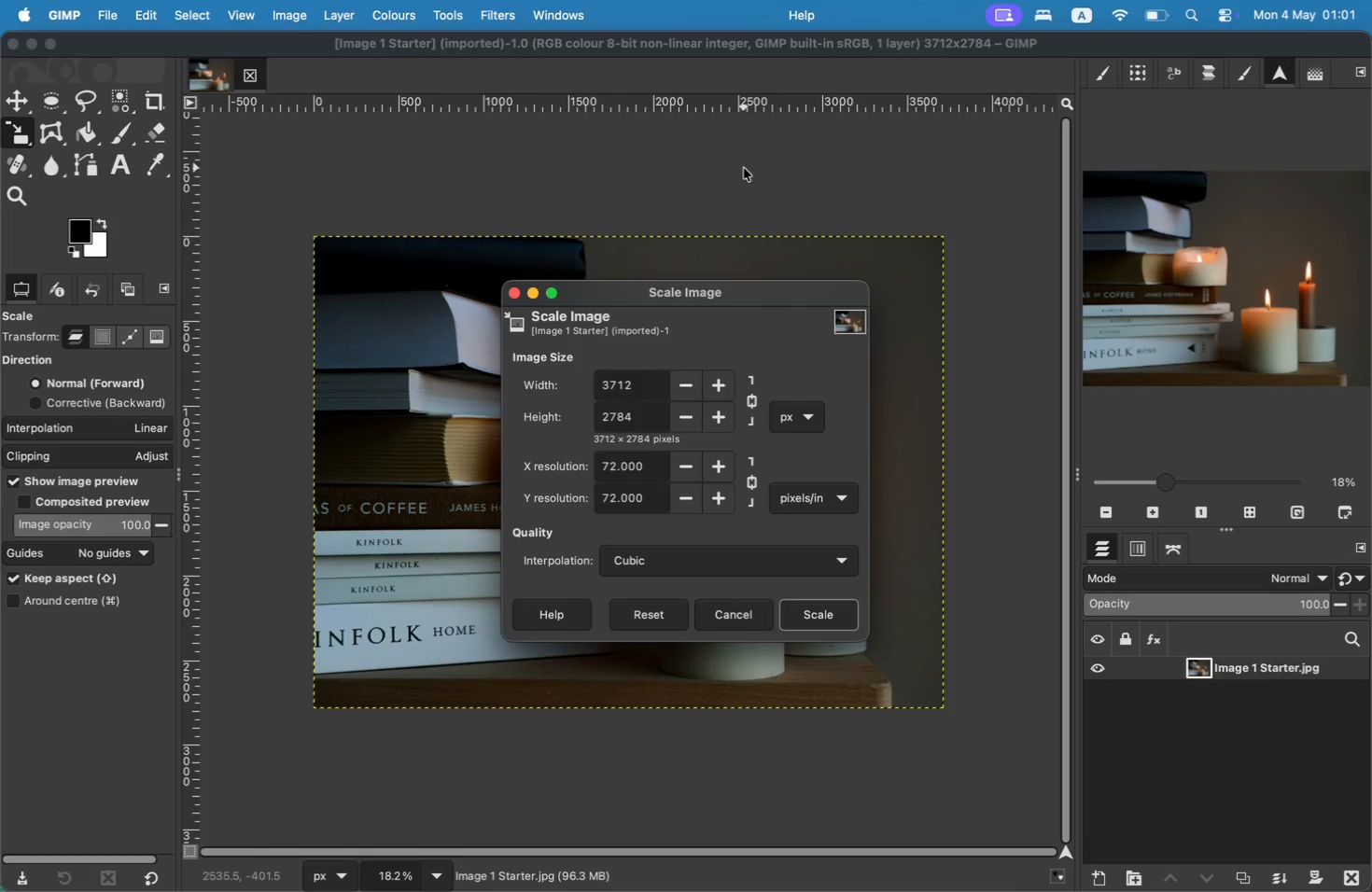 
left_click_drag(start_coordinate=[642, 389], to_coordinate=[594, 398])
 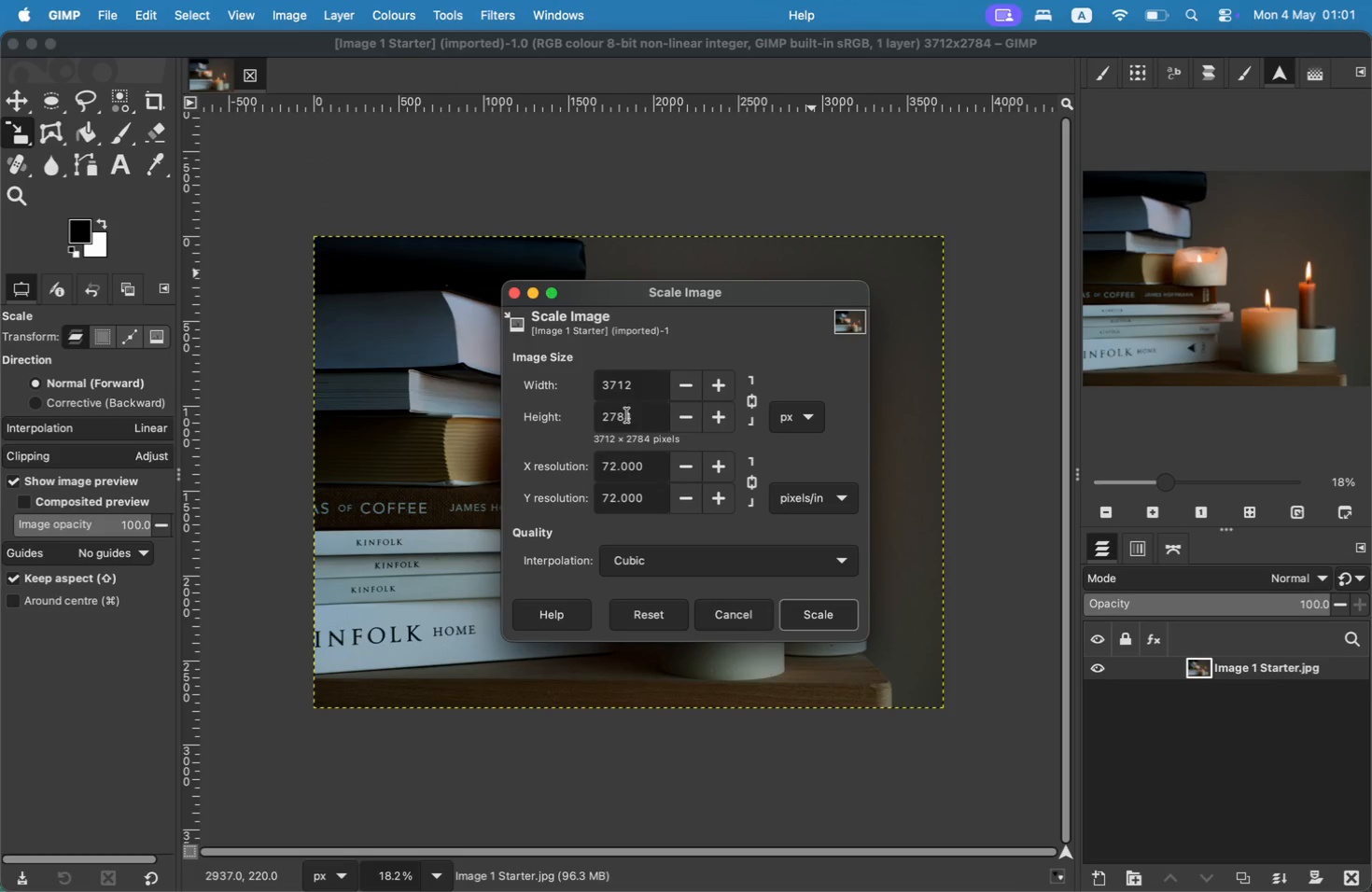 
type(2000)
 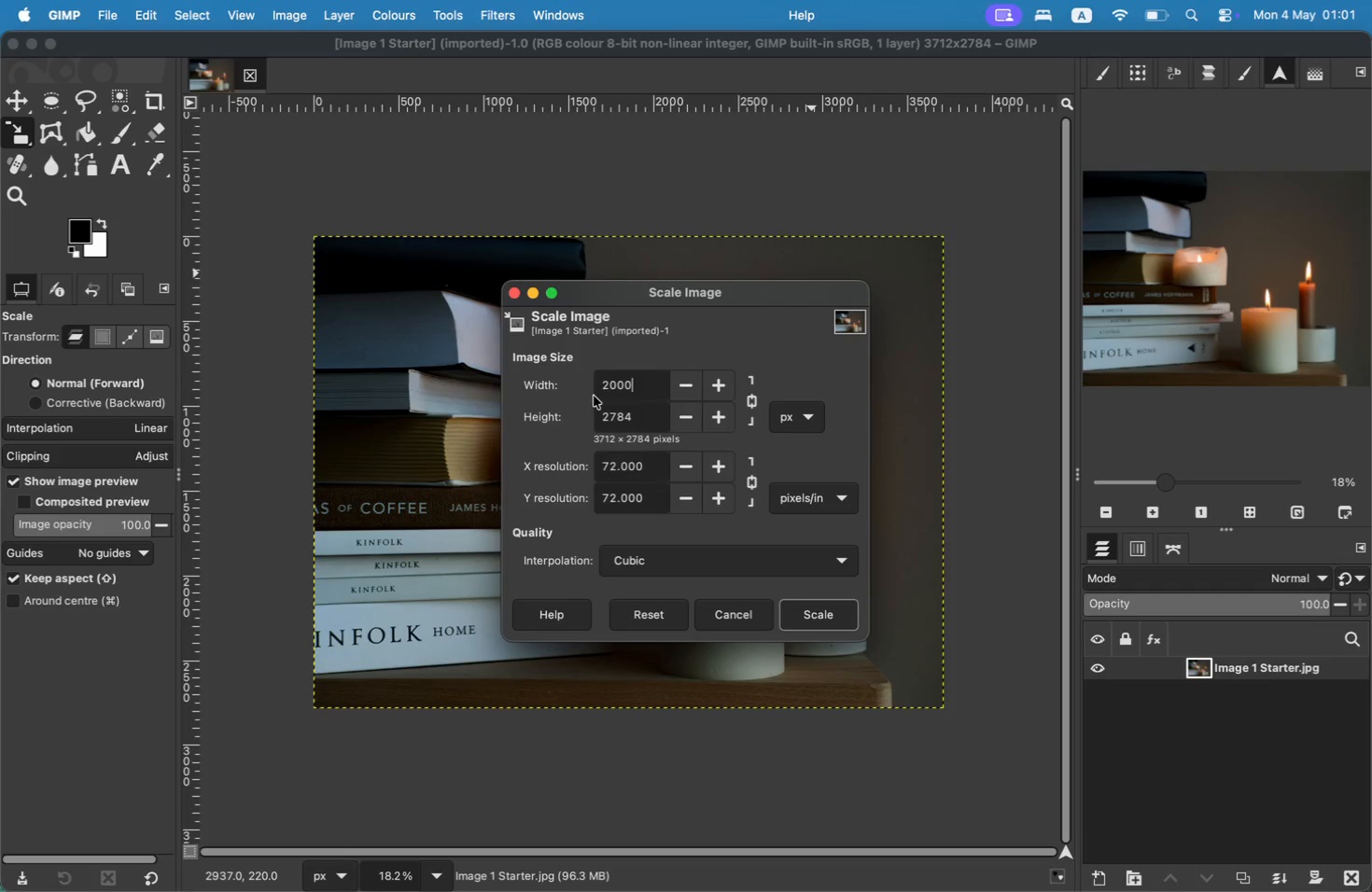 
left_click([587, 439])
 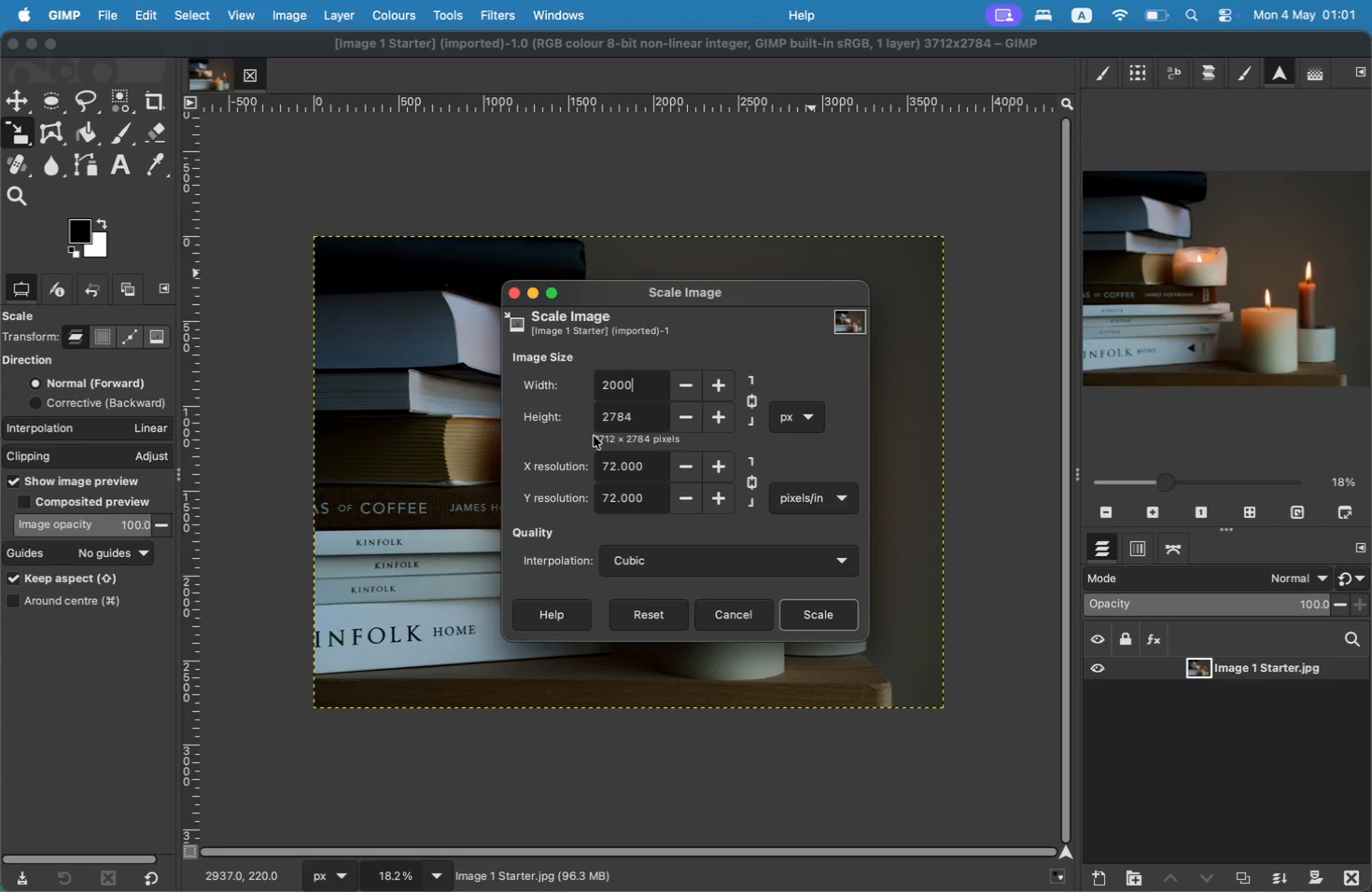 
left_click([651, 402])
 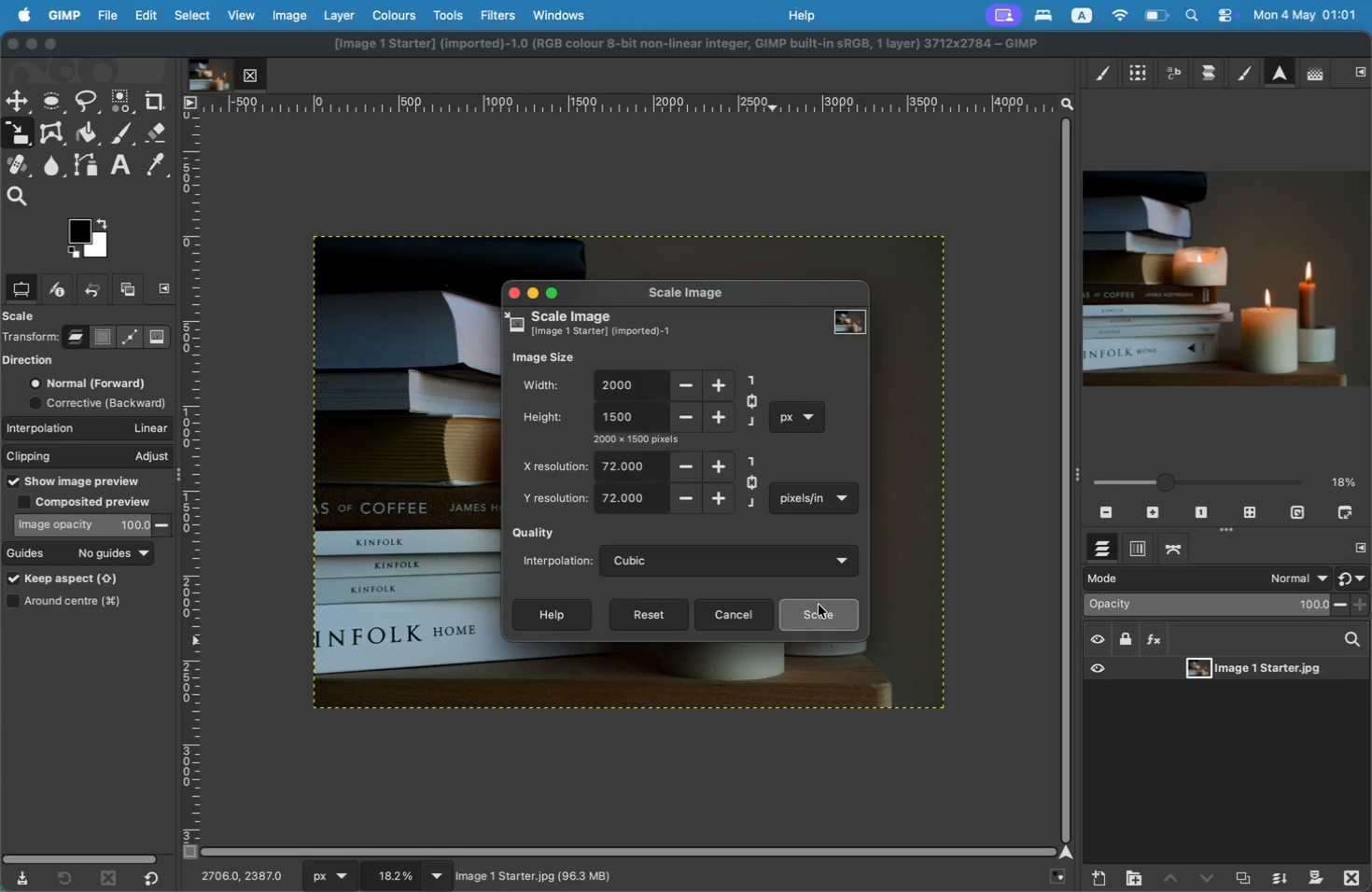 
left_click([819, 605])
 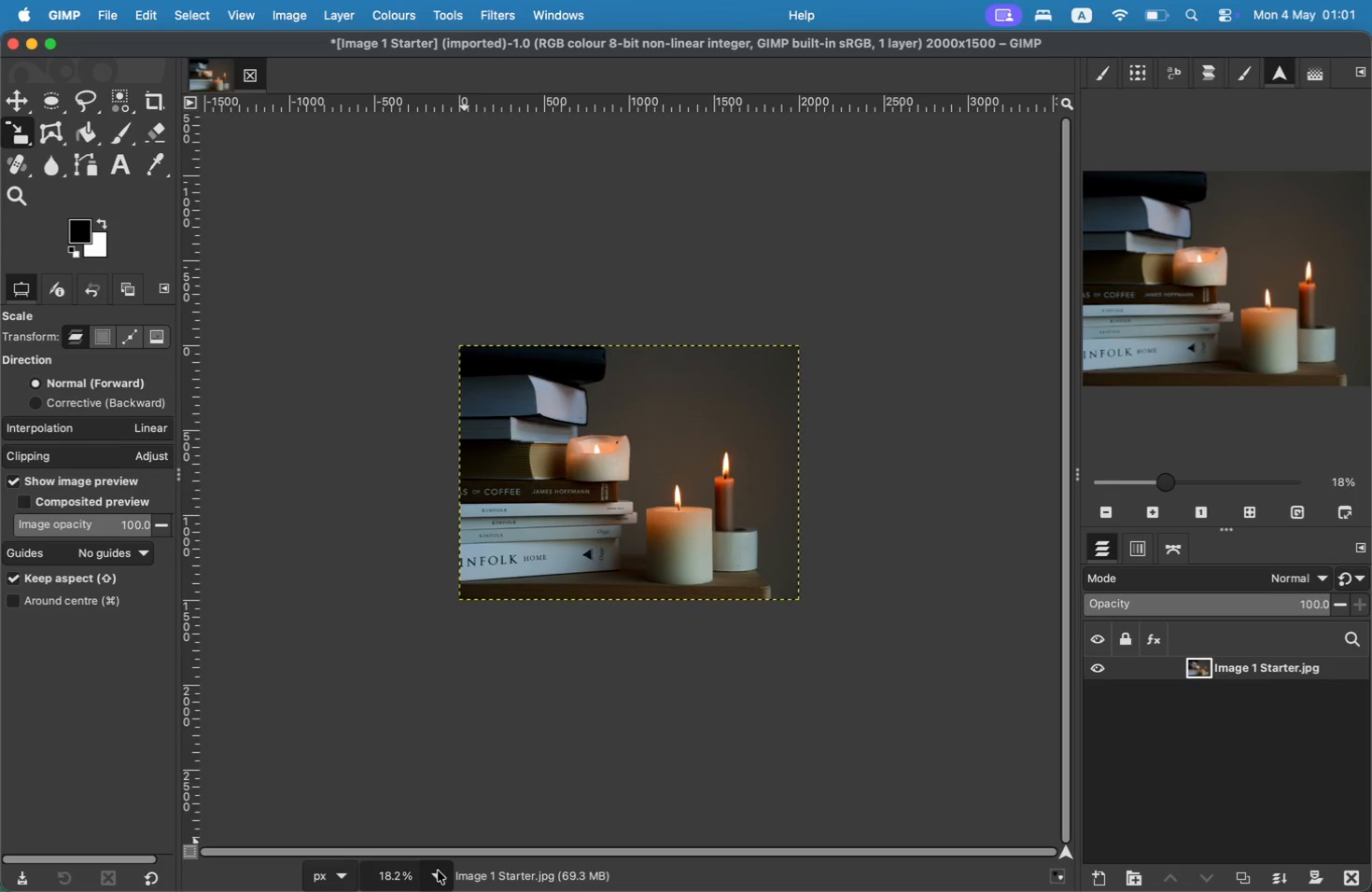 
left_click([434, 877])
 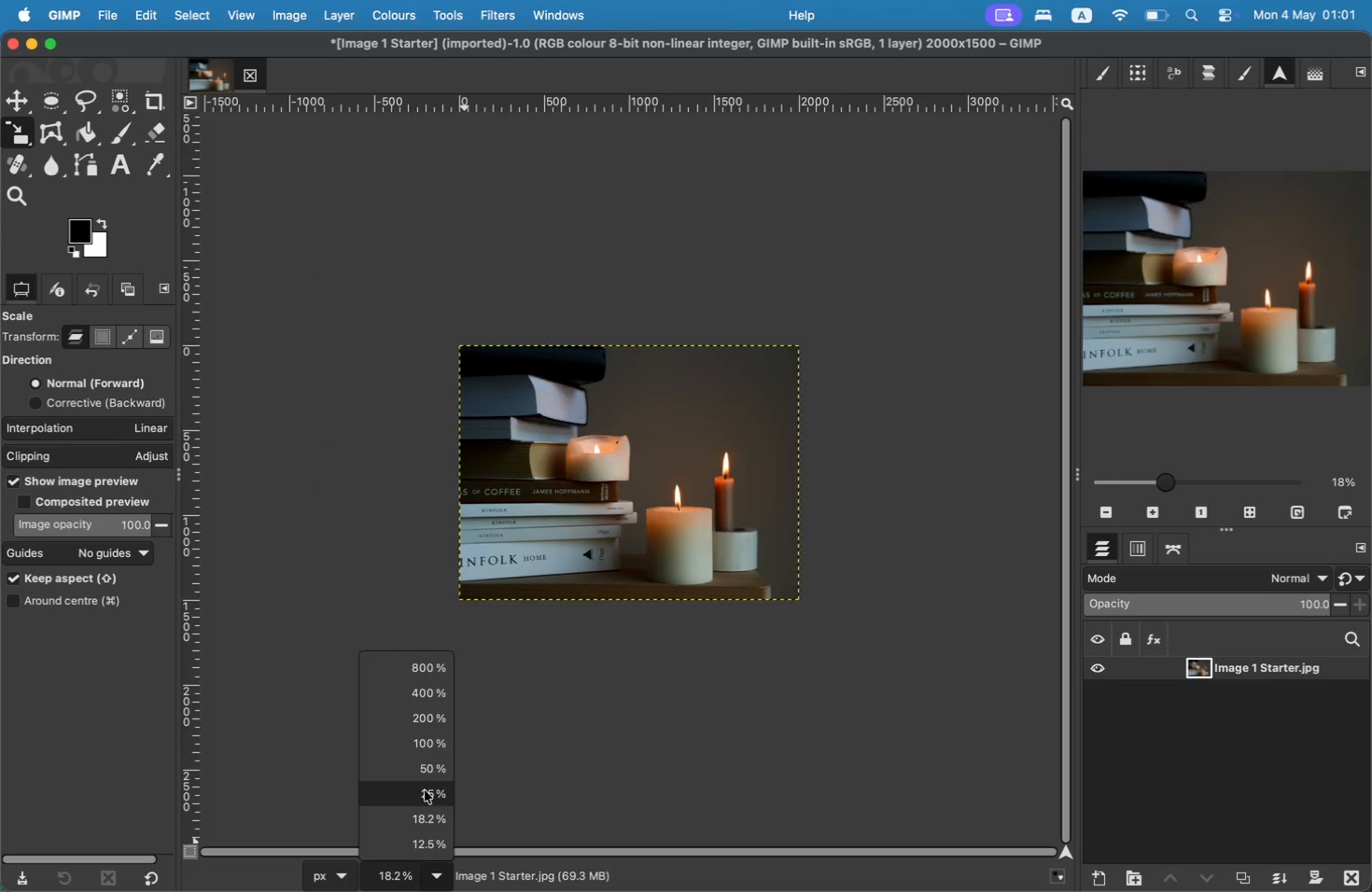 
left_click([424, 778])
 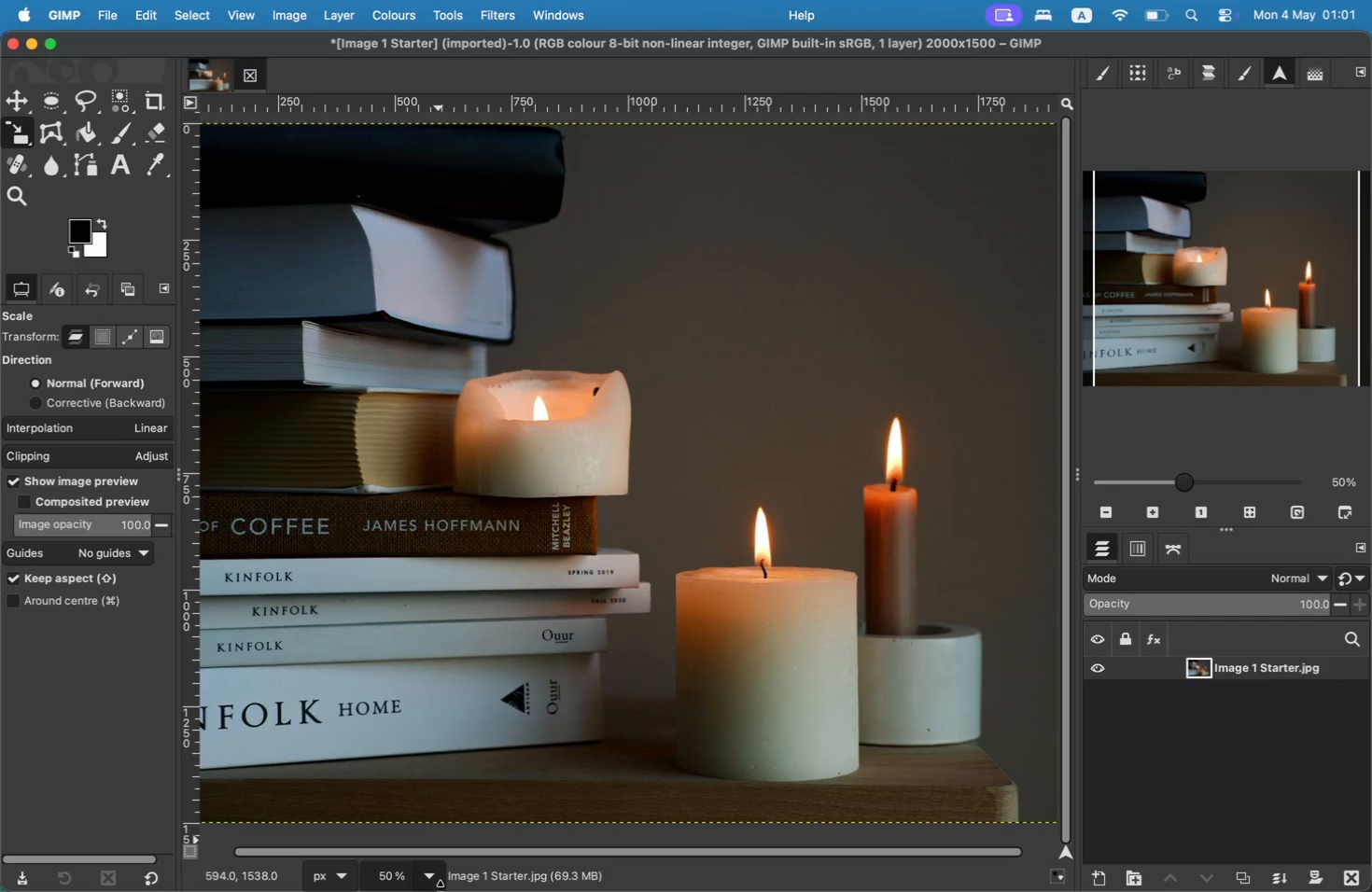 
left_click([437, 885])
 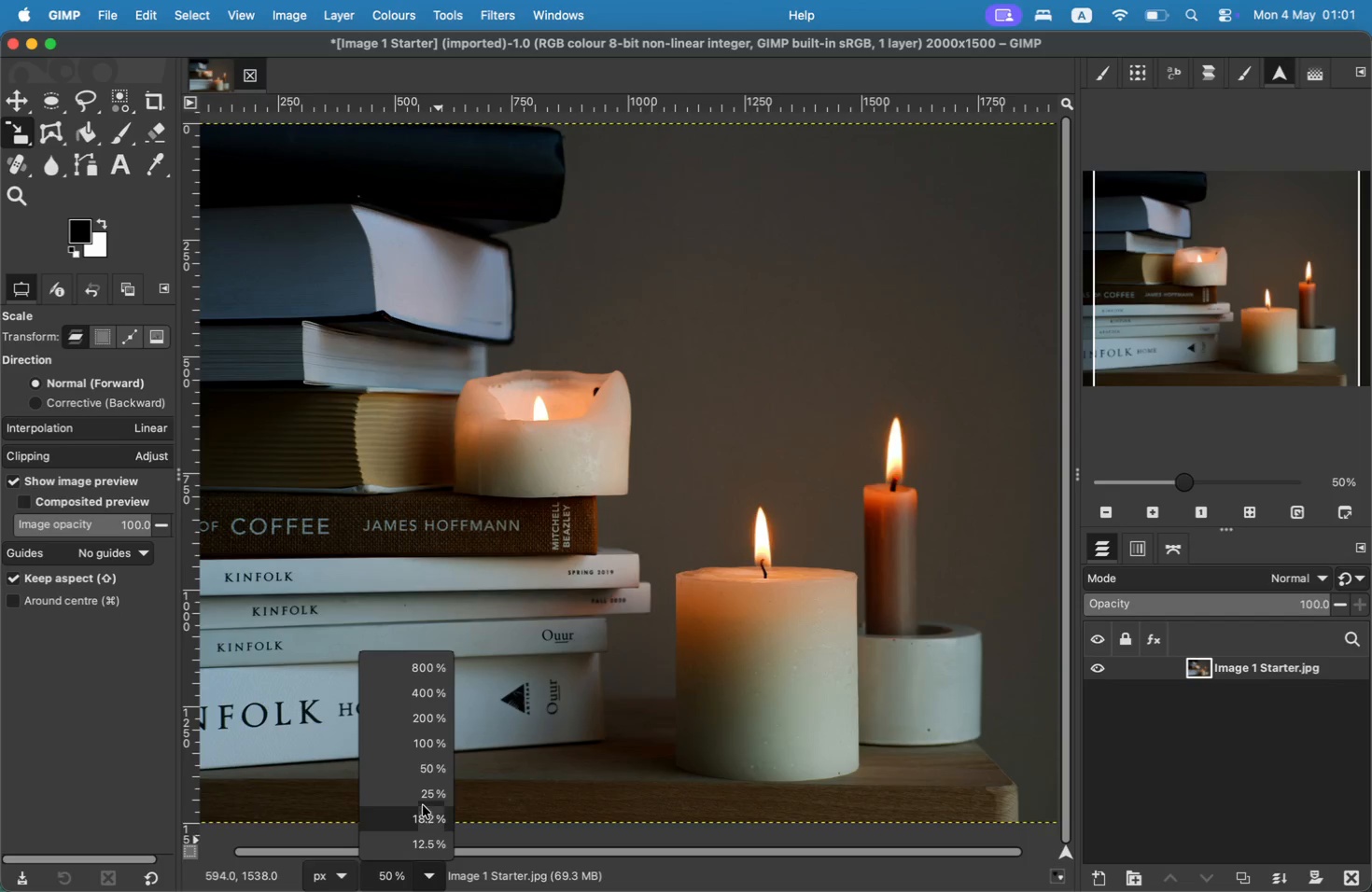 
left_click([423, 805])
 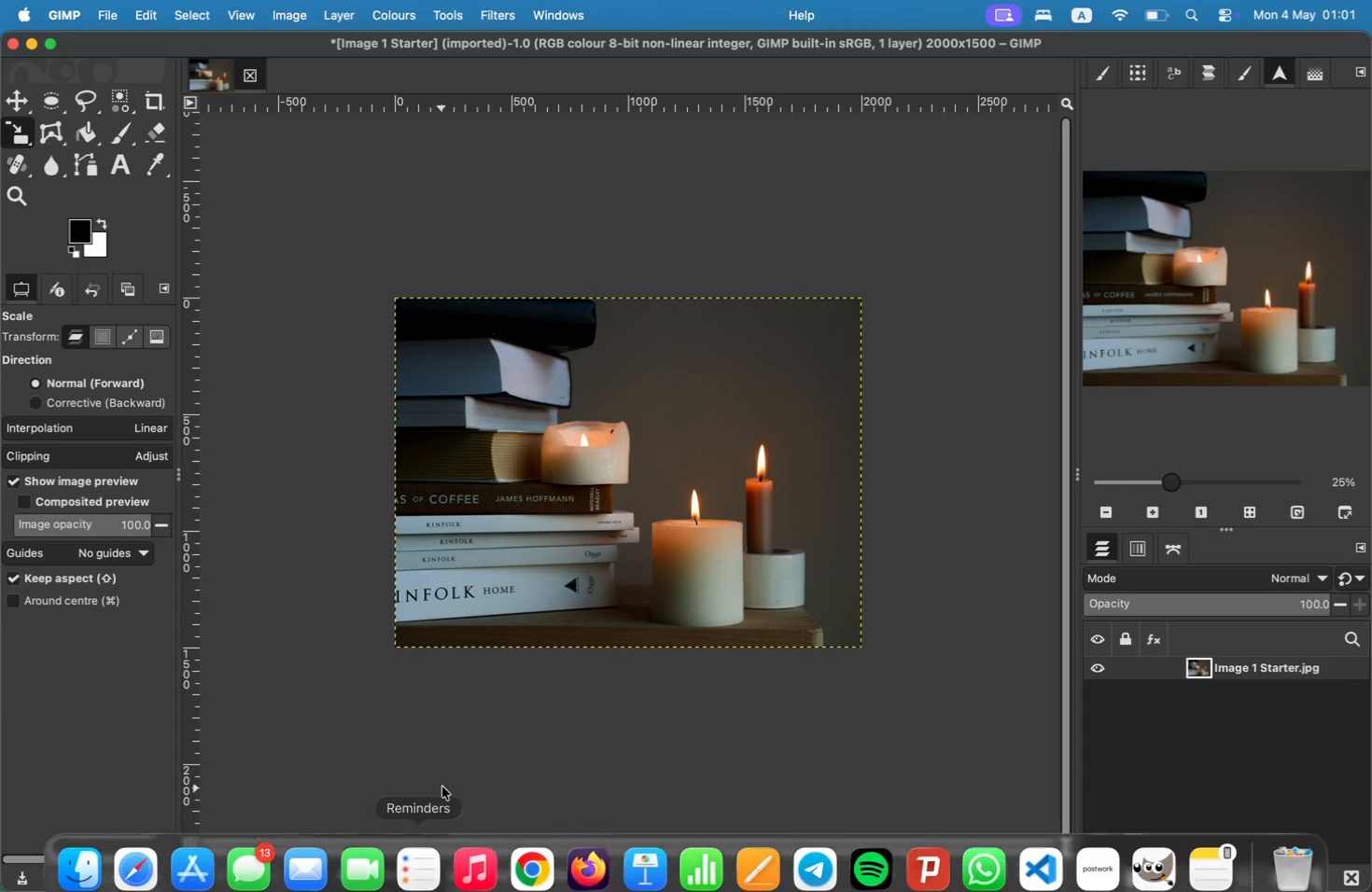 
left_click([432, 871])
 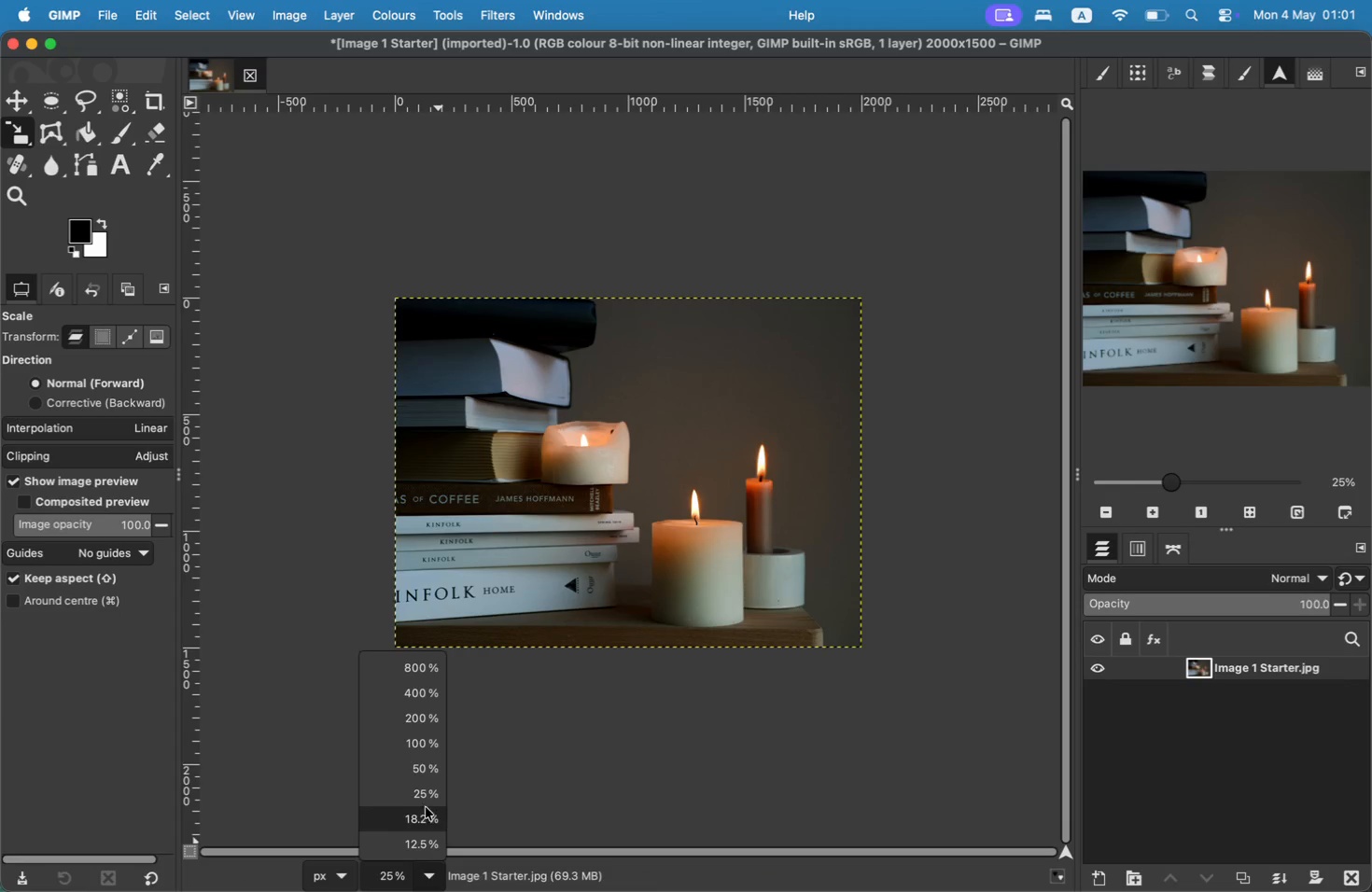 
left_click([417, 773])
 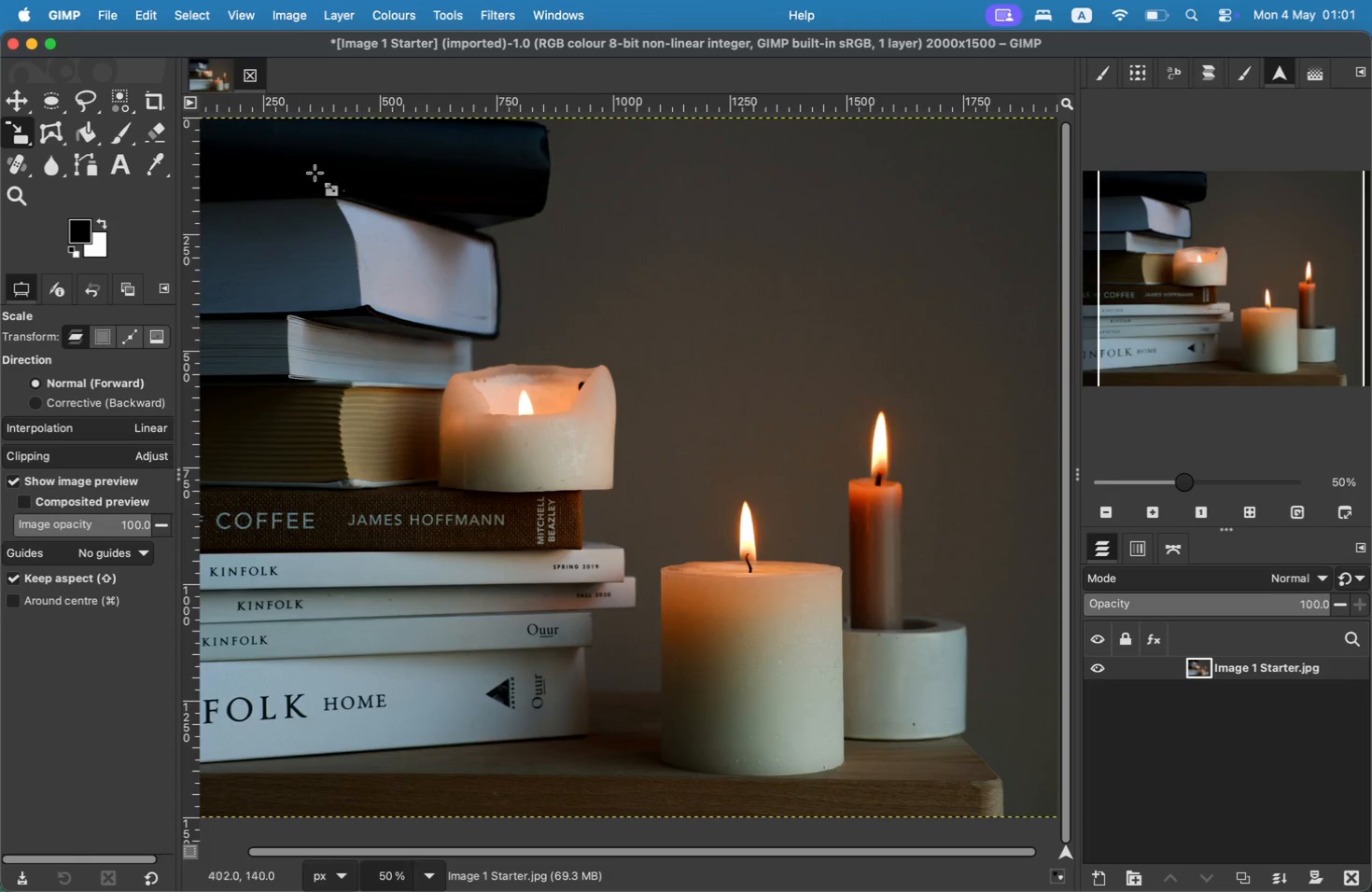 
left_click_drag(start_coordinate=[1182, 277], to_coordinate=[1186, 278])
 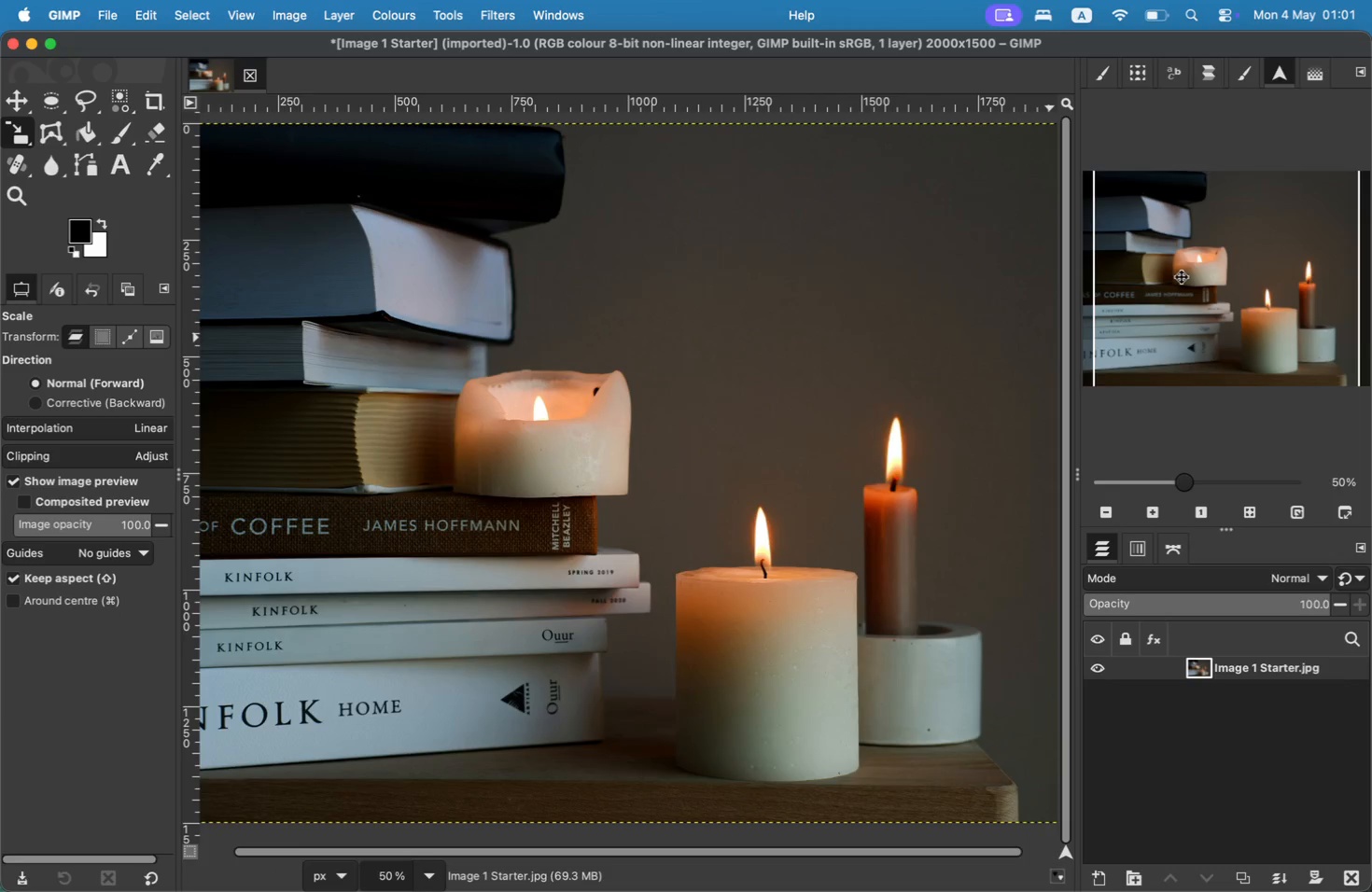 
wait(14.57)
 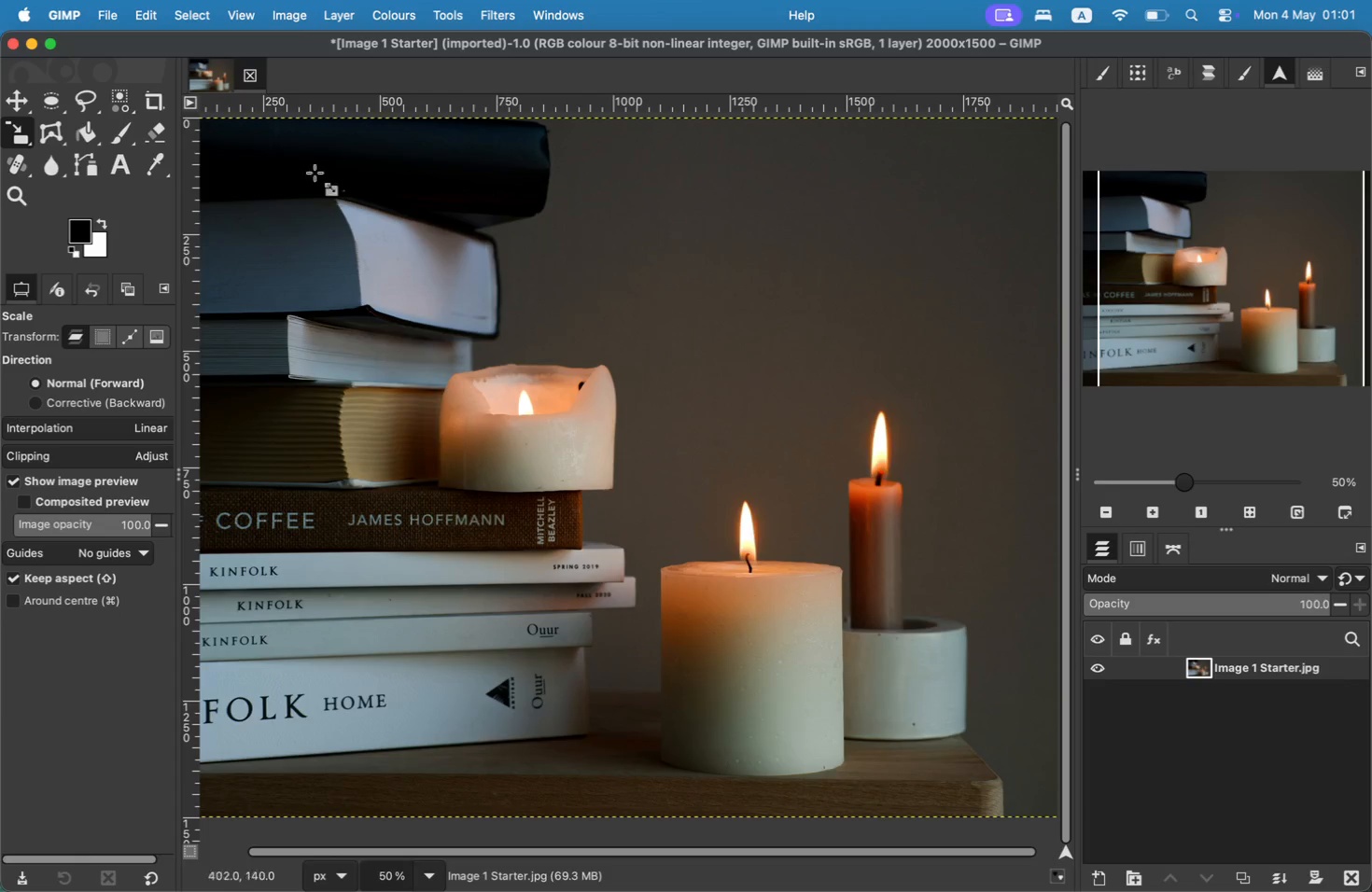 
right_click([1252, 662])
 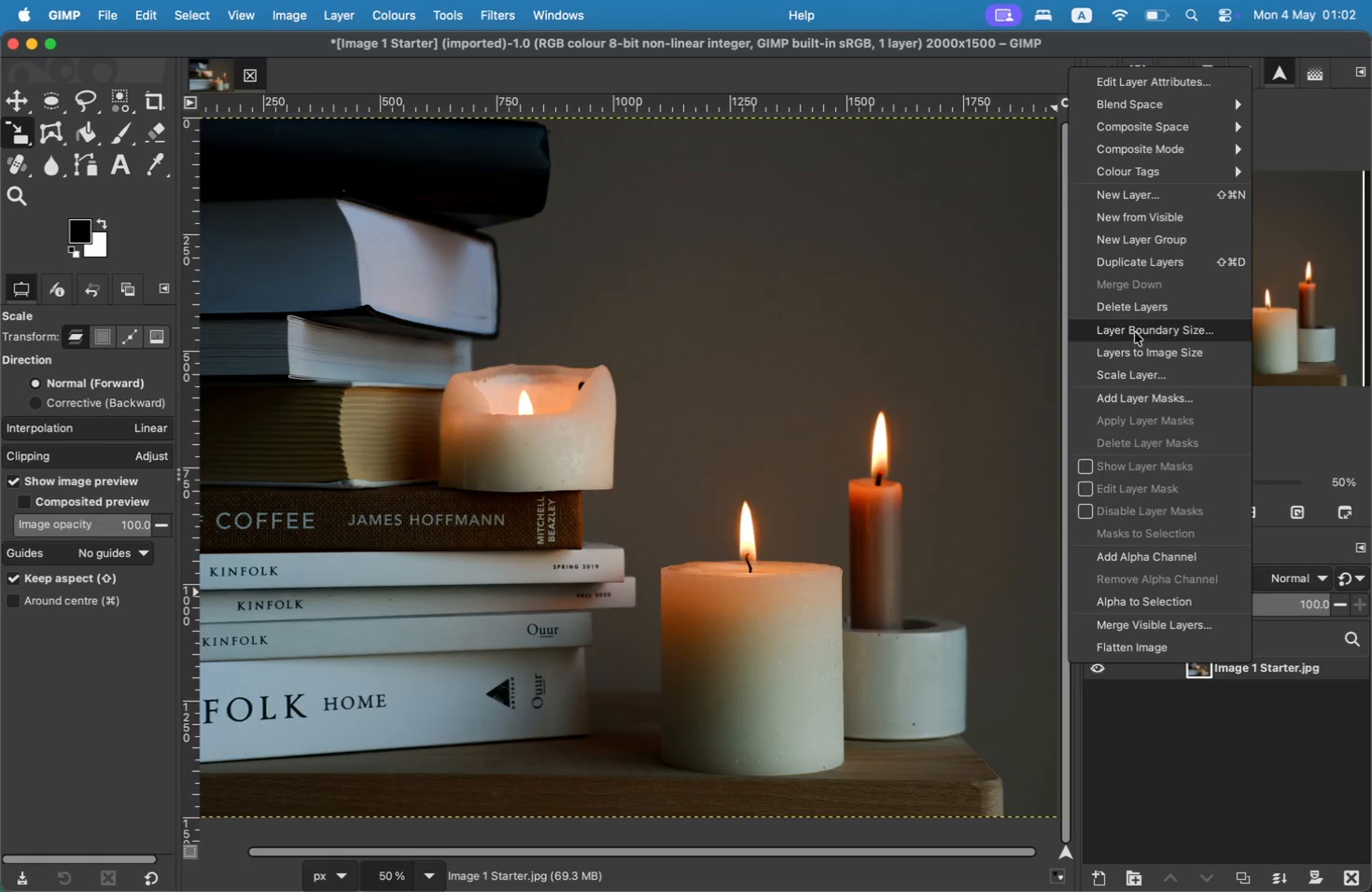 
left_click([1129, 266])
 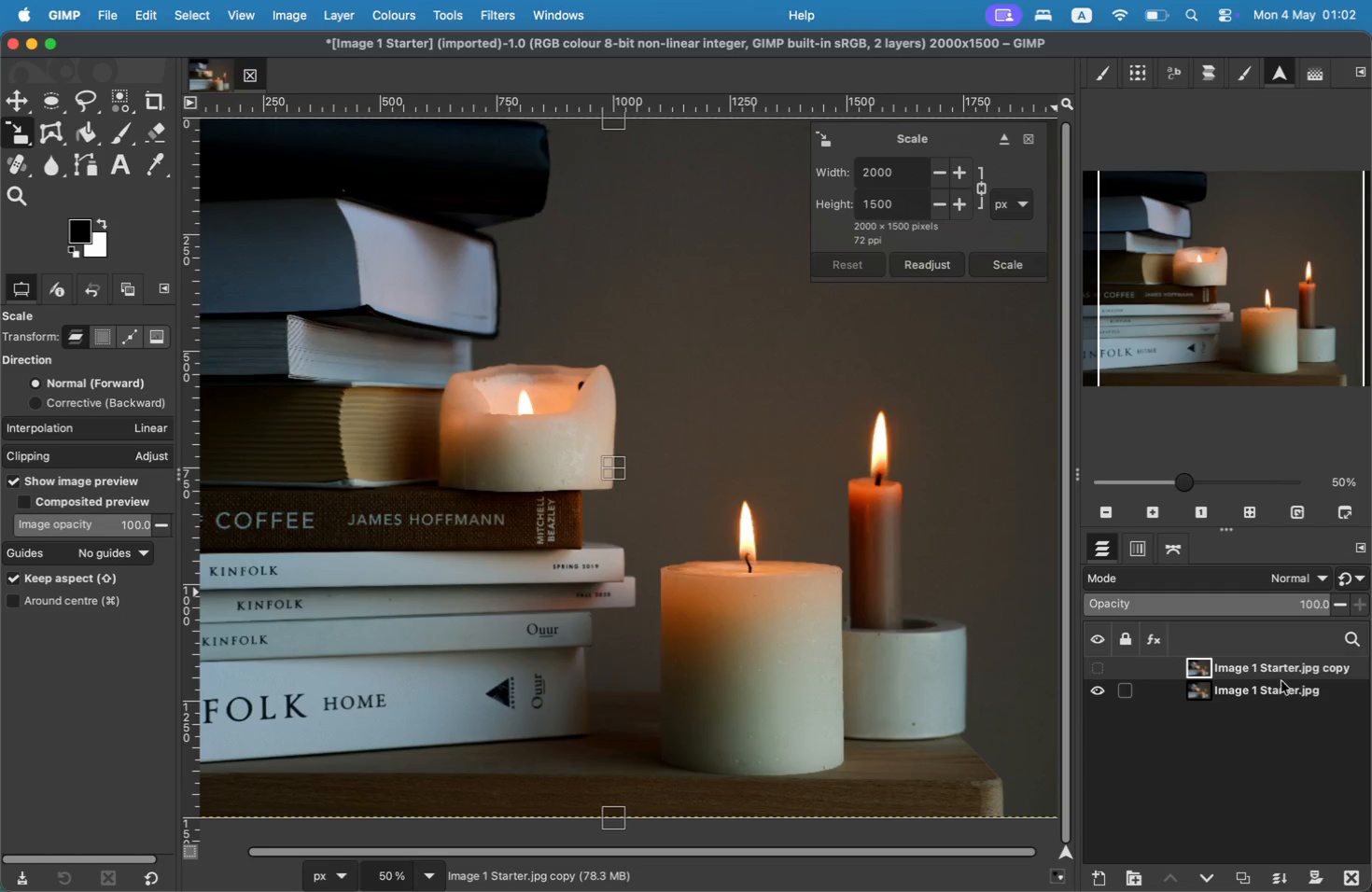 
double_click([1281, 686])
 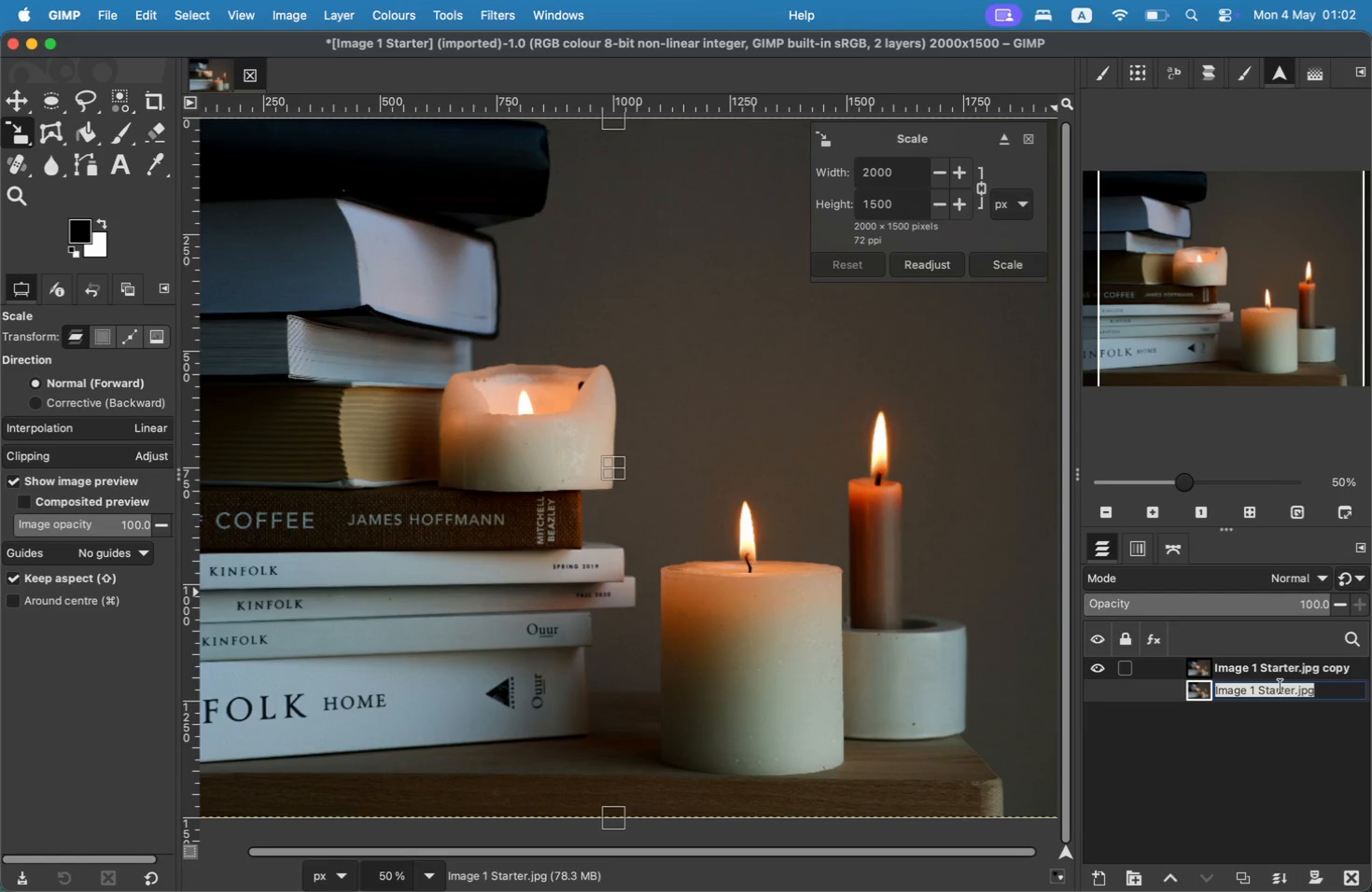 
left_click([1281, 687])
 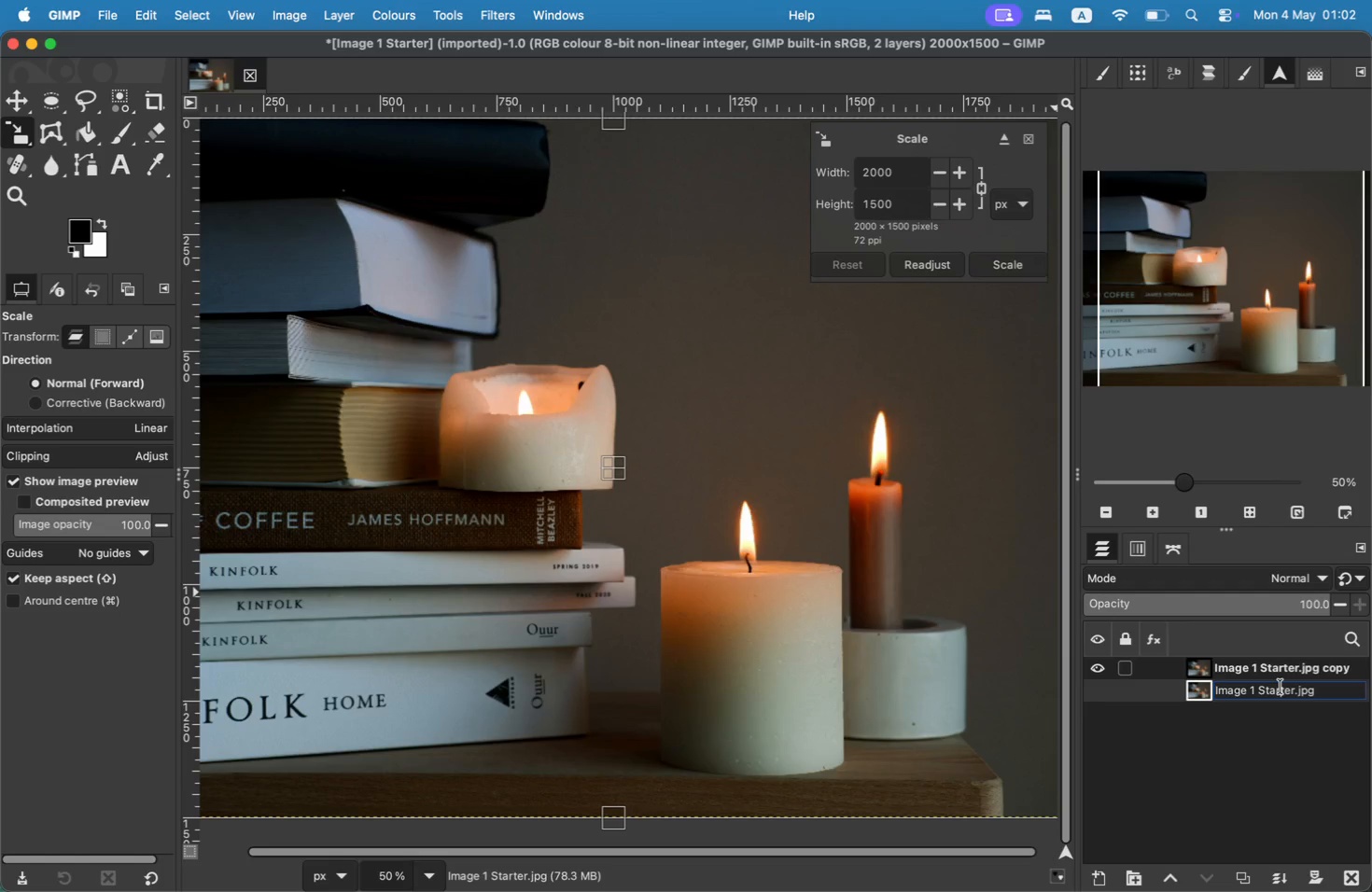 
key(Meta+CommandLeft)
 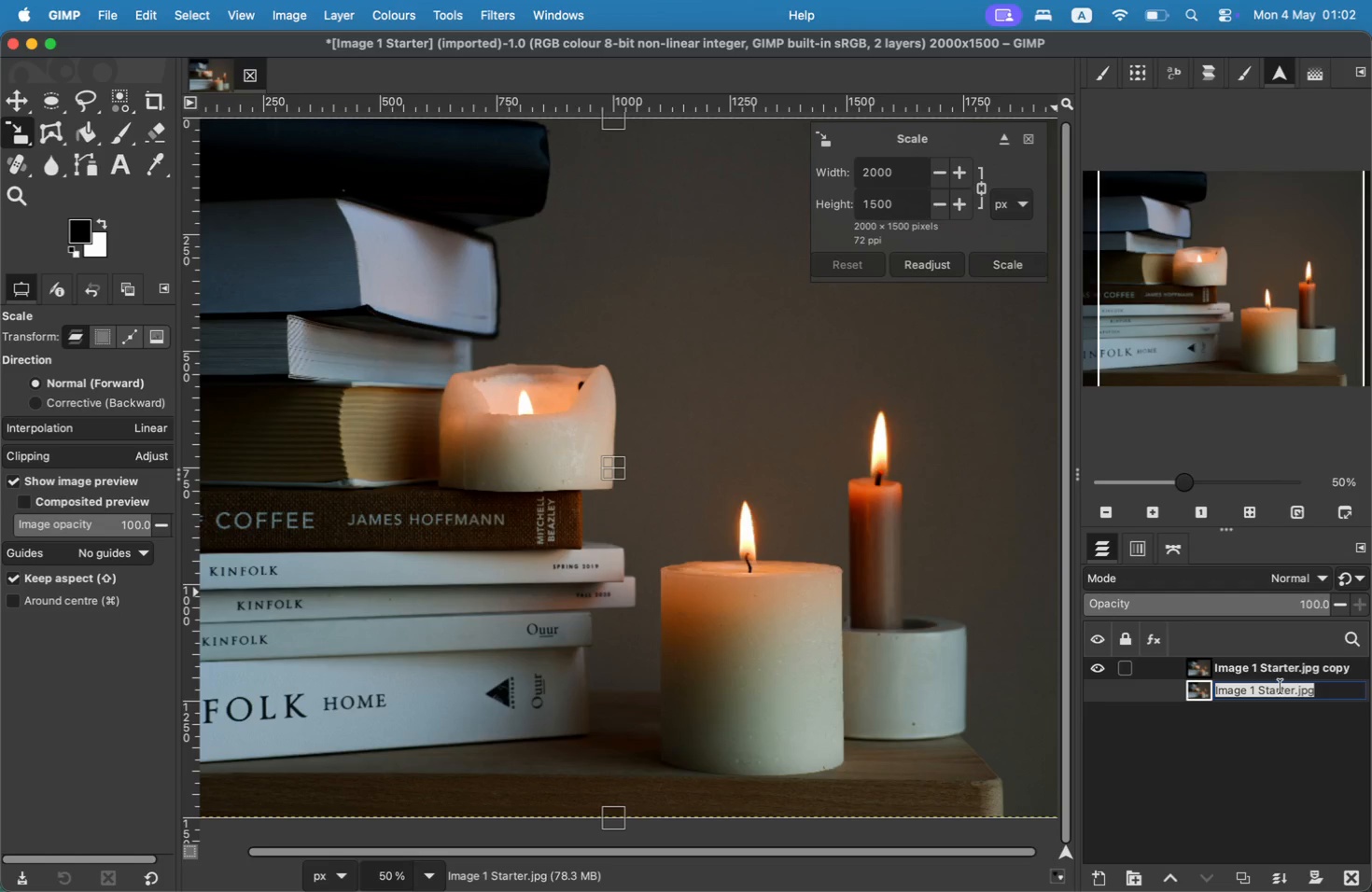 
key(Meta+A)
 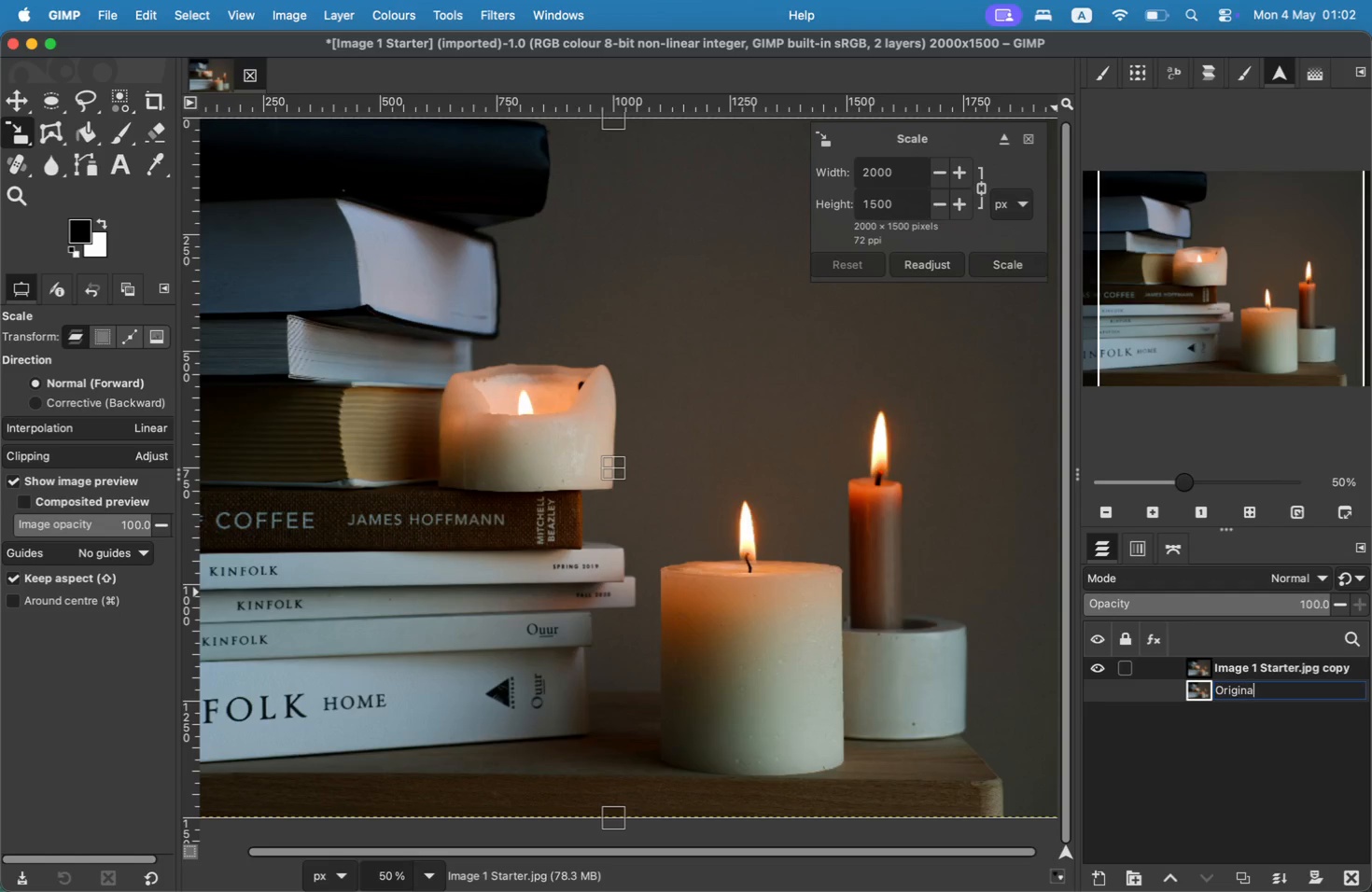 
type(Original)
 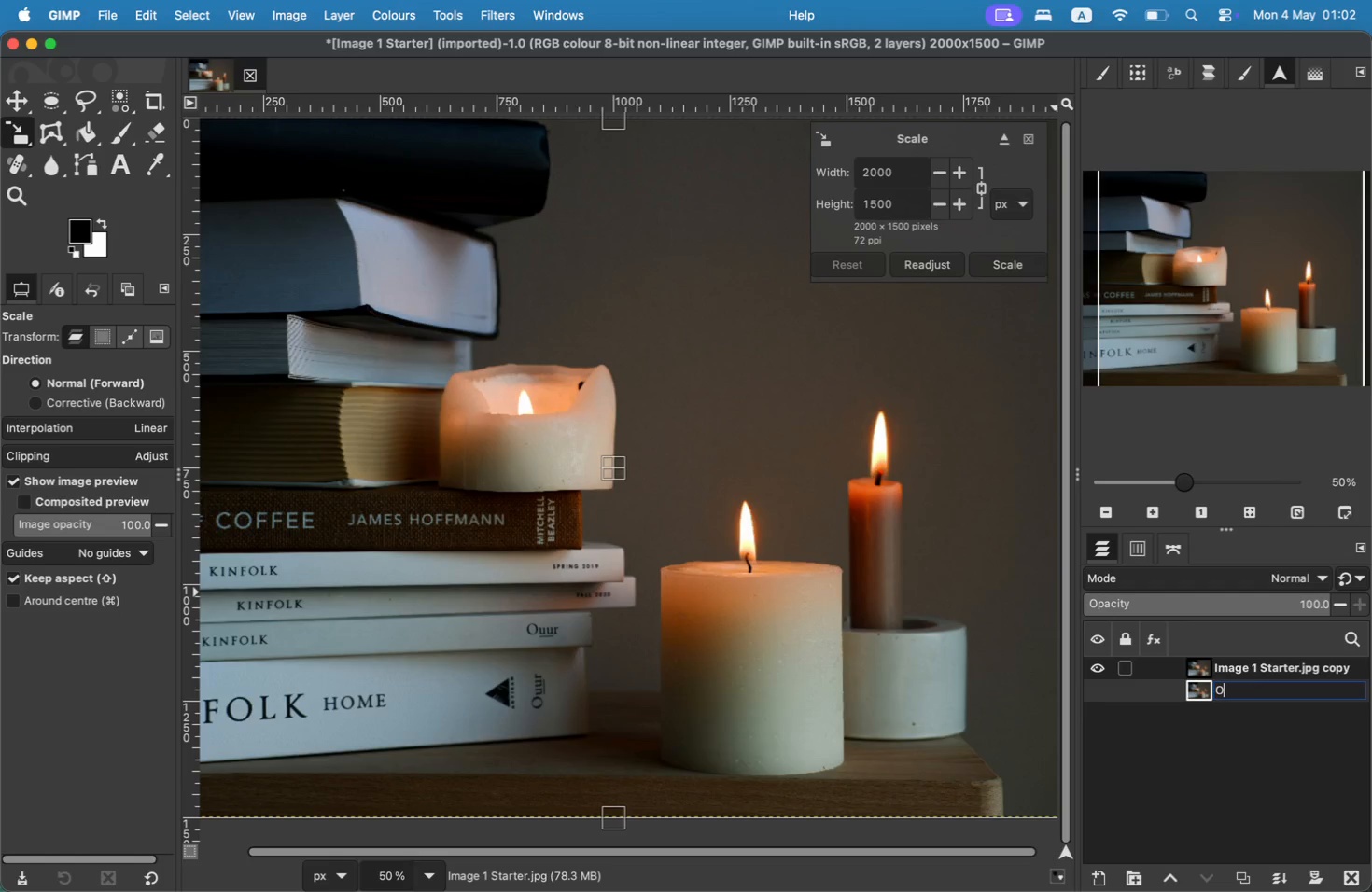 
key(Enter)
 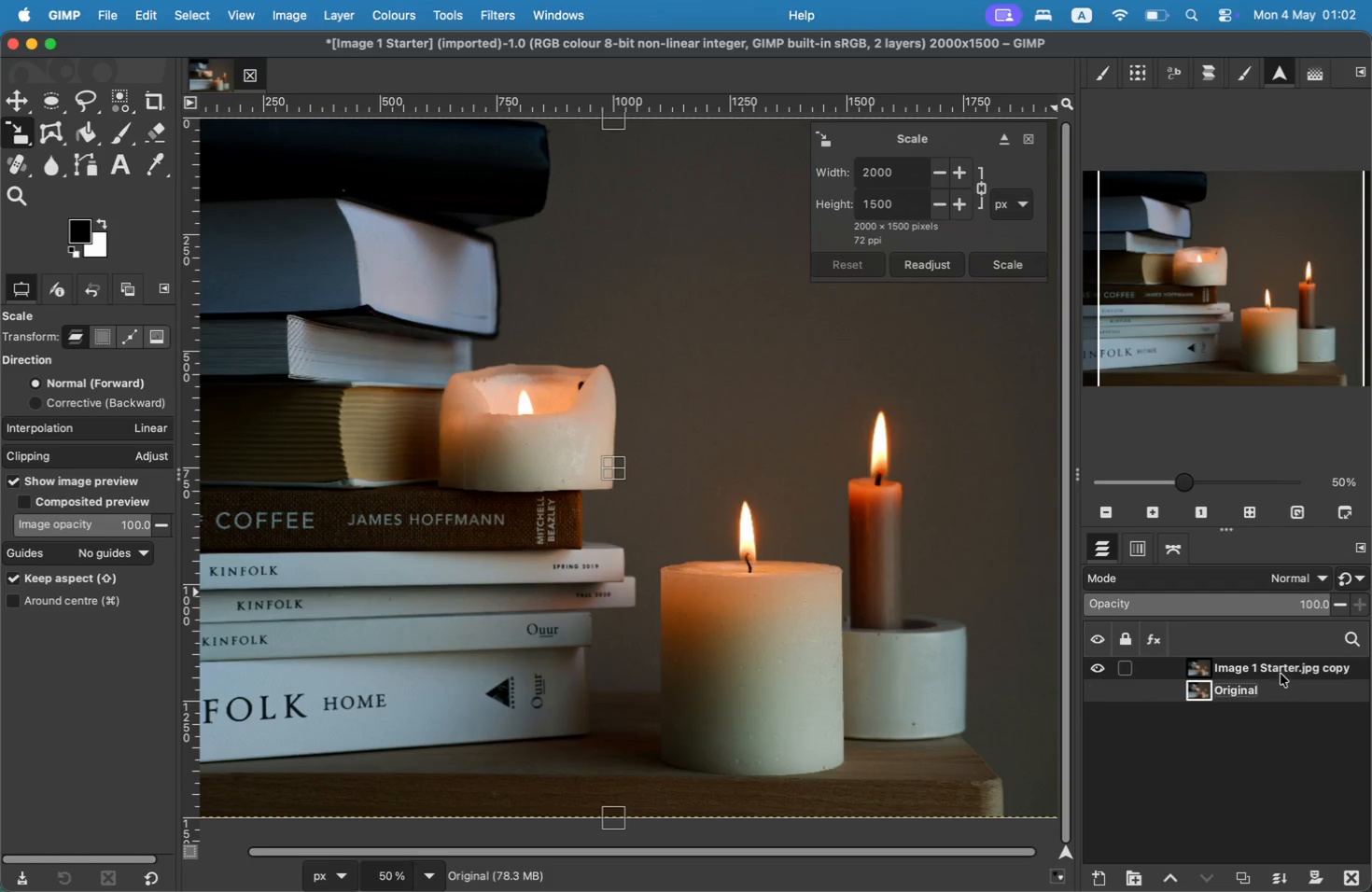 
double_click([1281, 668])
 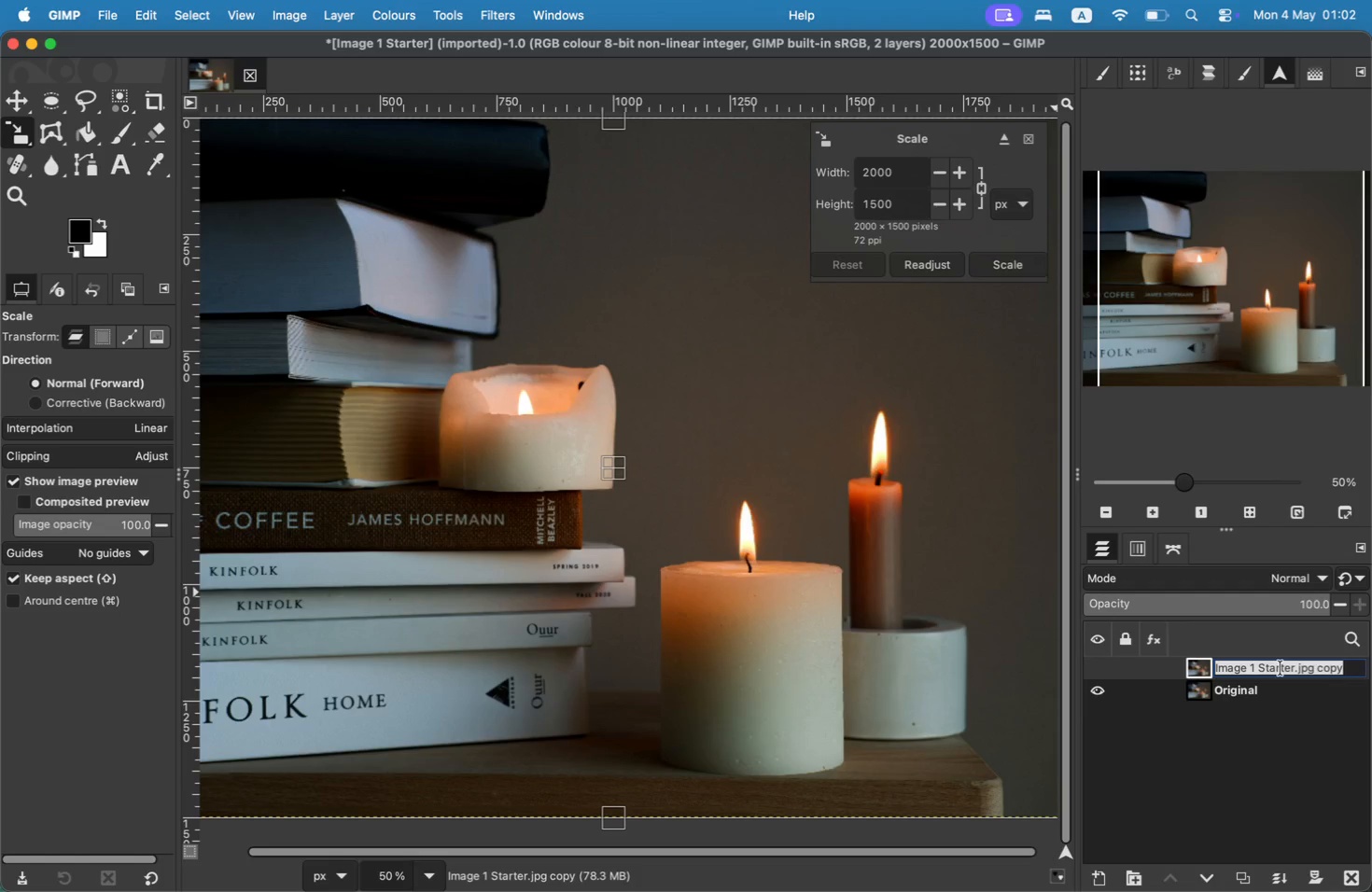 
left_click([1281, 668])
 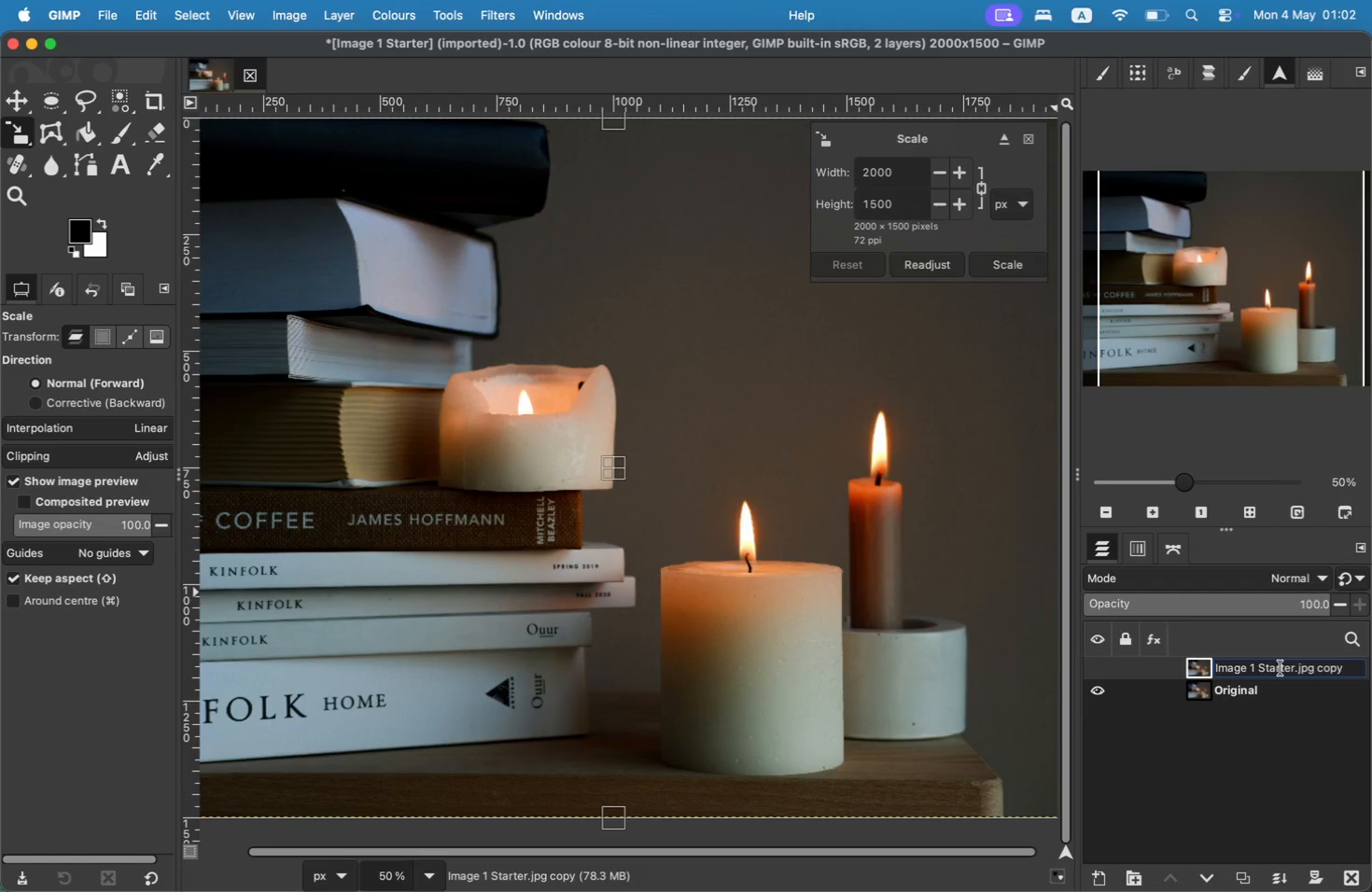 
key(Meta+CommandLeft)
 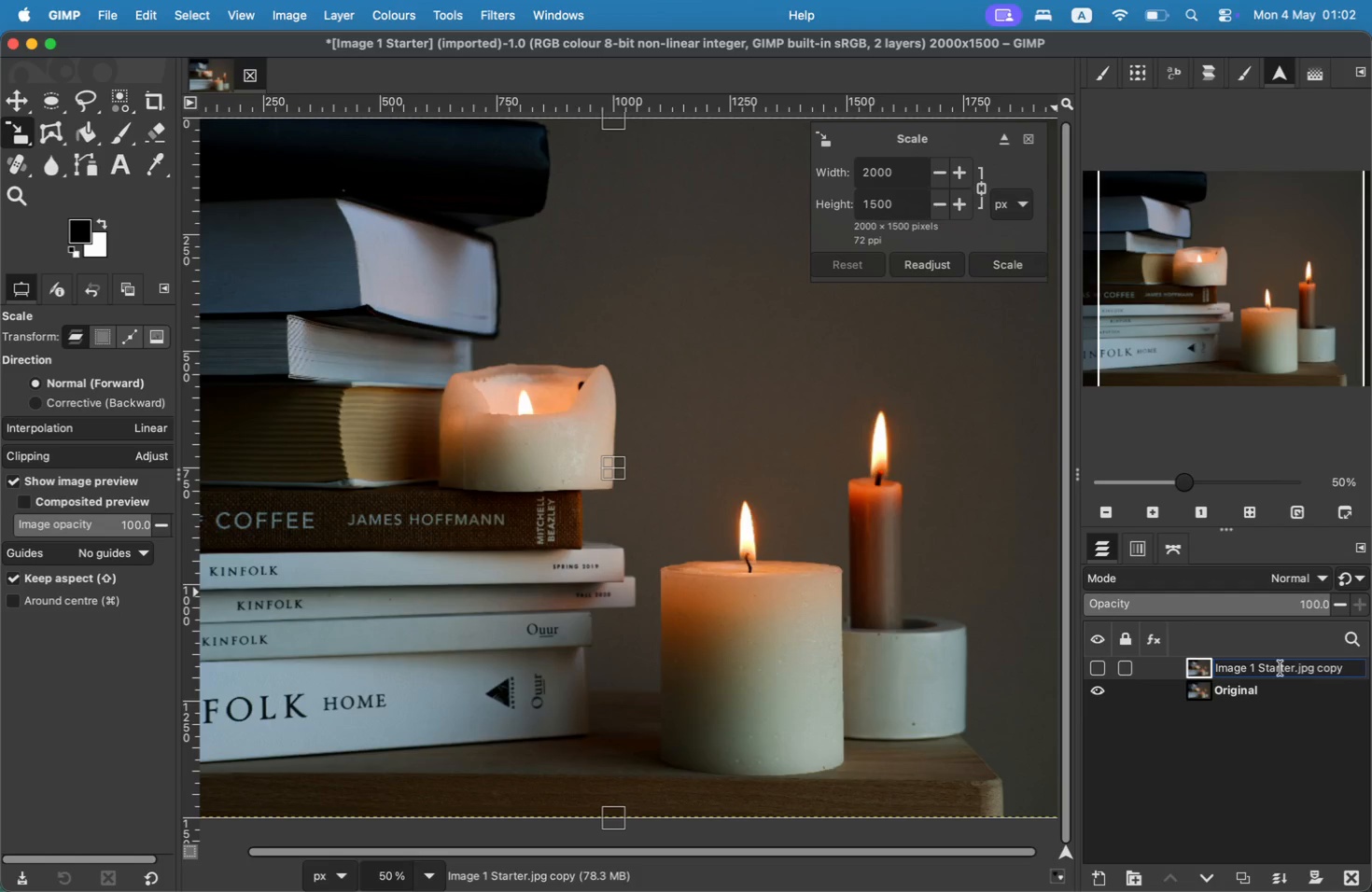 
key(Meta+A)
 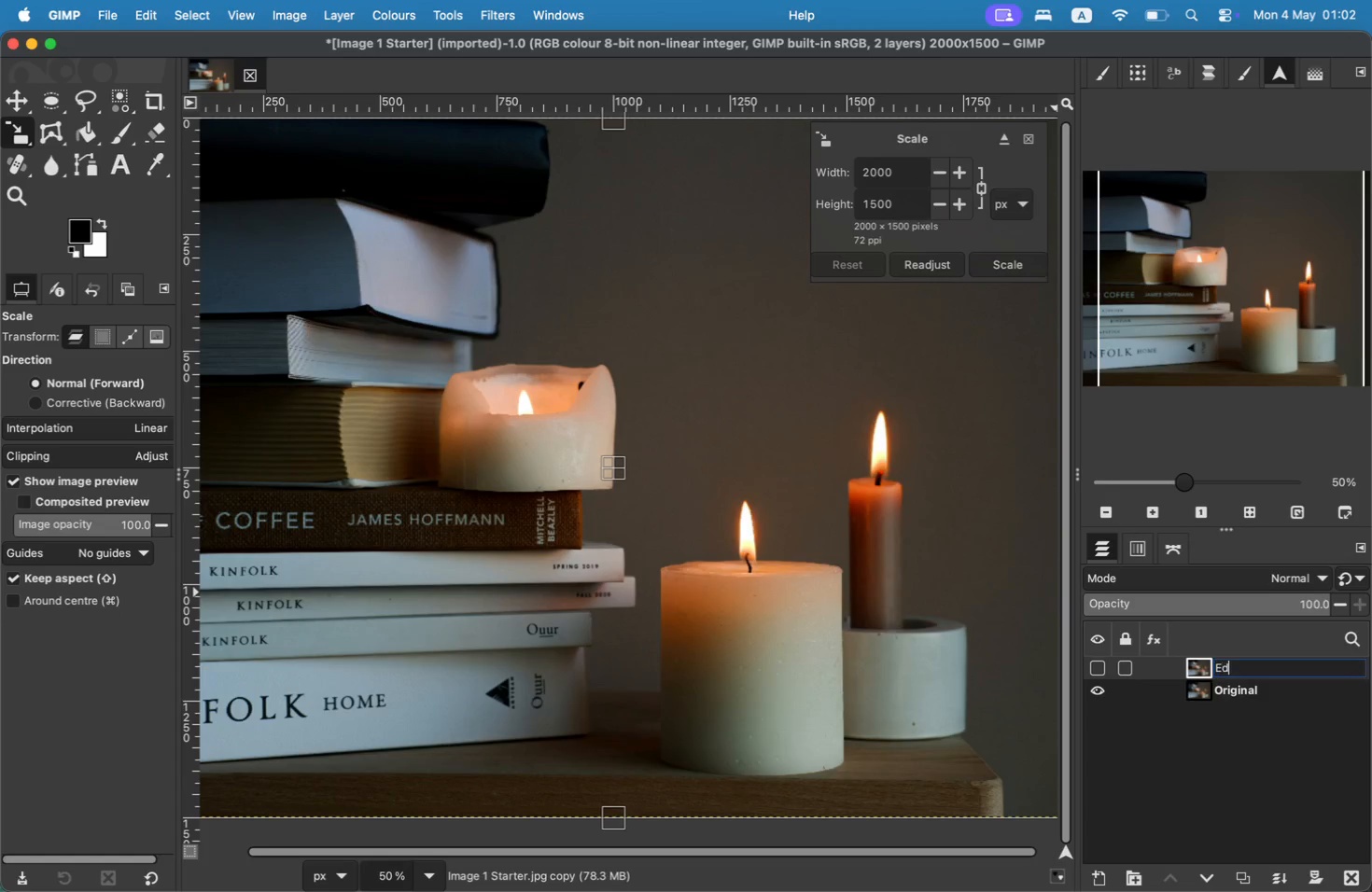 
type(Edit)
 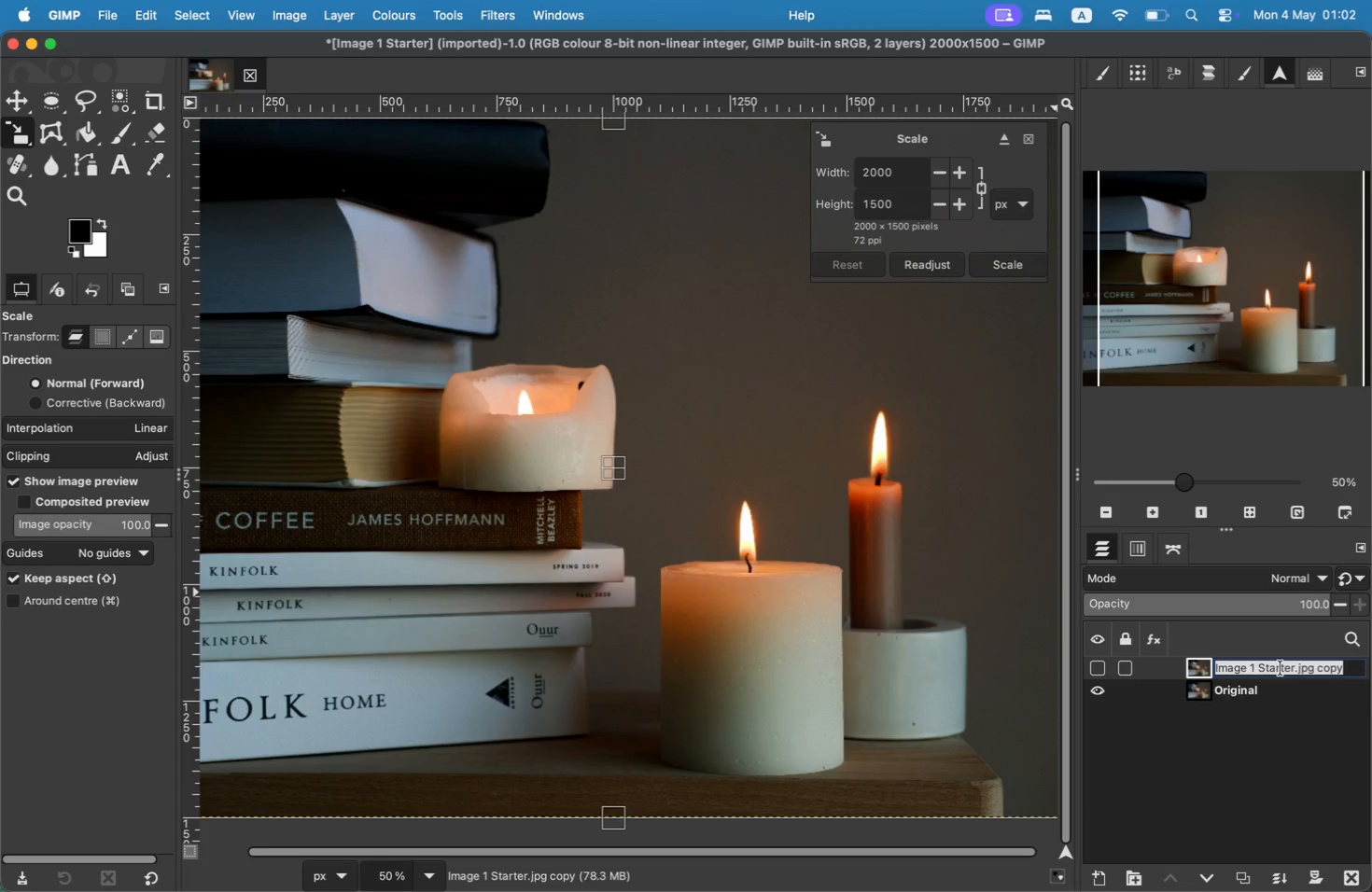 
key(Enter)
 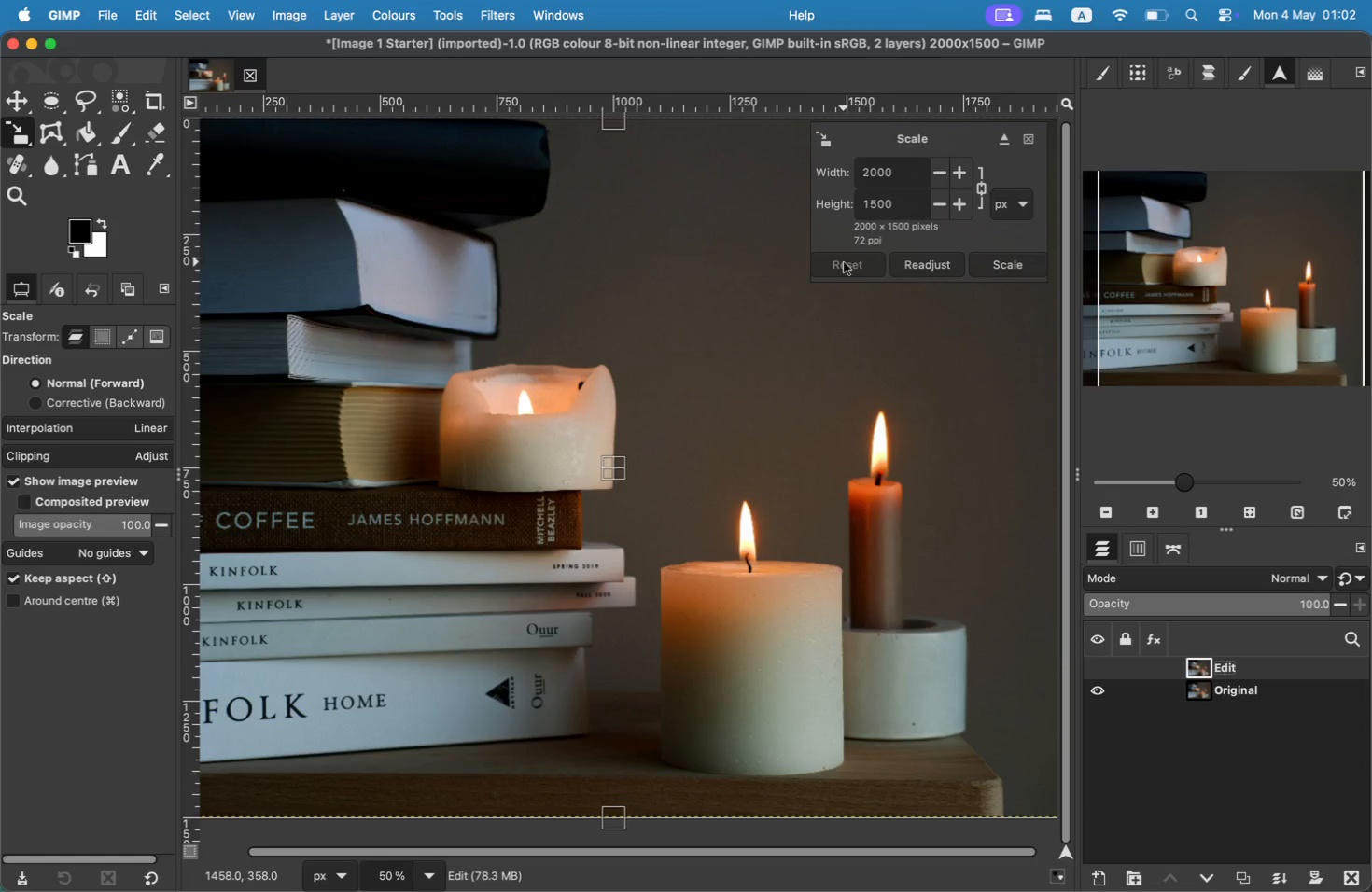 
wait(6.54)
 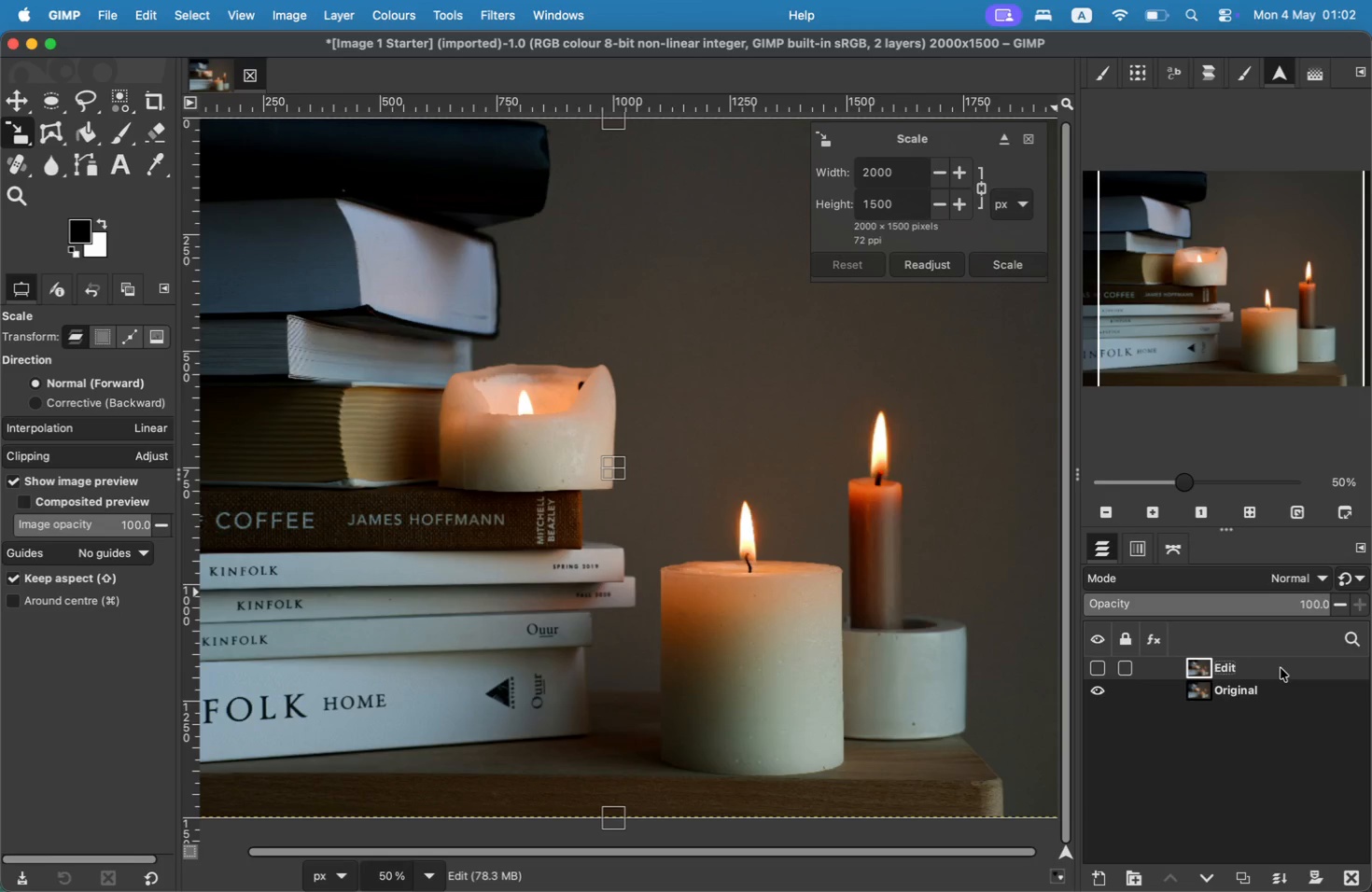 
left_click([1032, 140])
 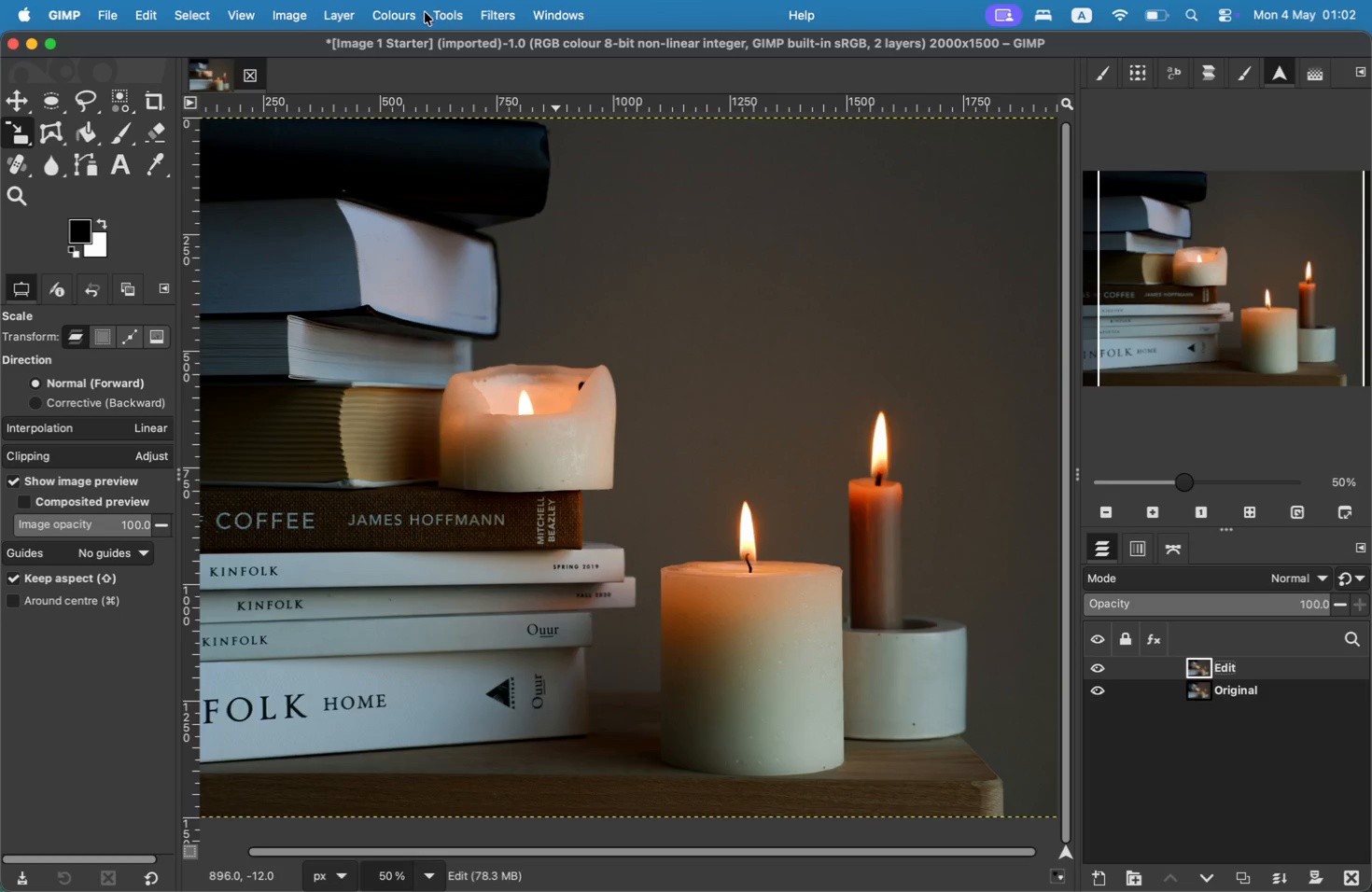 
wait(37.69)
 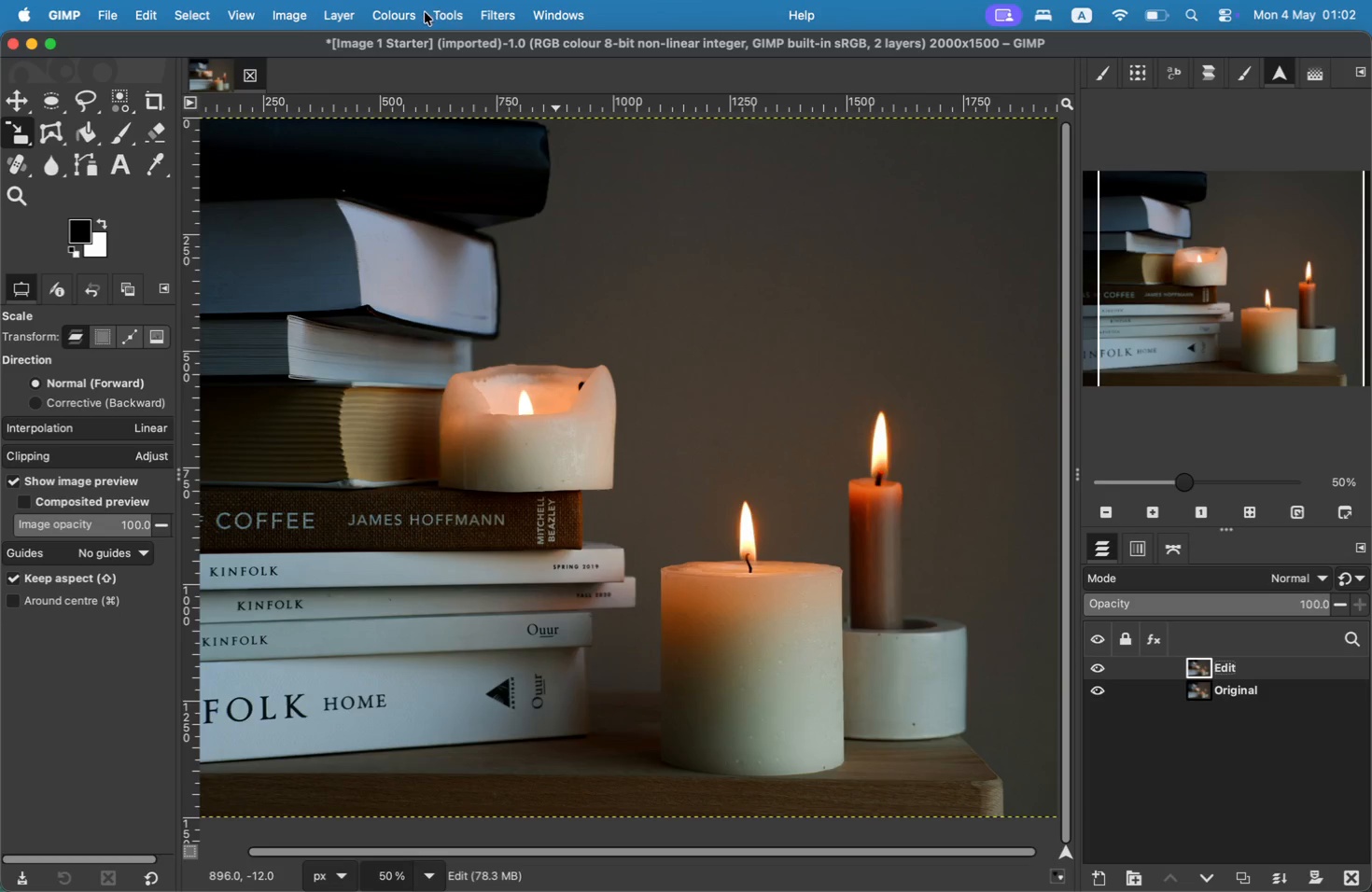 
left_click_drag(start_coordinate=[441, 237], to_coordinate=[443, 244])
 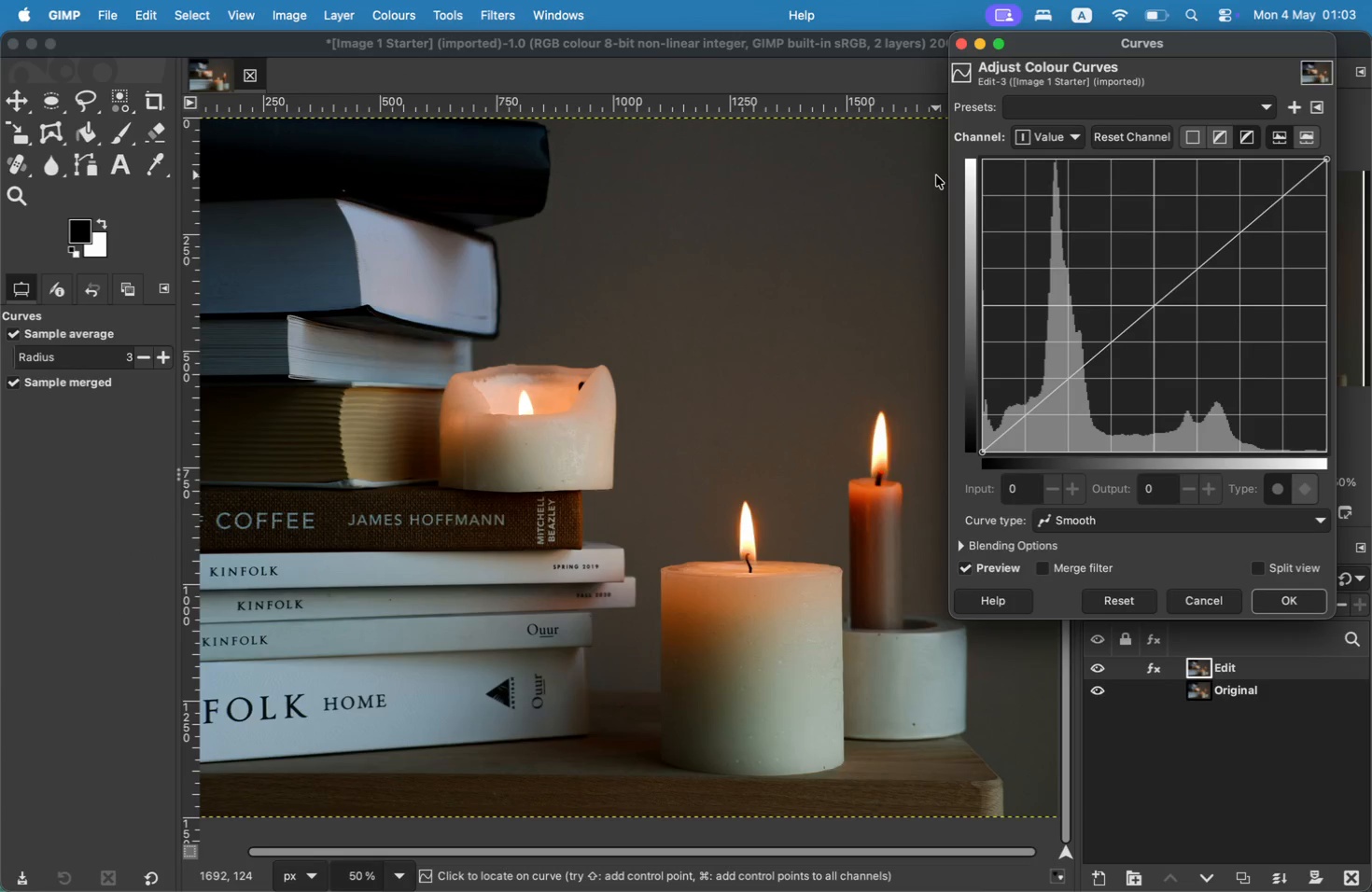 
wait(12.55)
 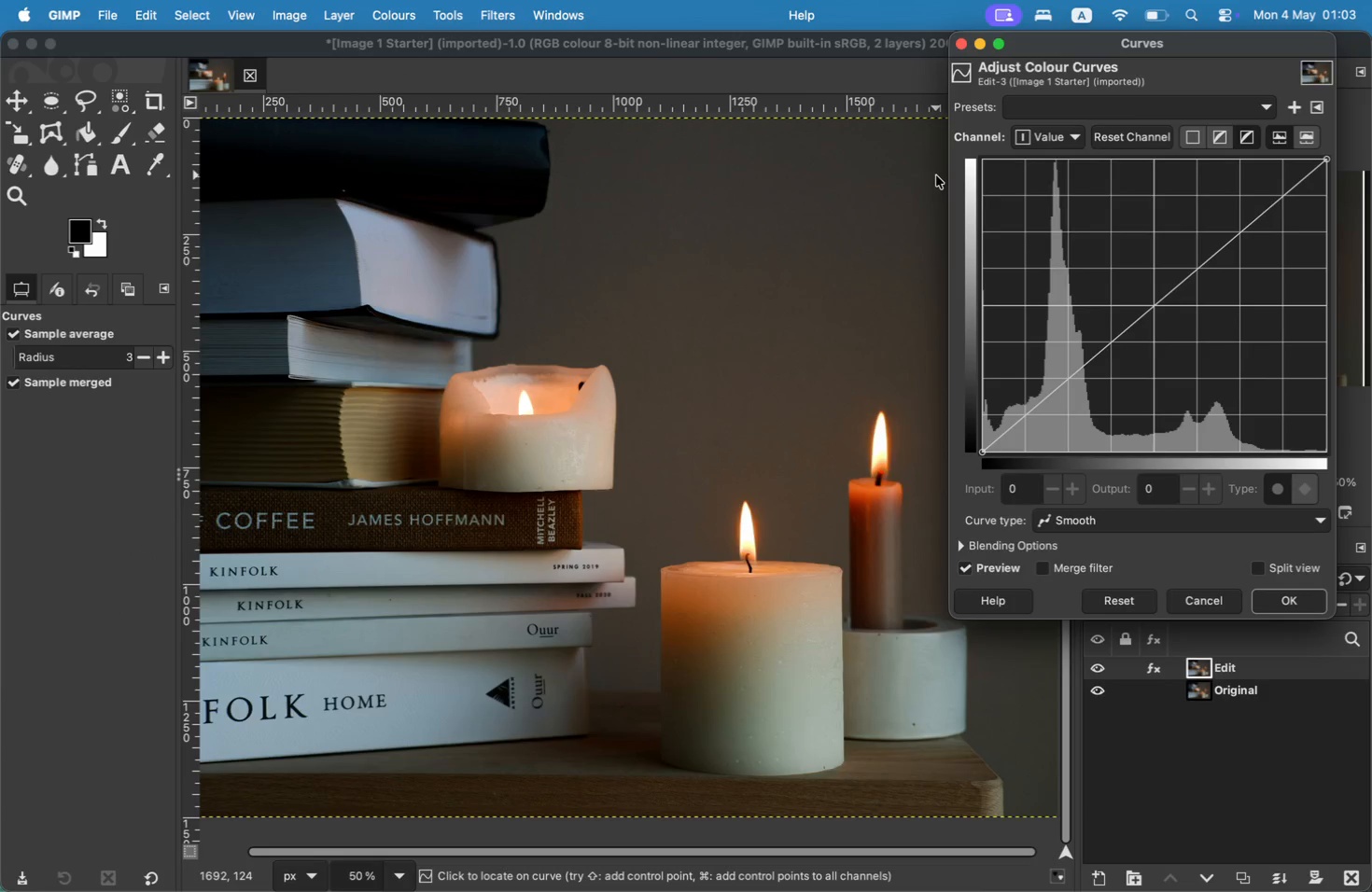 
left_click_drag(start_coordinate=[1023, 416], to_coordinate=[1031, 424])
 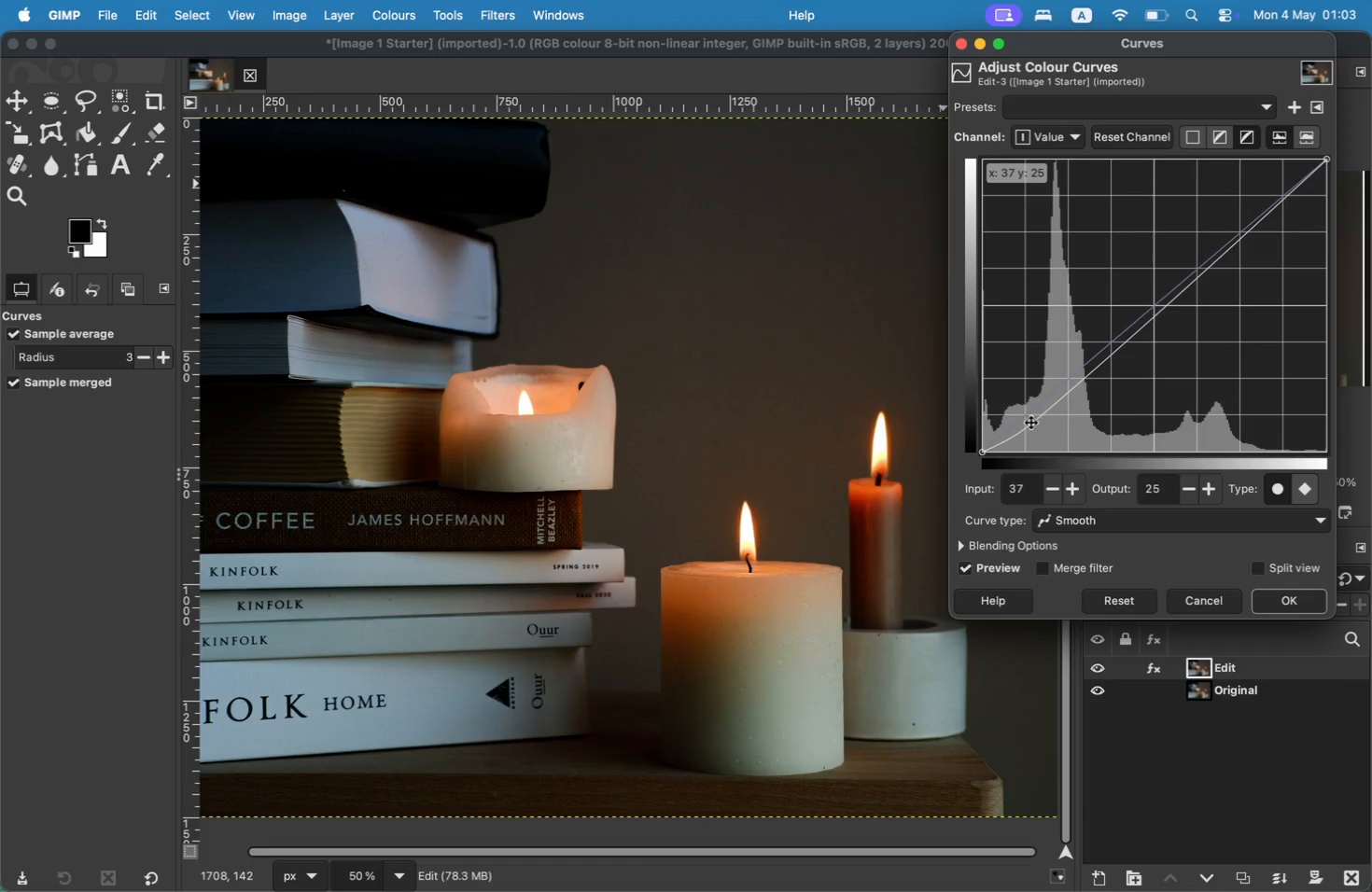 
wait(10.93)
 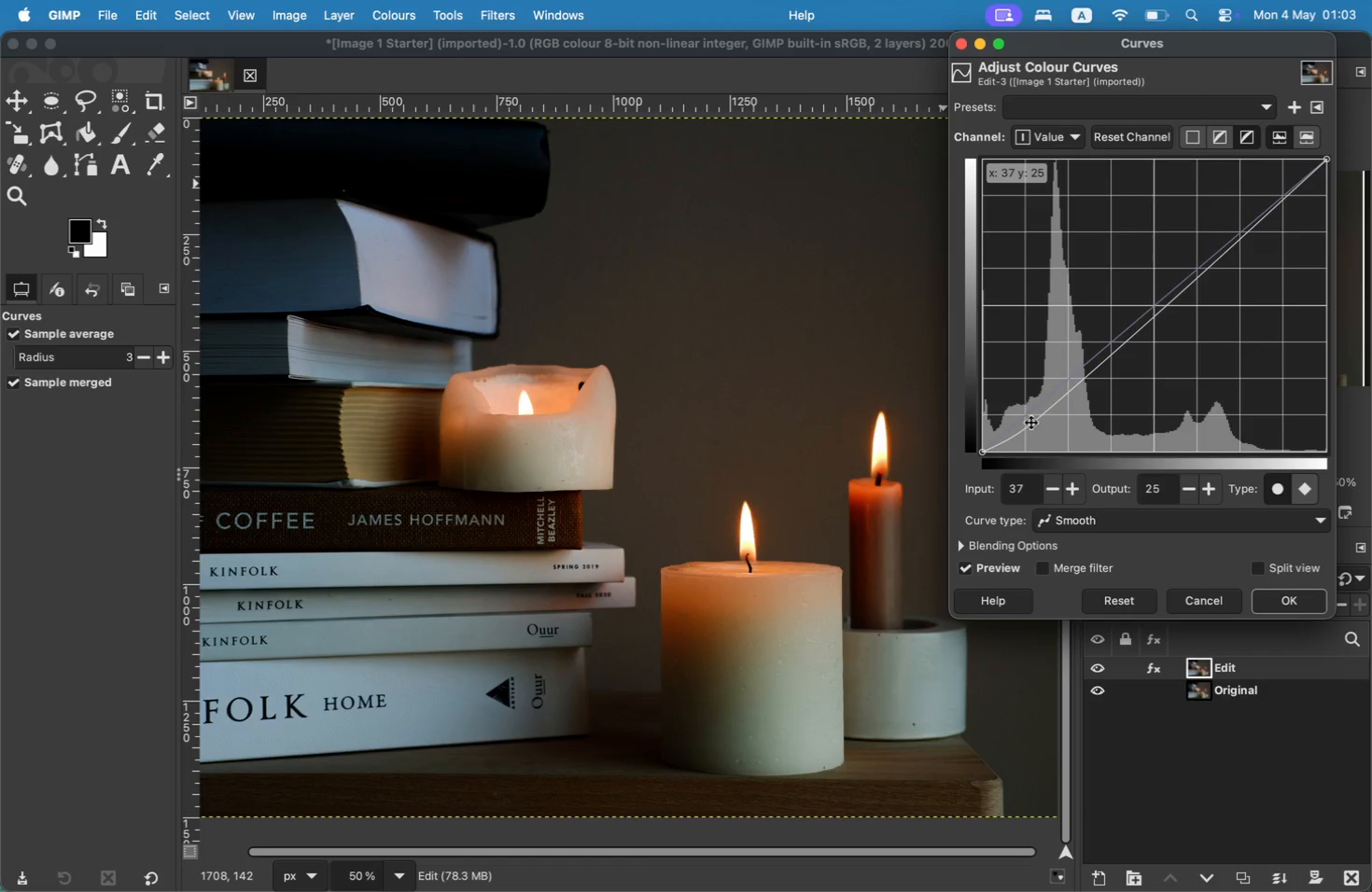 
left_click_drag(start_coordinate=[1164, 310], to_coordinate=[1167, 314])
 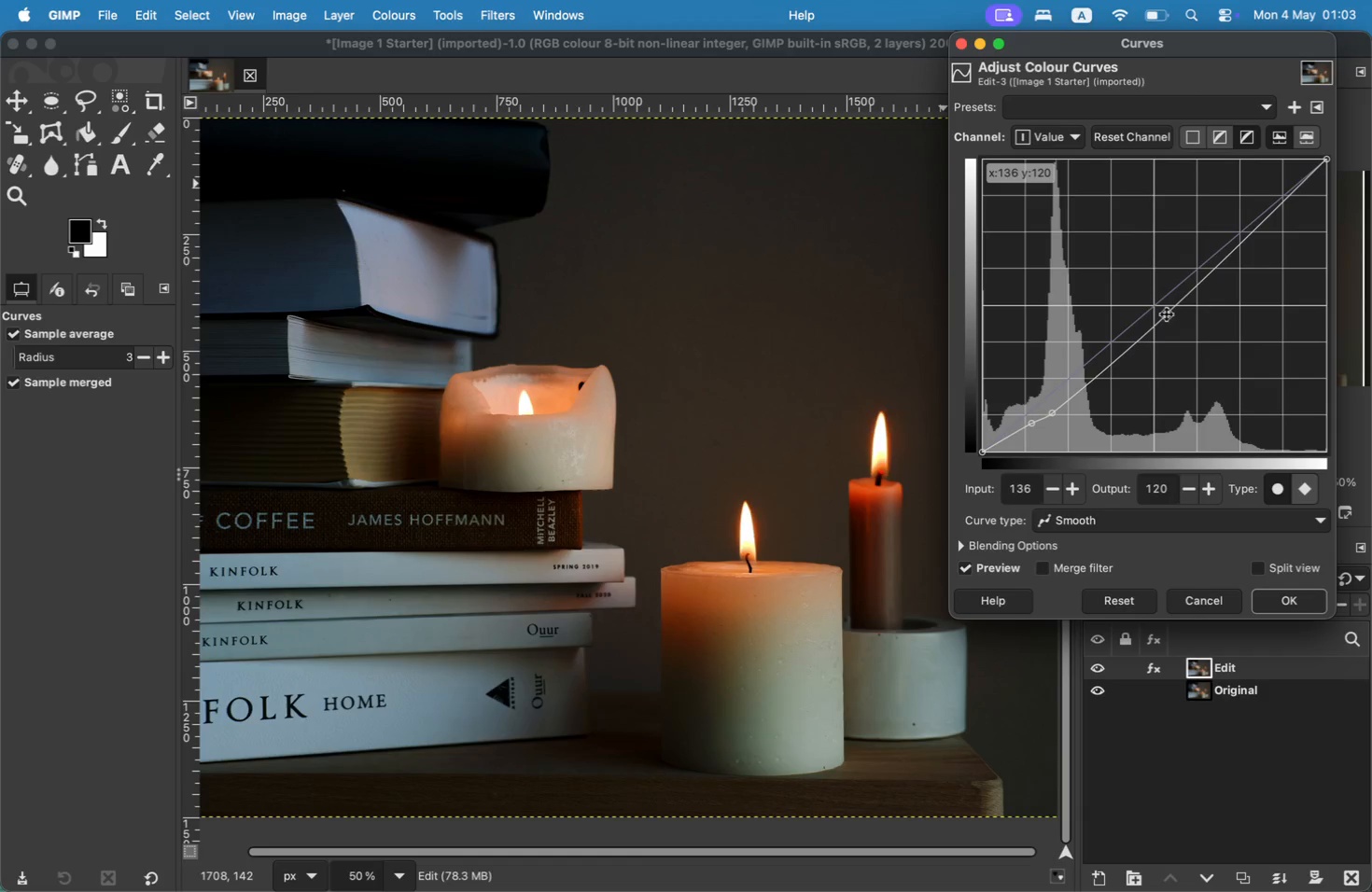 
left_click_drag(start_coordinate=[1274, 213], to_coordinate=[1258, 196])
 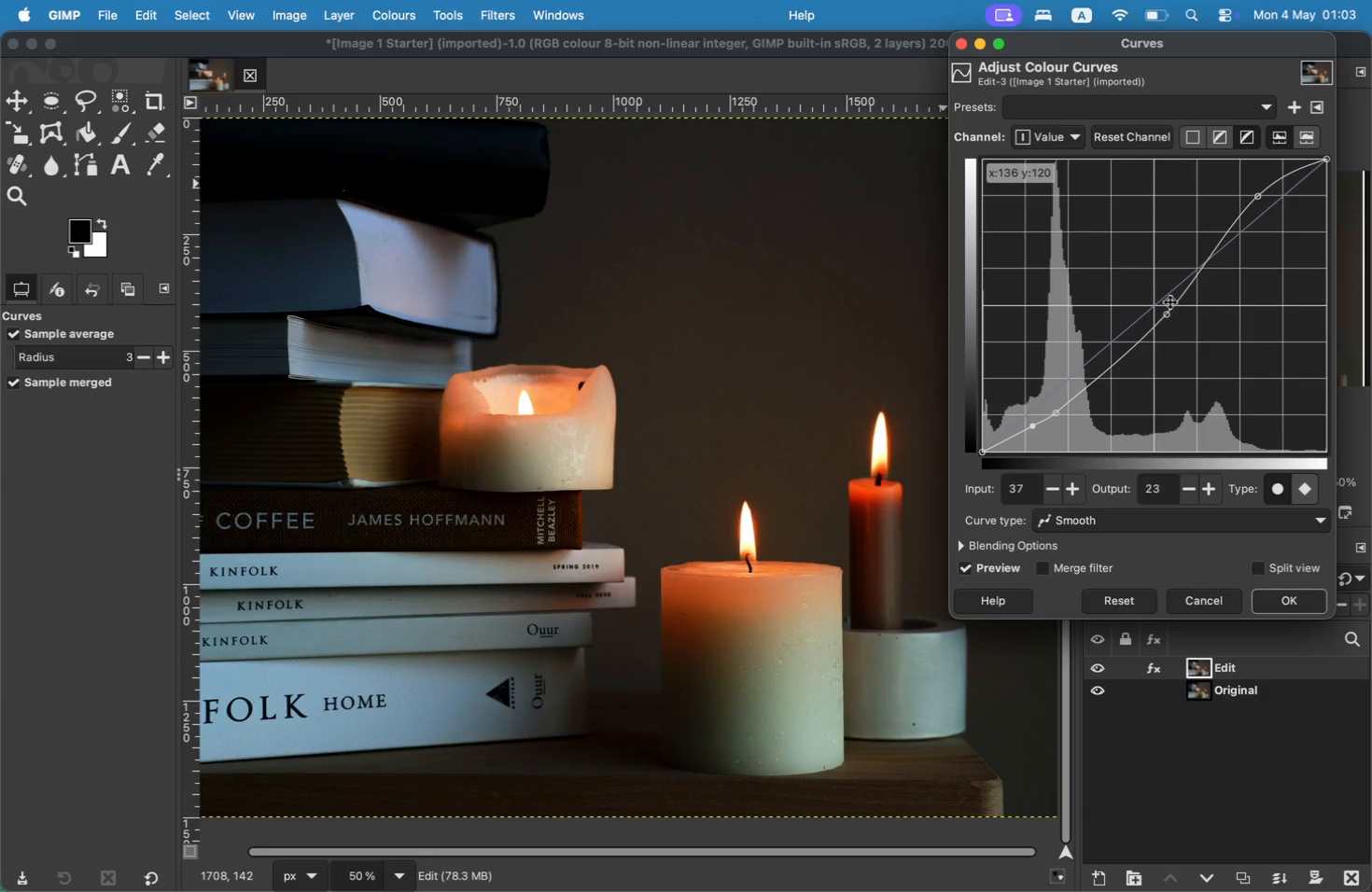 
wait(14.91)
 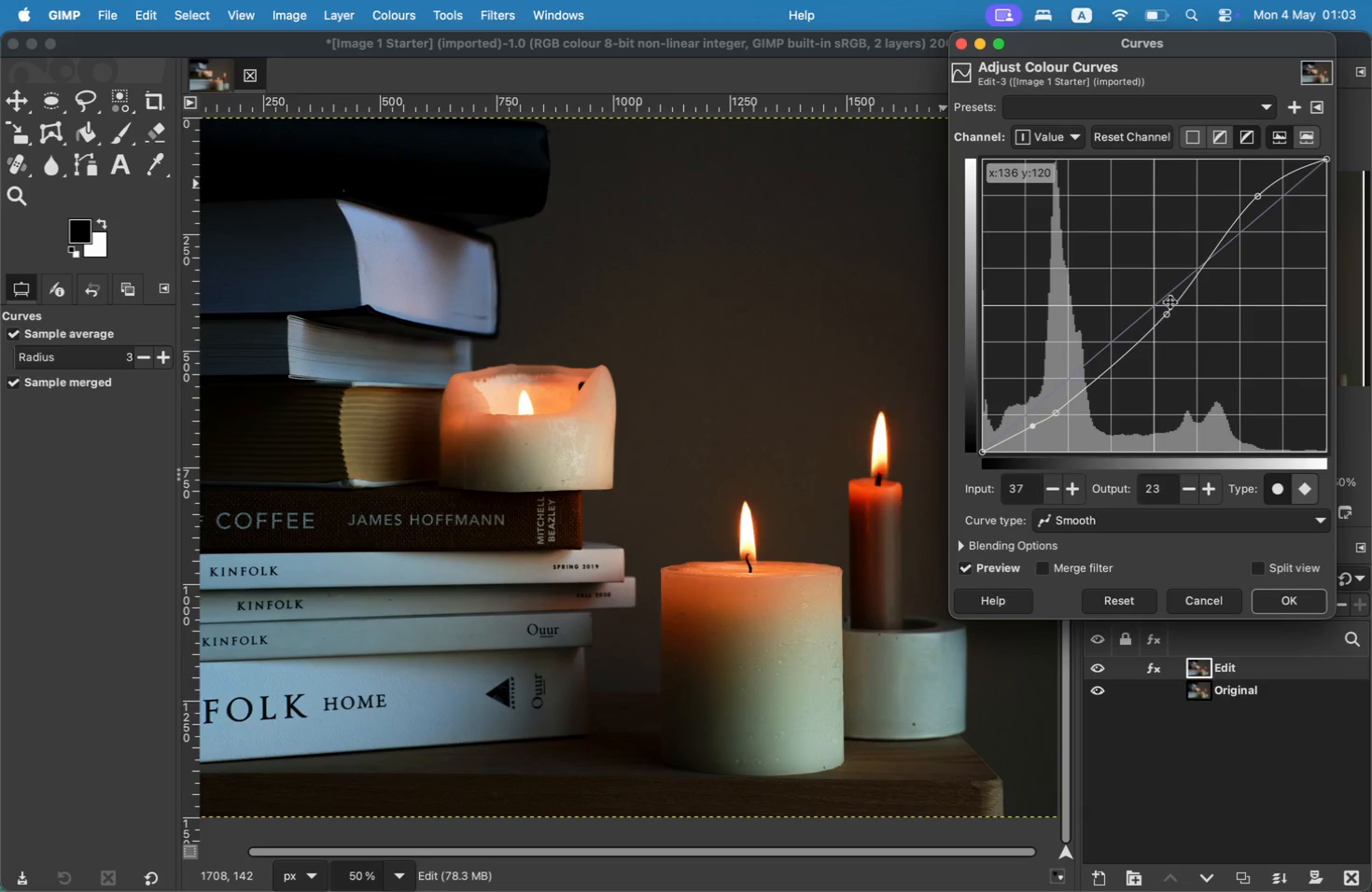 
left_click([1022, 576])
 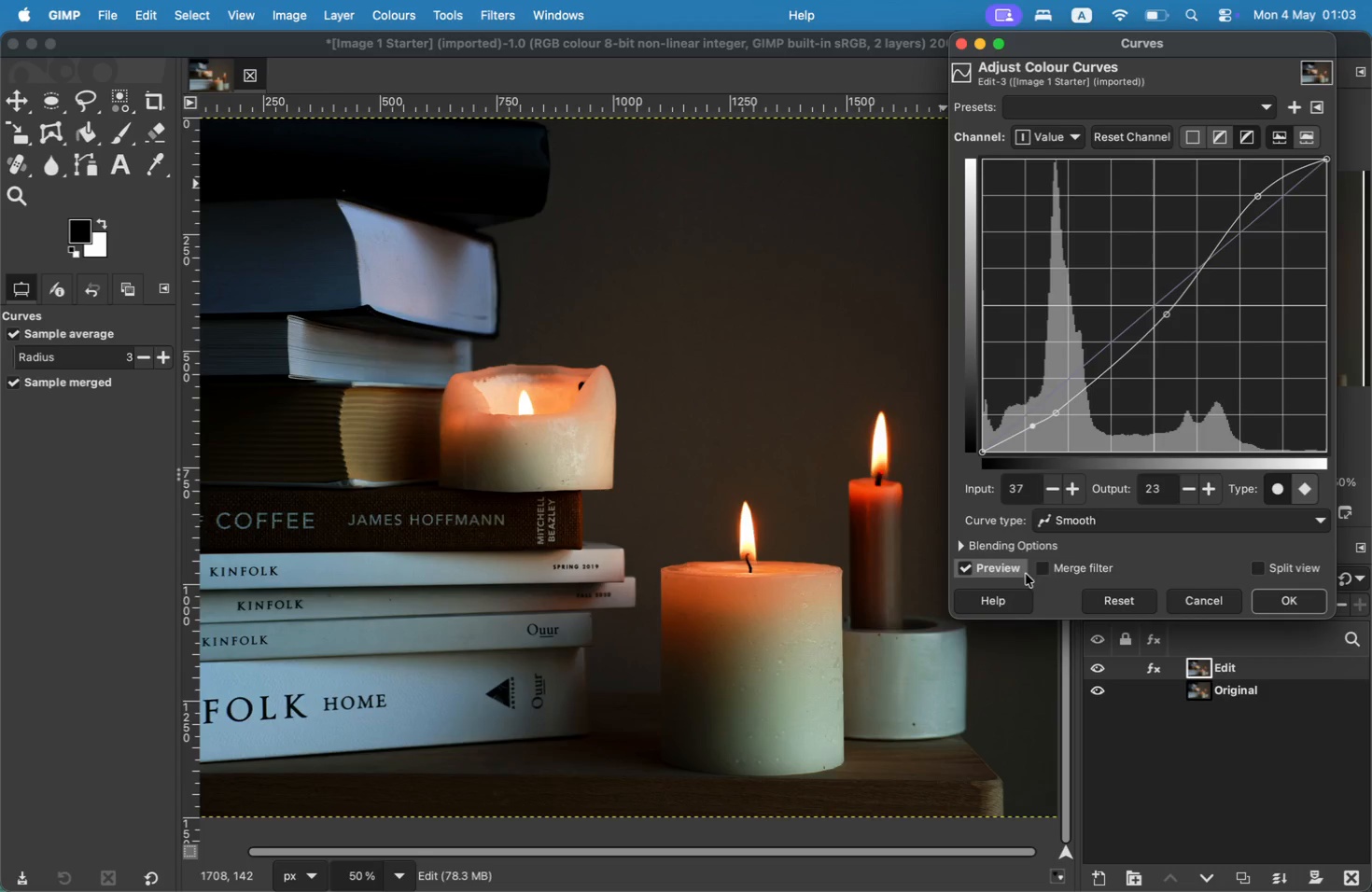 
left_click([1286, 600])
 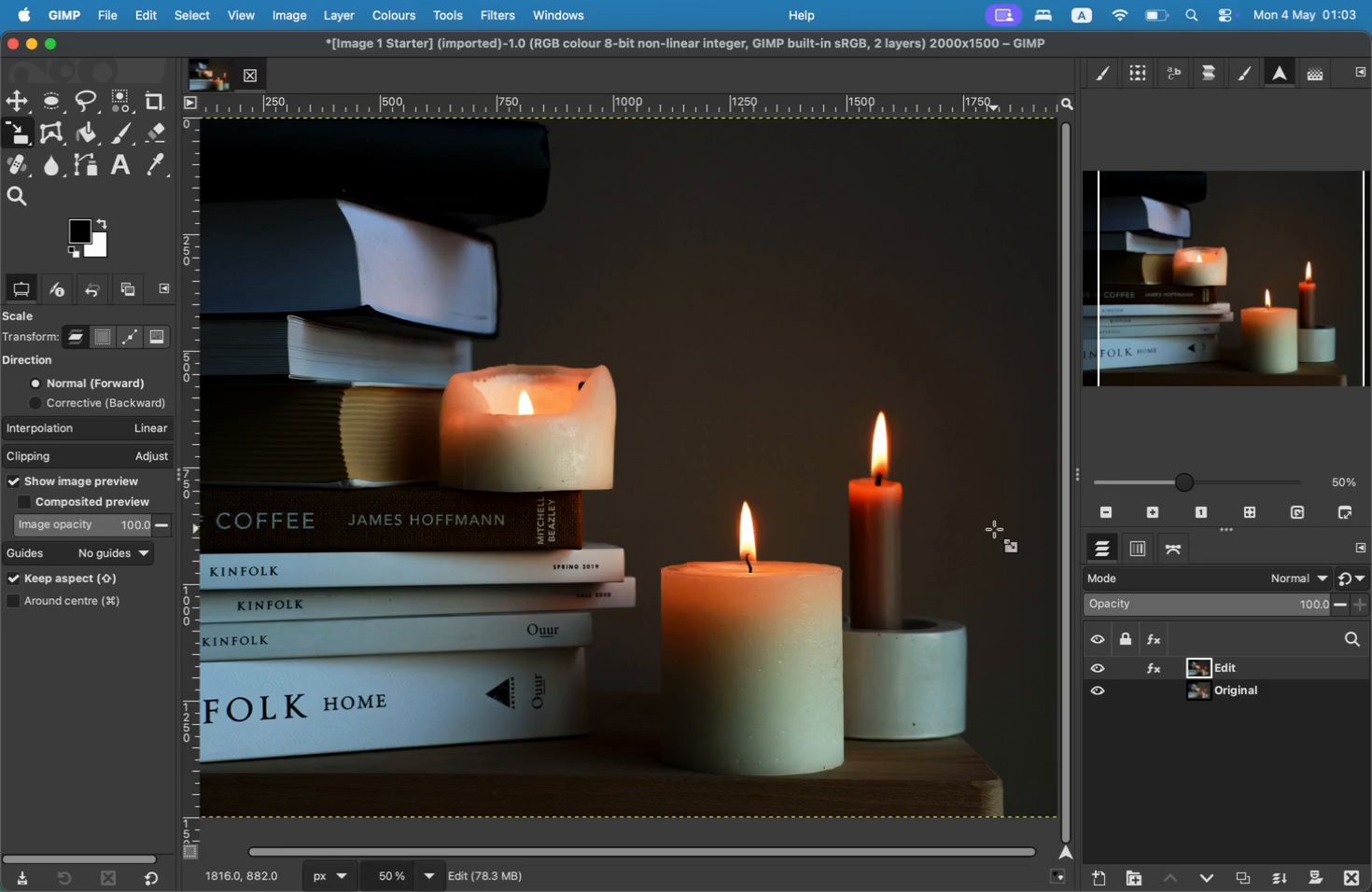 
wait(15.94)
 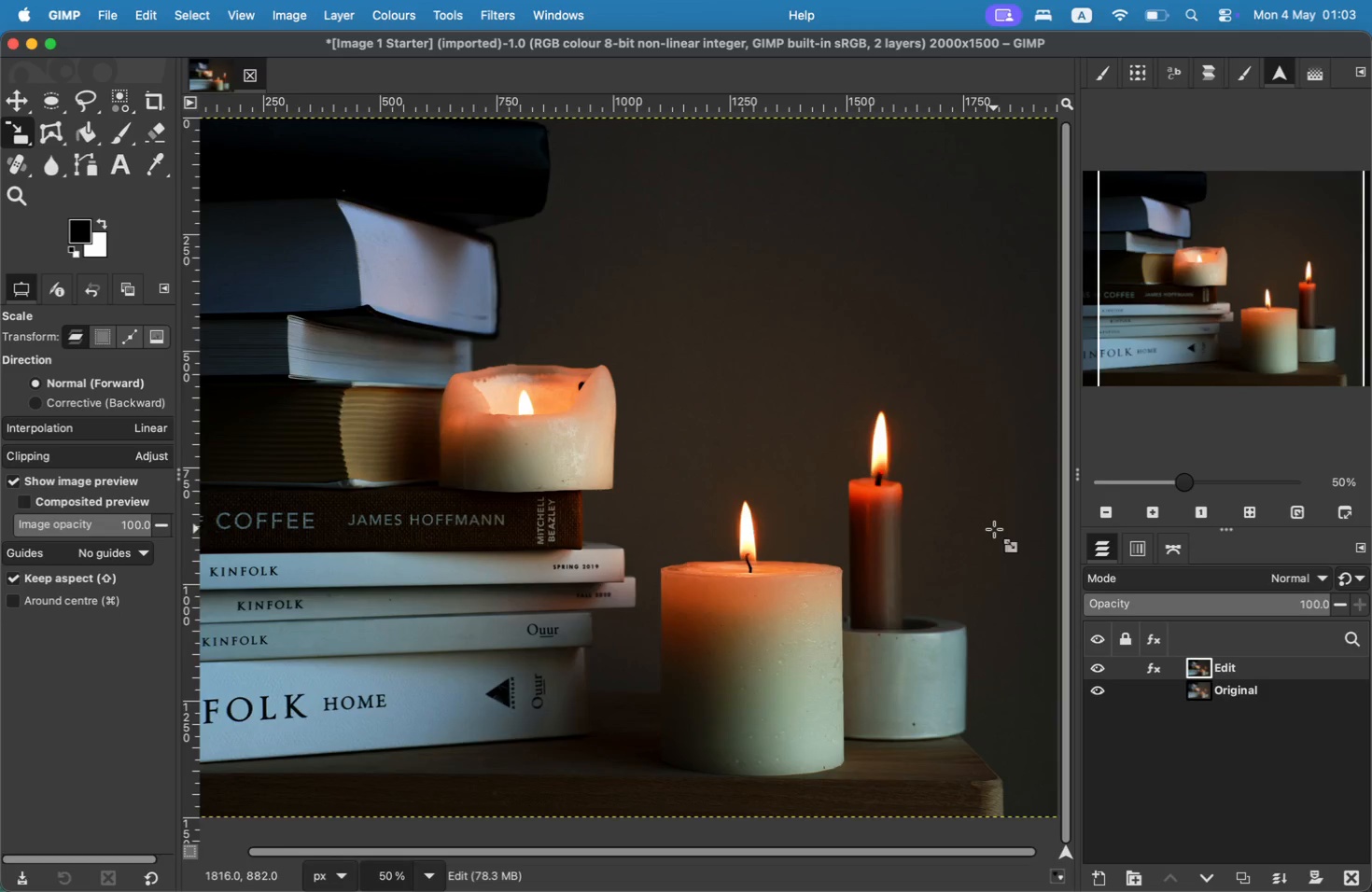 
left_click([414, 39])
 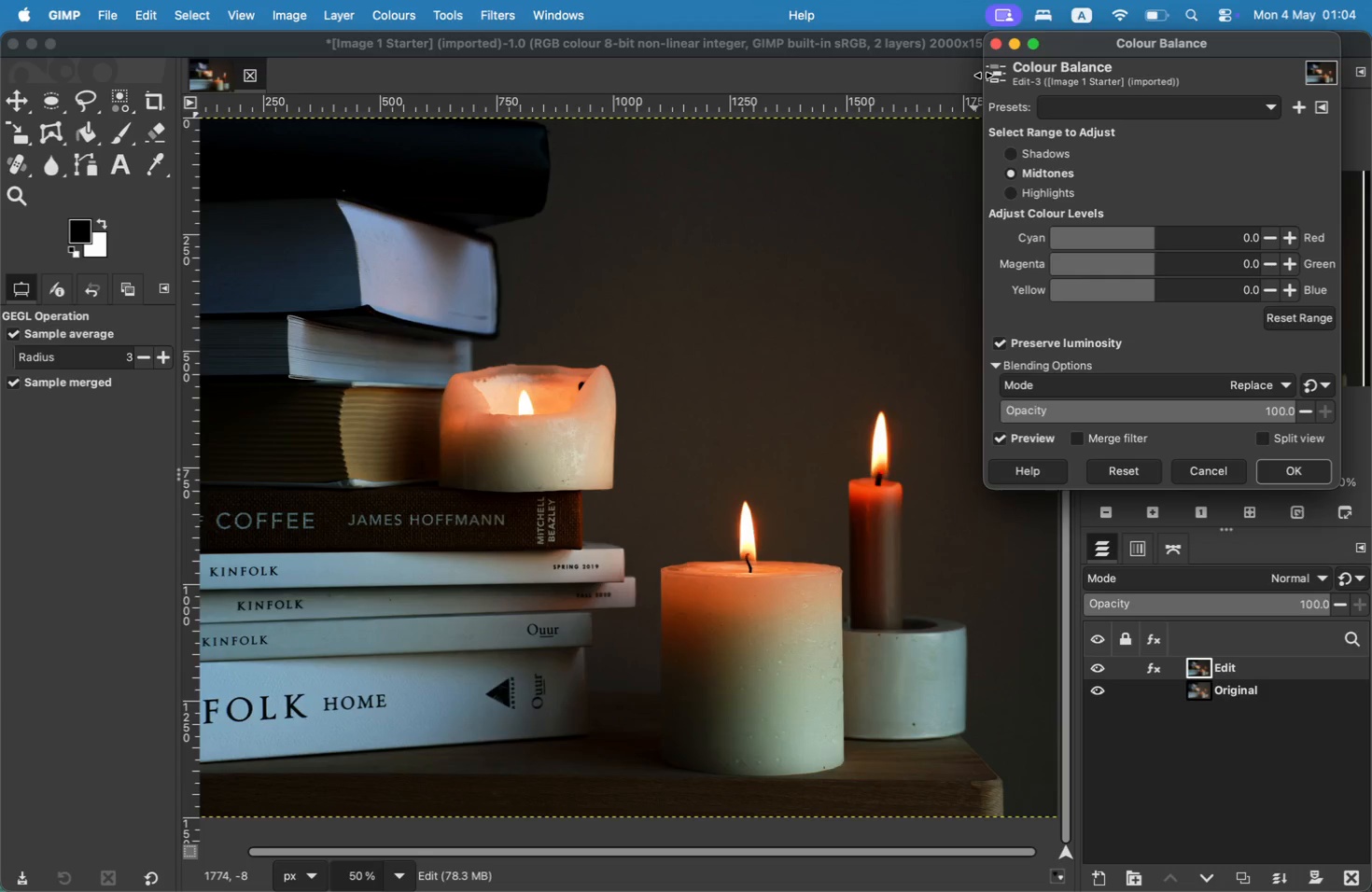 
wait(8.08)
 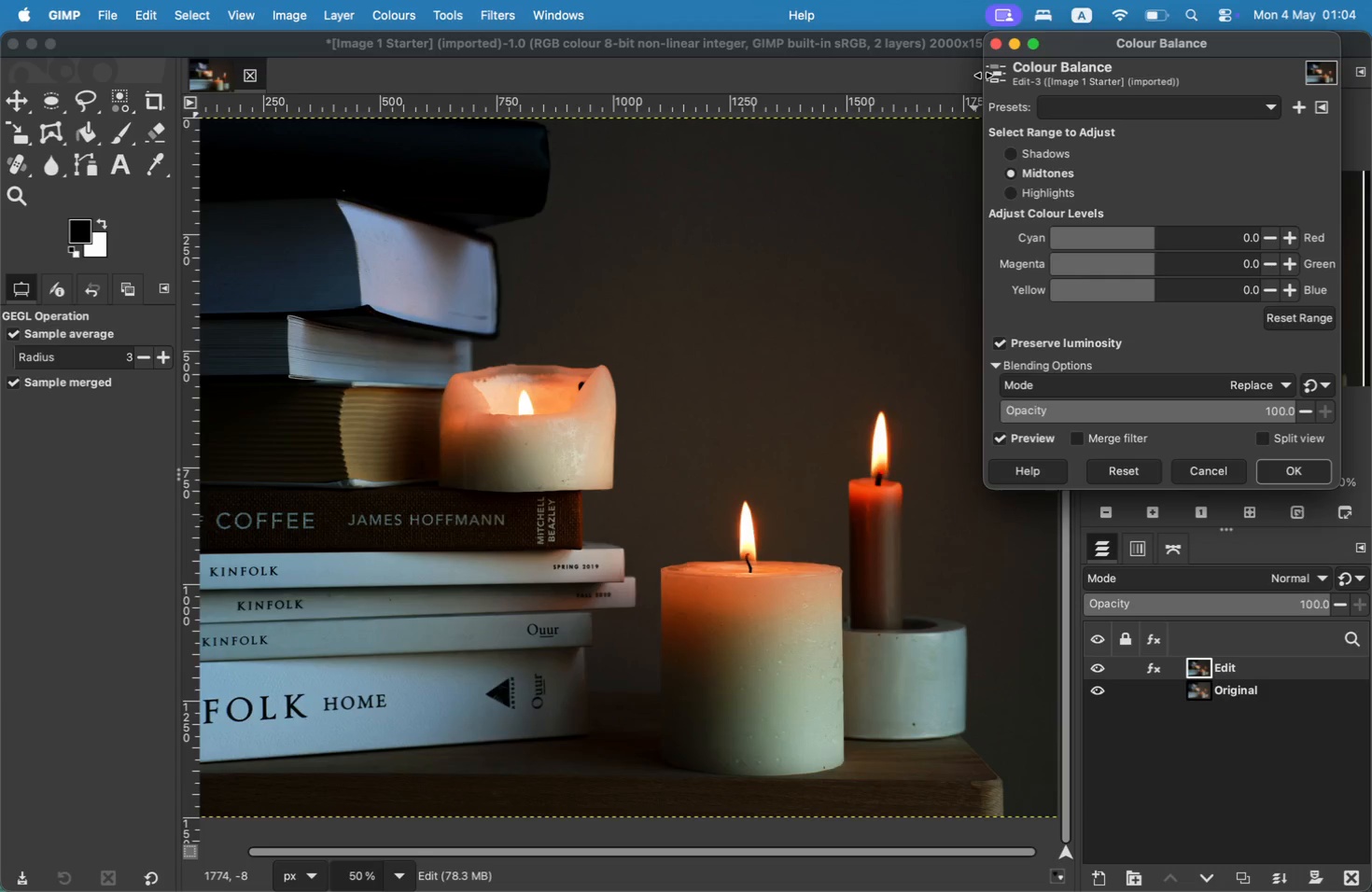 
double_click([1294, 236])
 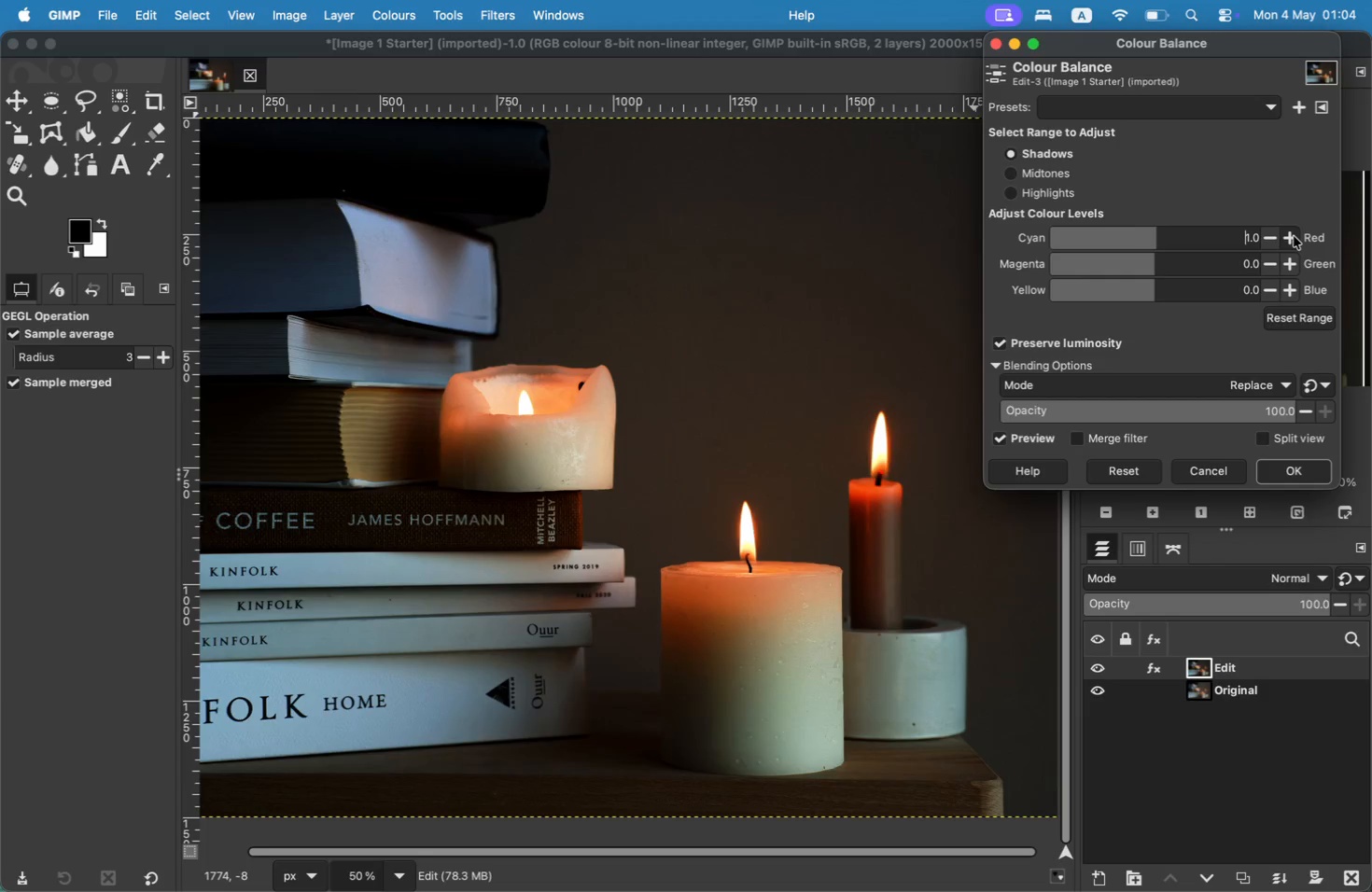 
triple_click([1294, 236])
 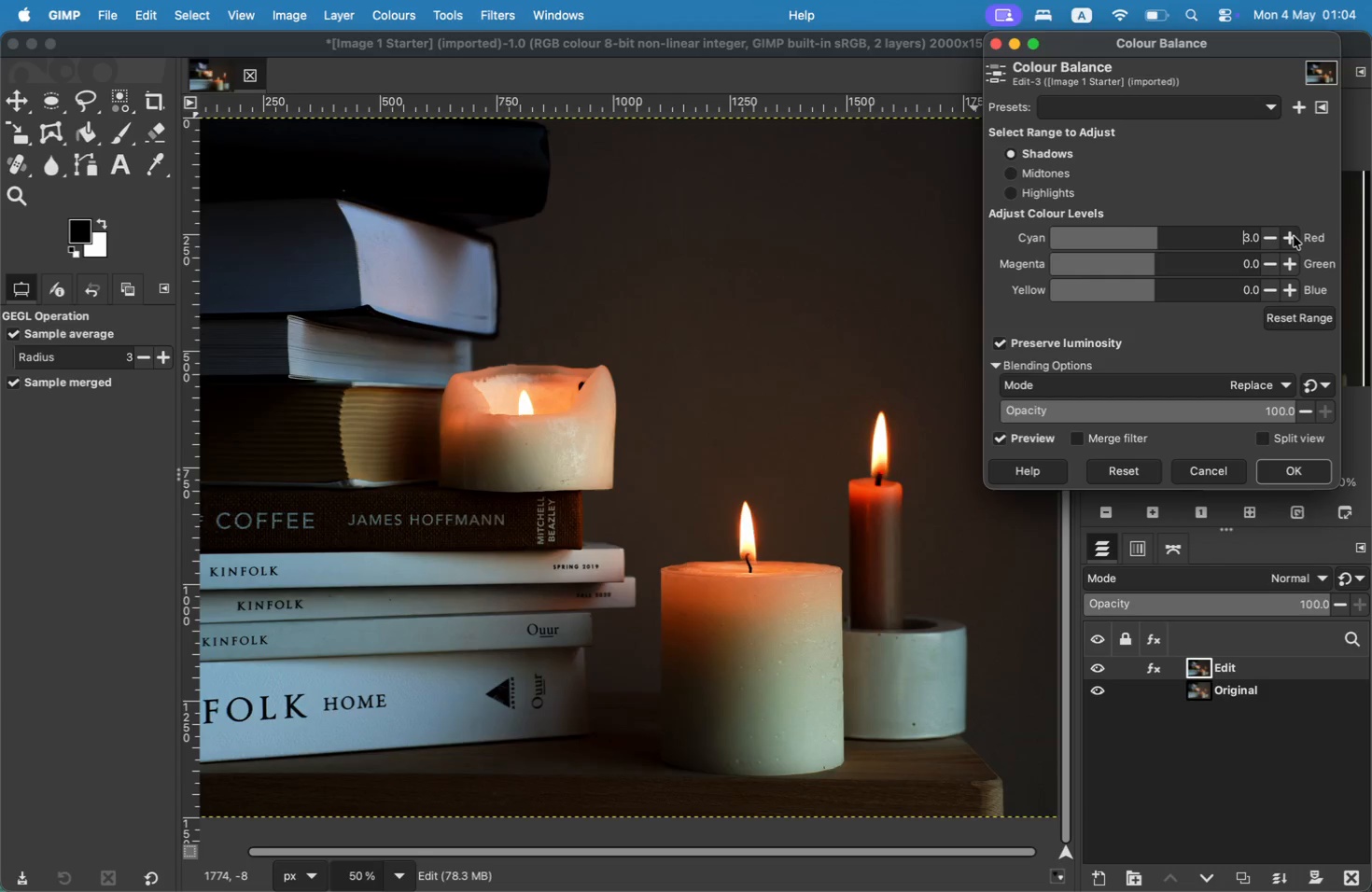 
triple_click([1294, 236])
 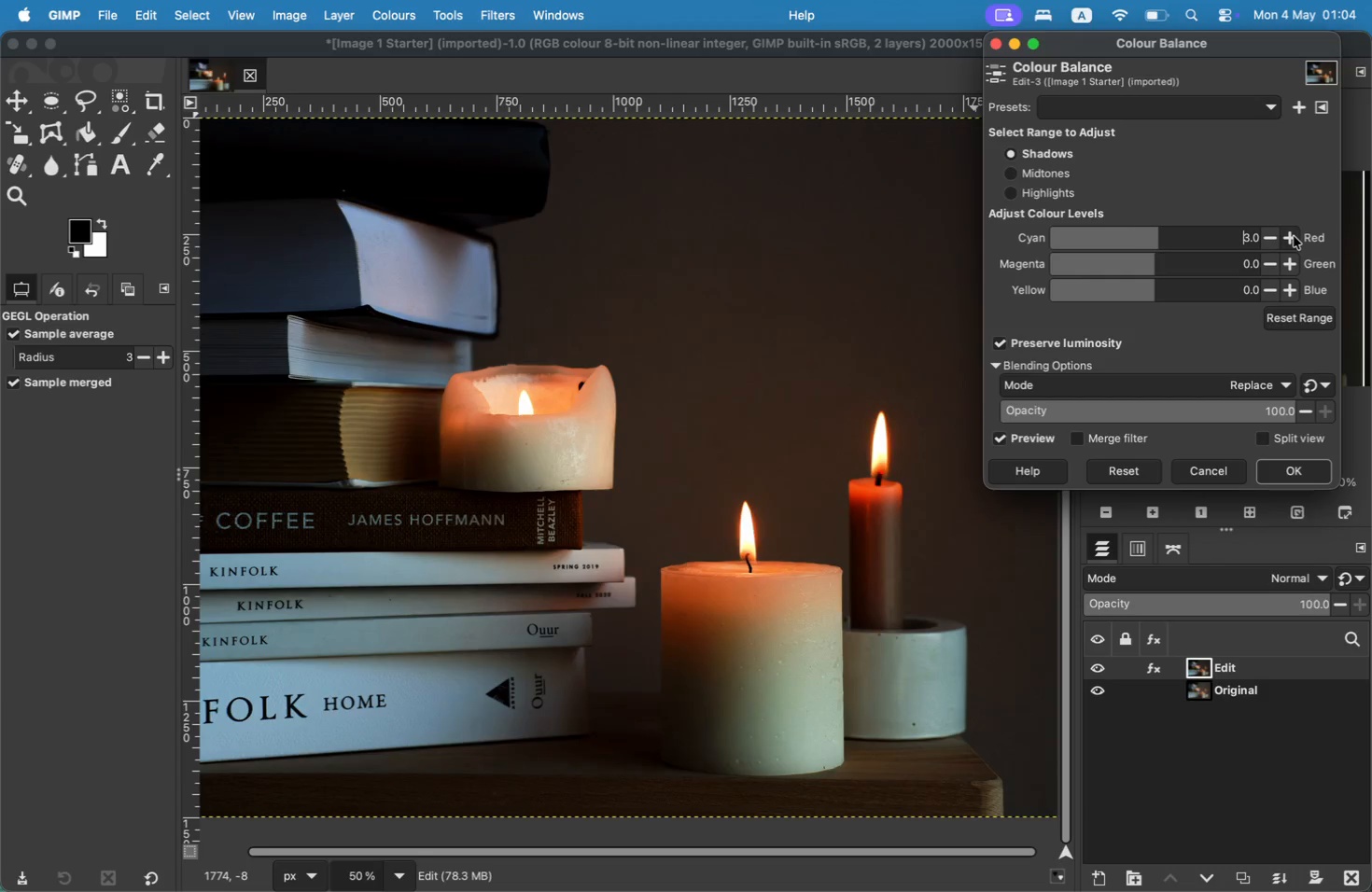 
triple_click([1294, 236])
 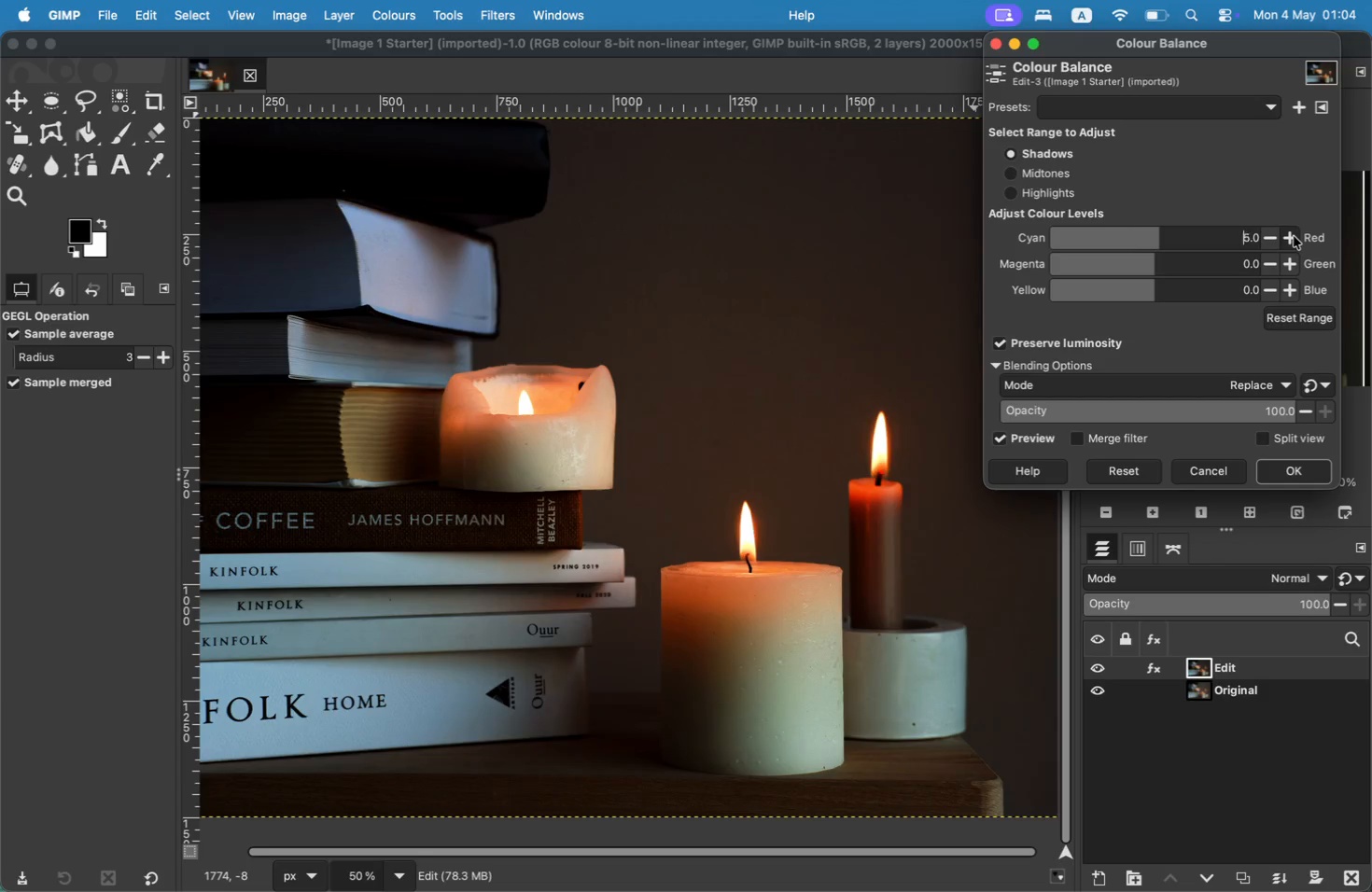 
triple_click([1294, 236])
 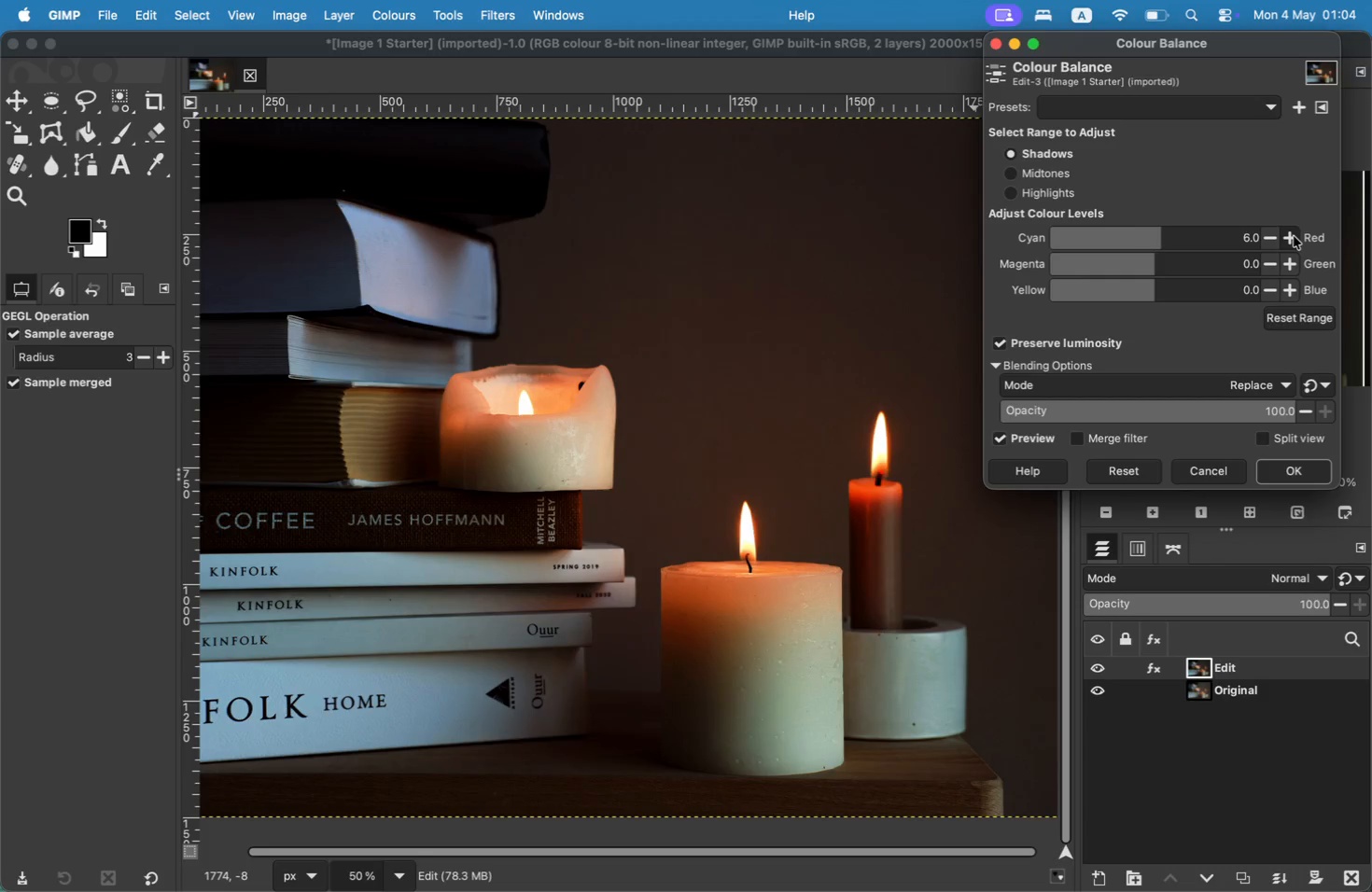 
triple_click([1294, 236])
 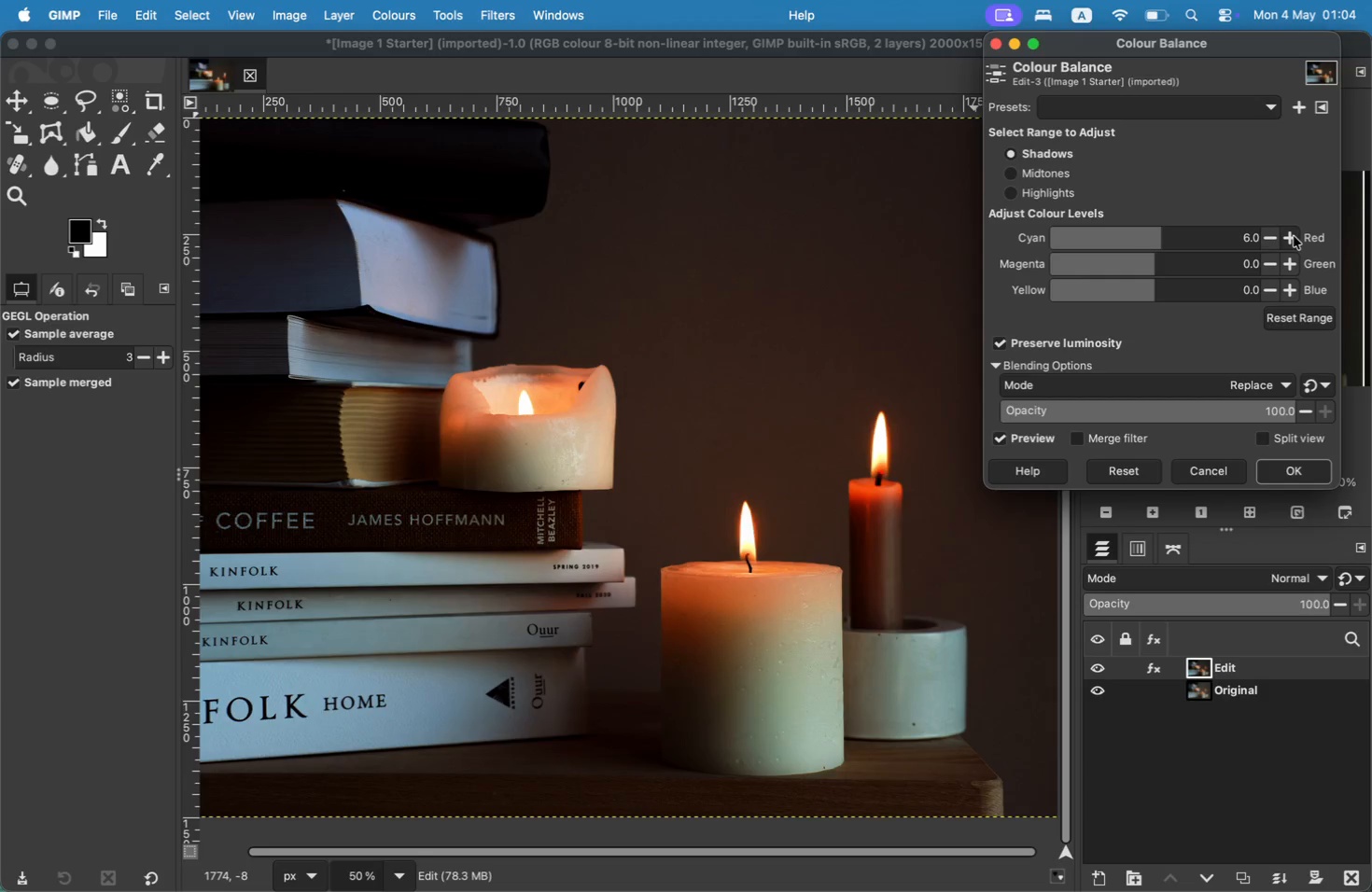 
triple_click([1294, 236])
 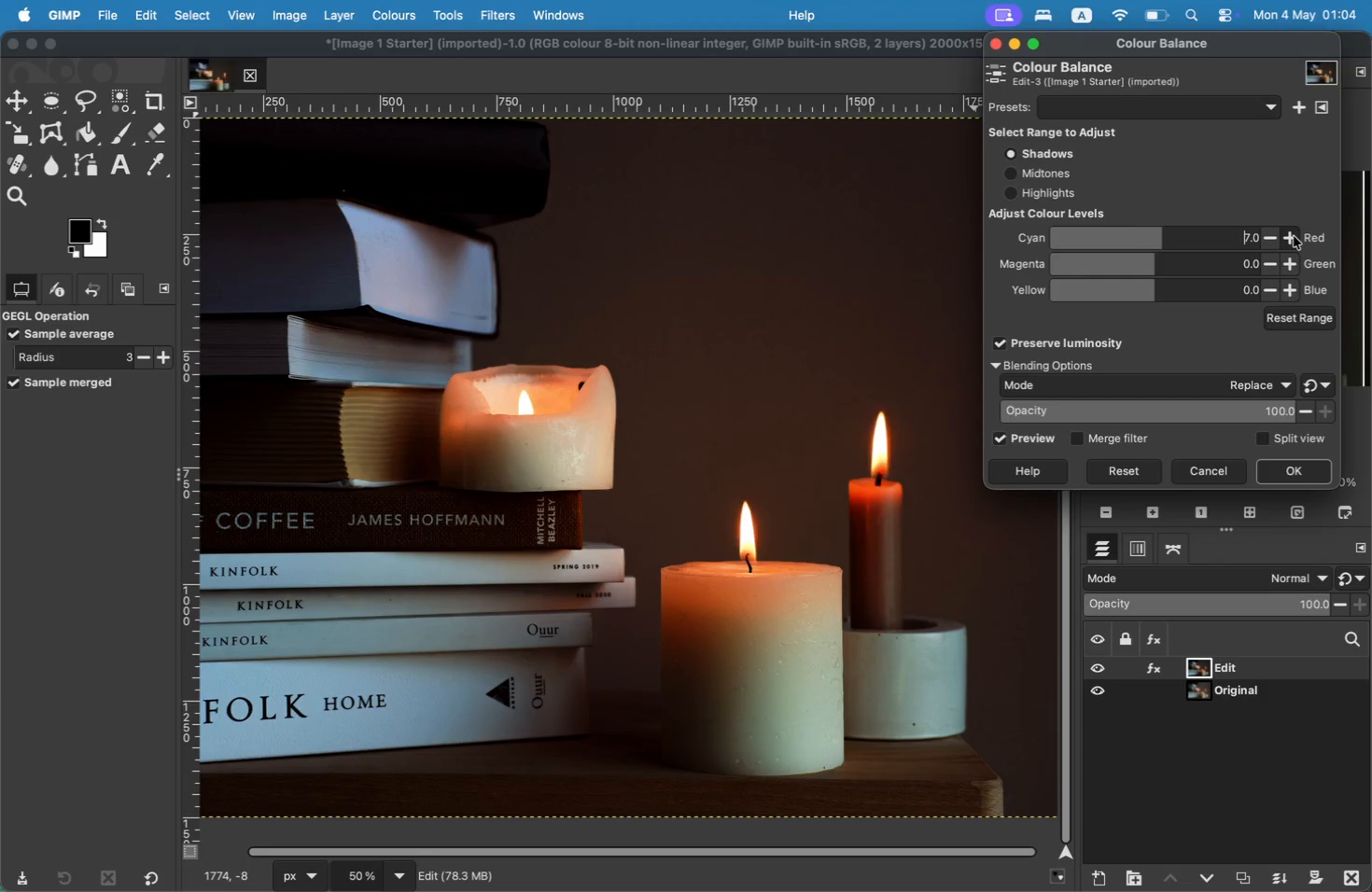 
triple_click([1294, 236])
 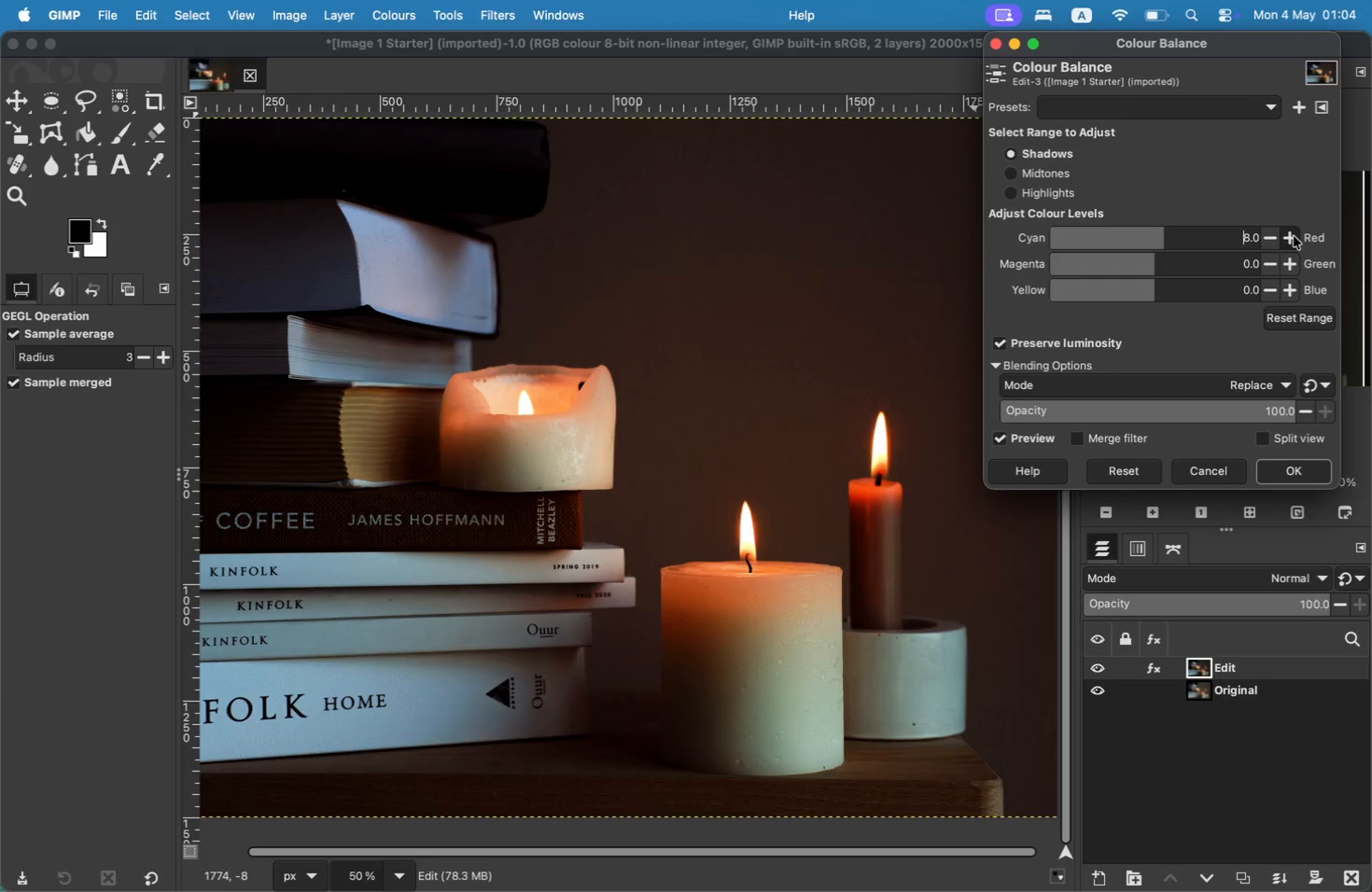 
triple_click([1294, 236])
 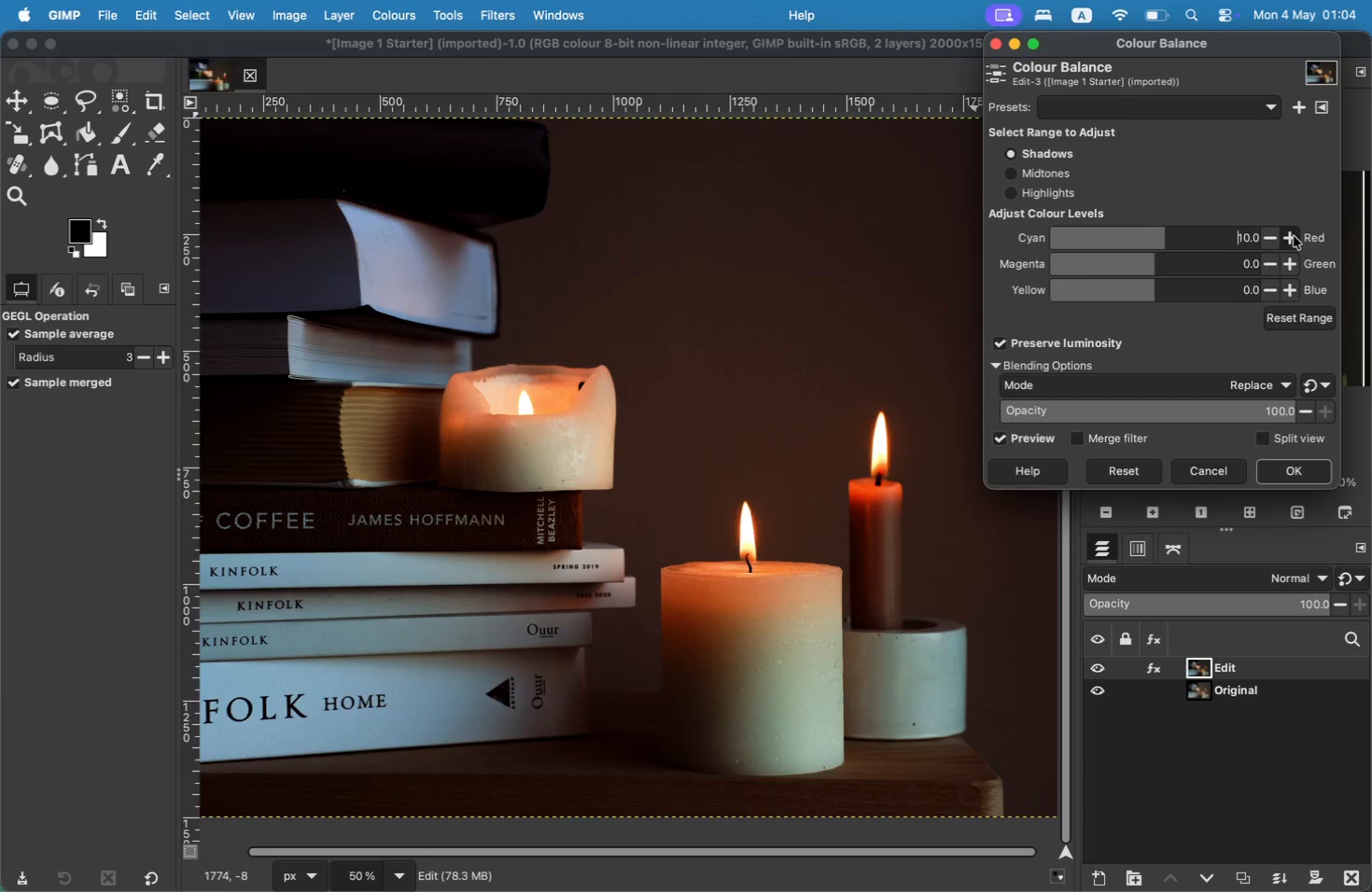 
triple_click([1294, 236])
 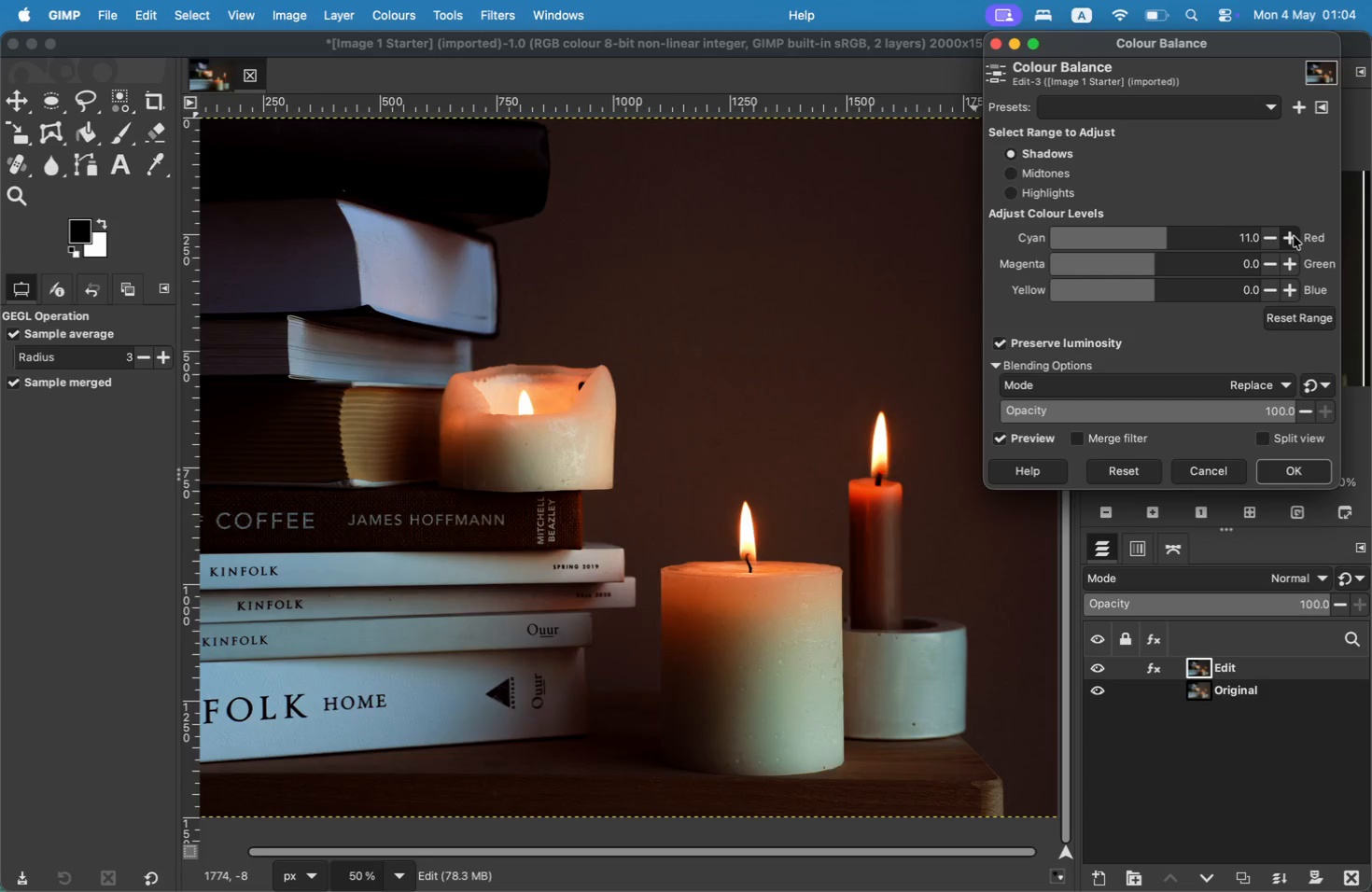 
triple_click([1294, 236])
 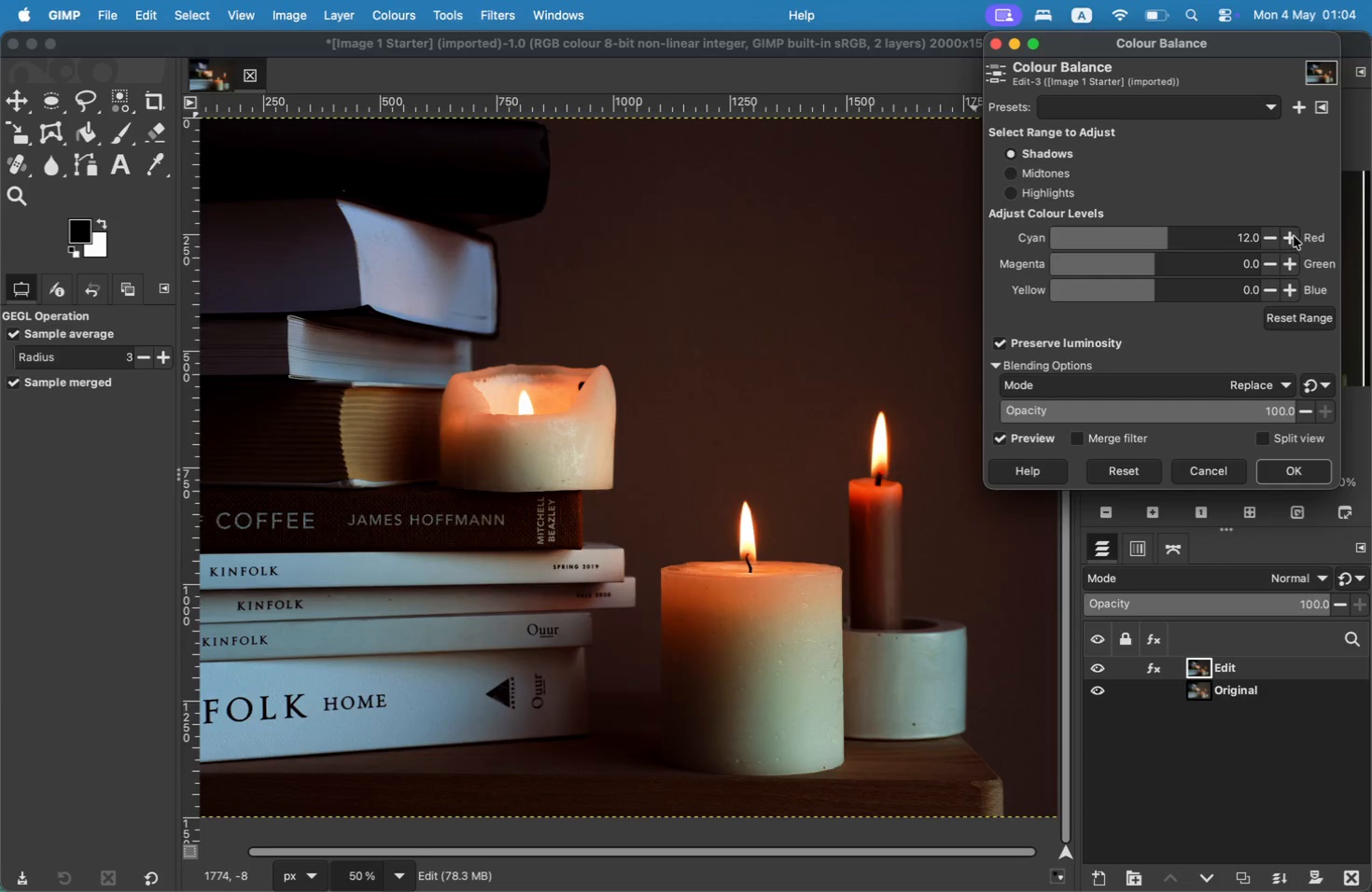 
triple_click([1294, 236])
 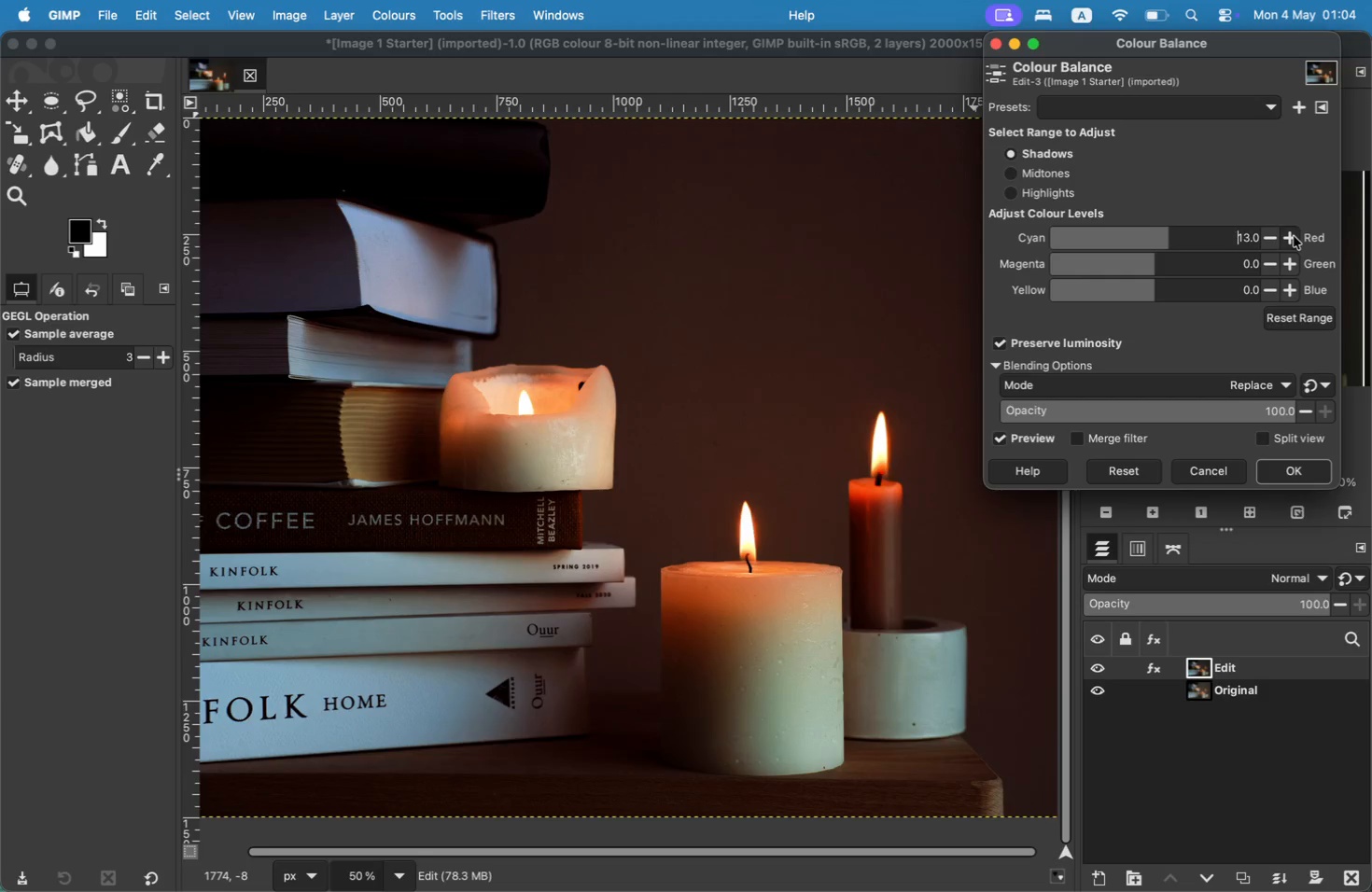 
triple_click([1294, 236])
 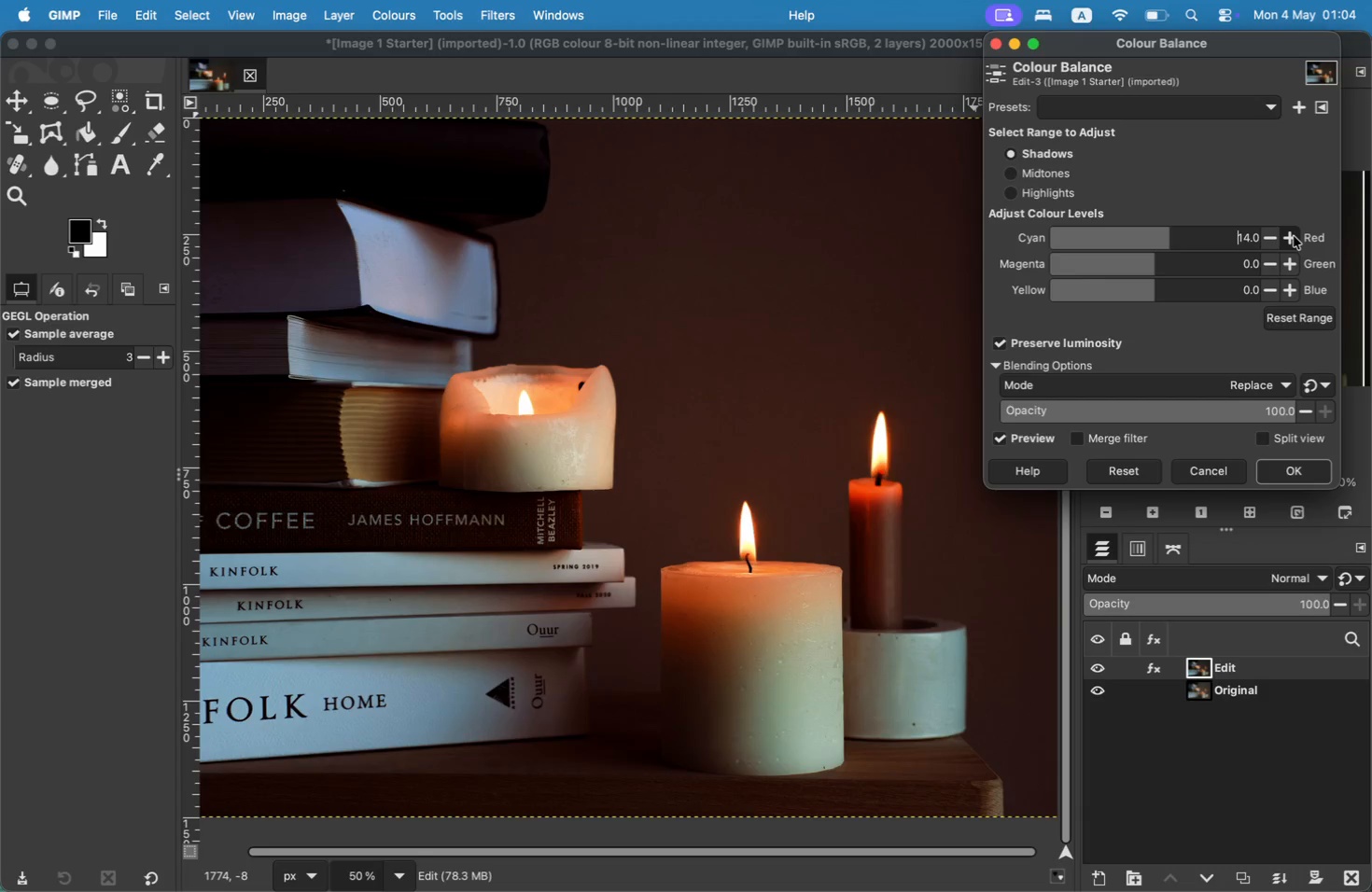 
triple_click([1294, 236])
 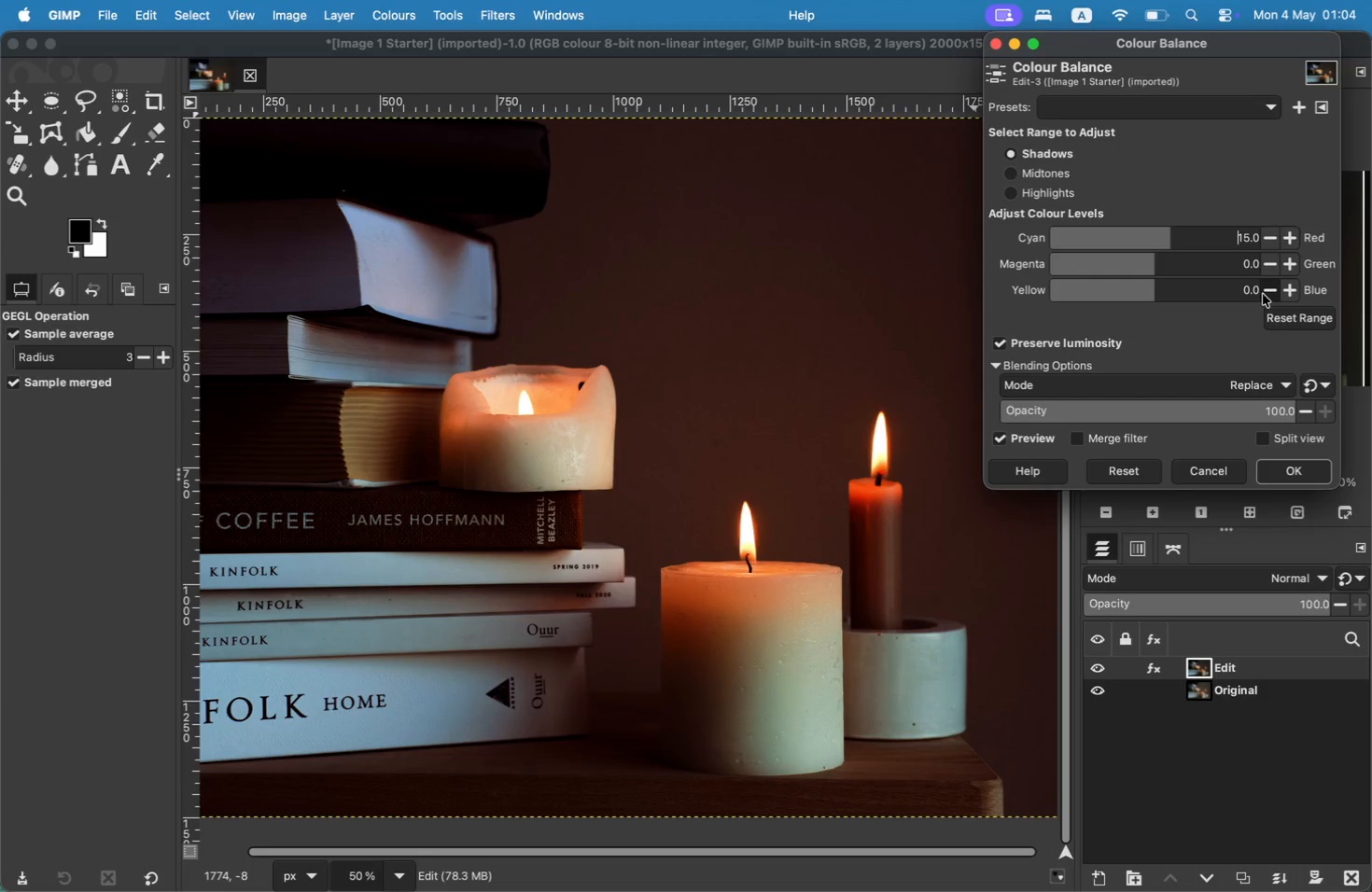 
double_click([1263, 294])
 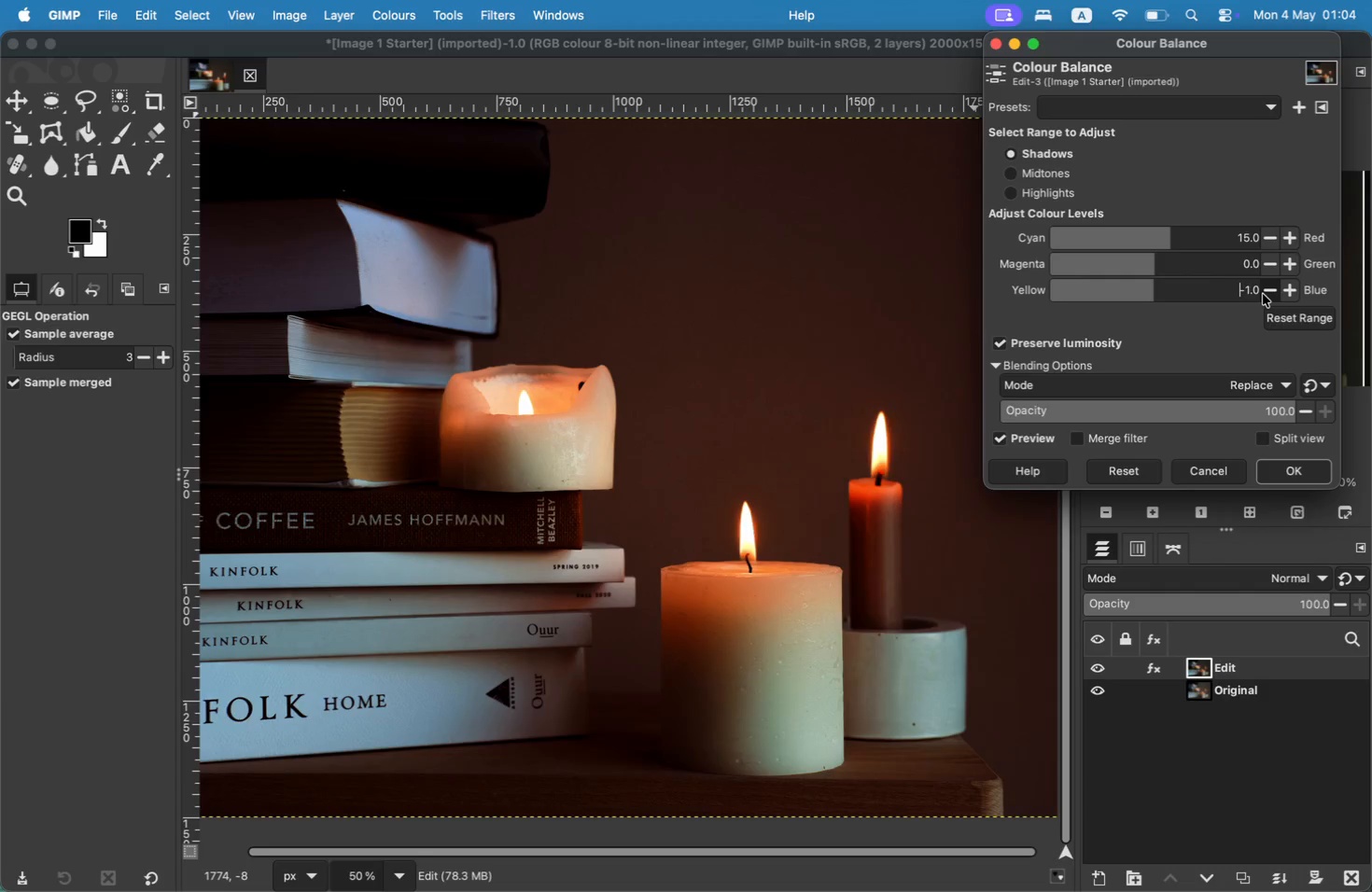 
triple_click([1263, 294])
 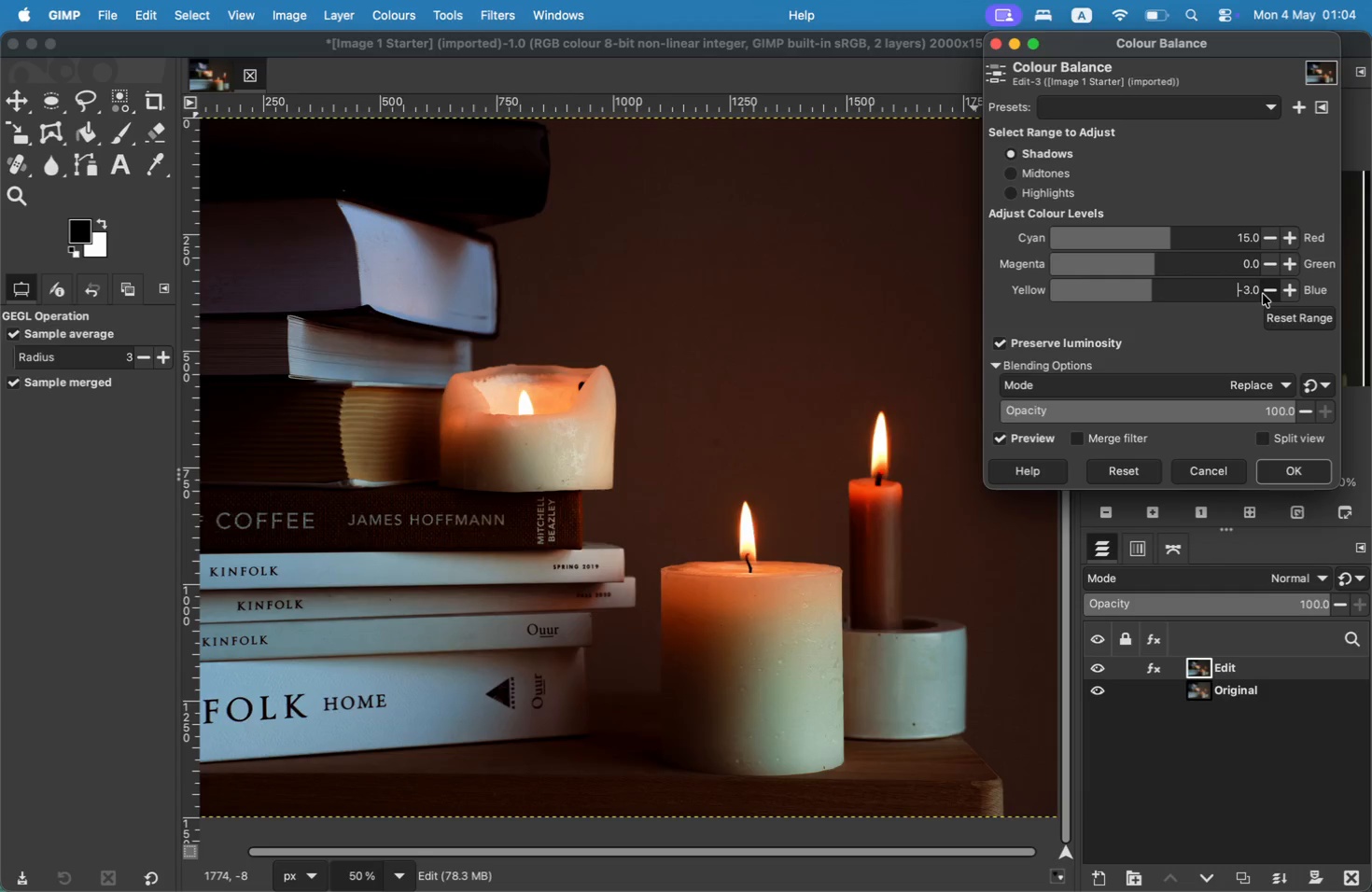 
triple_click([1263, 294])
 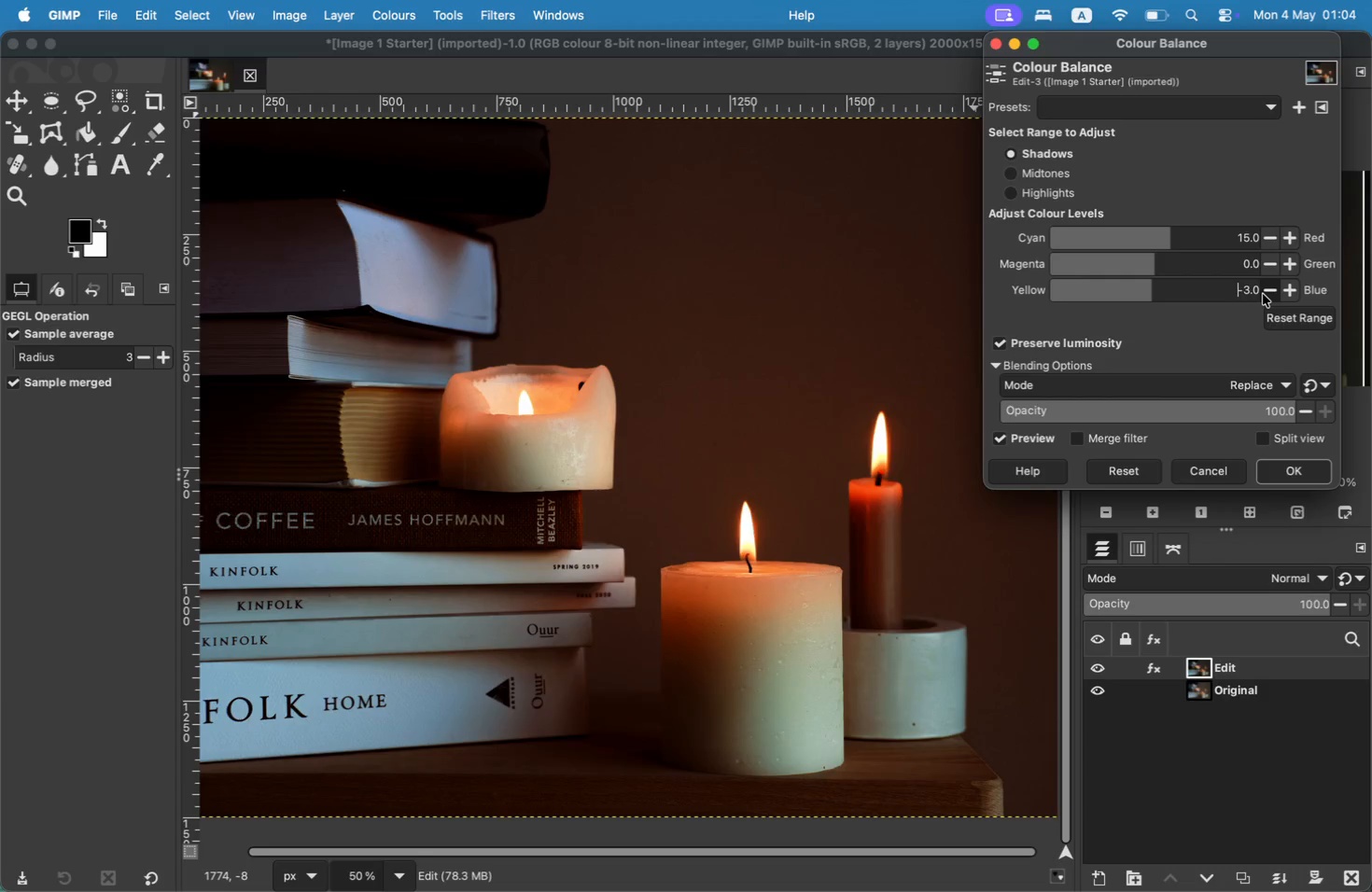 
triple_click([1263, 294])
 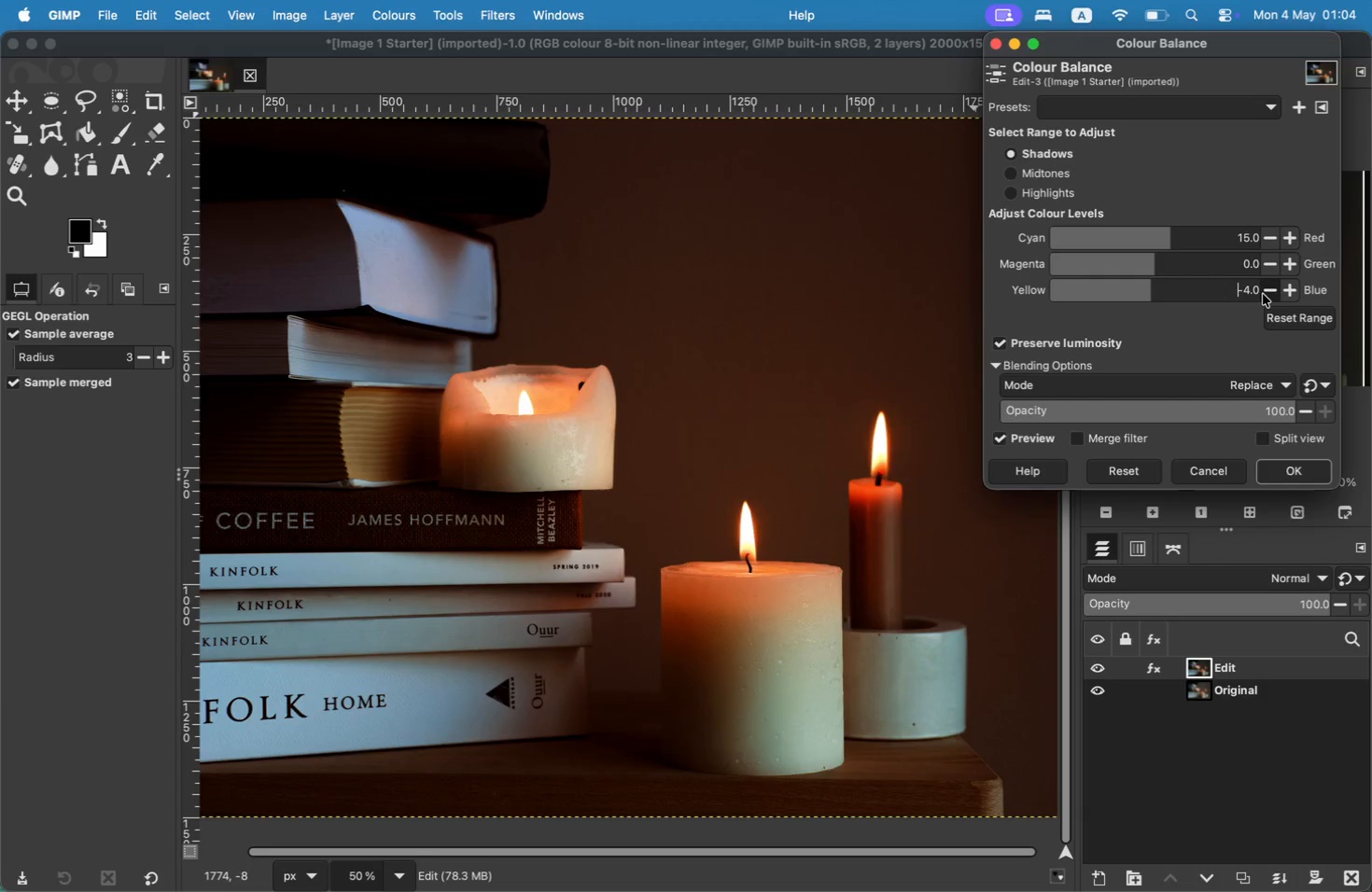 
triple_click([1263, 294])
 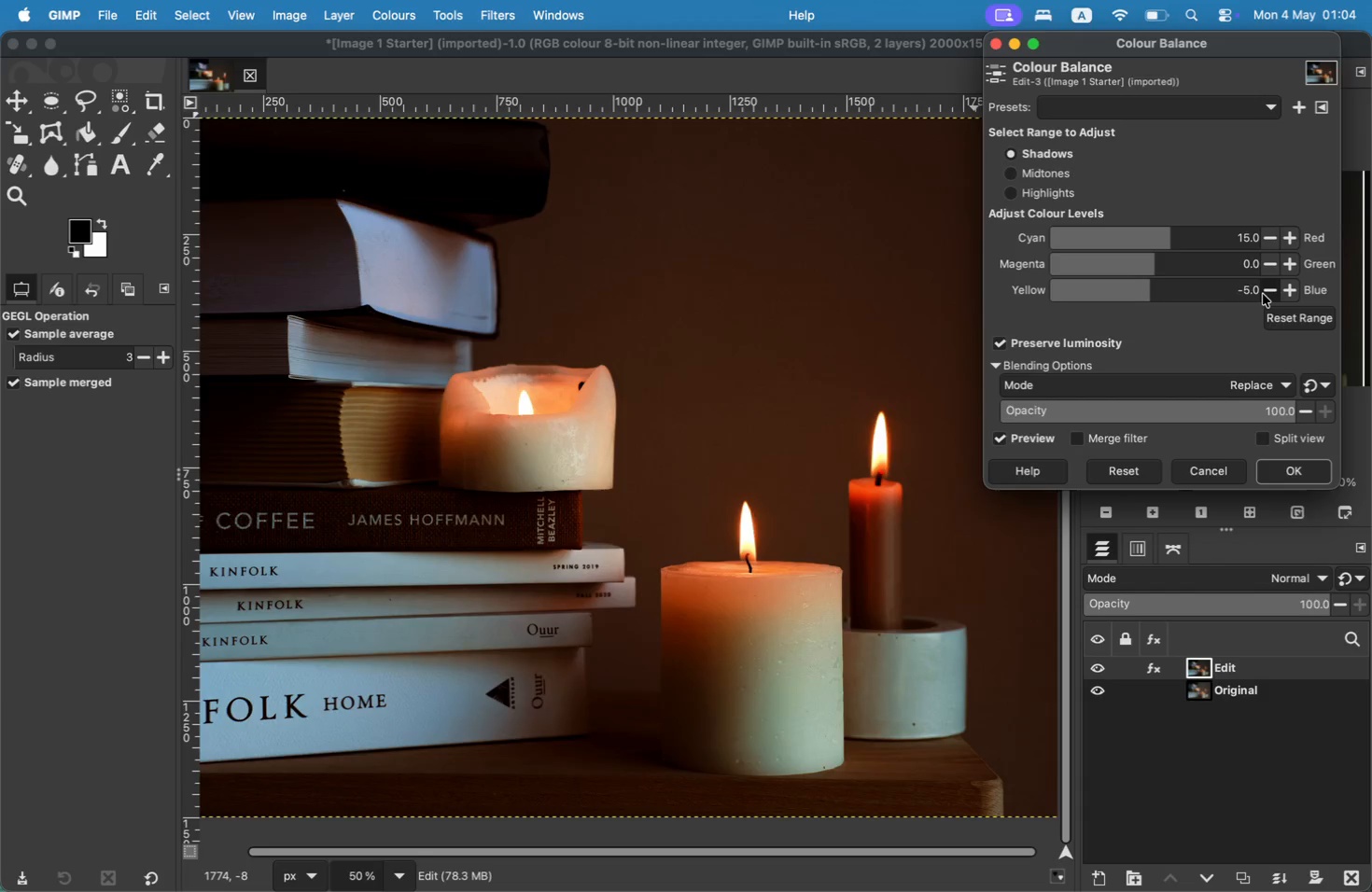 
triple_click([1263, 294])
 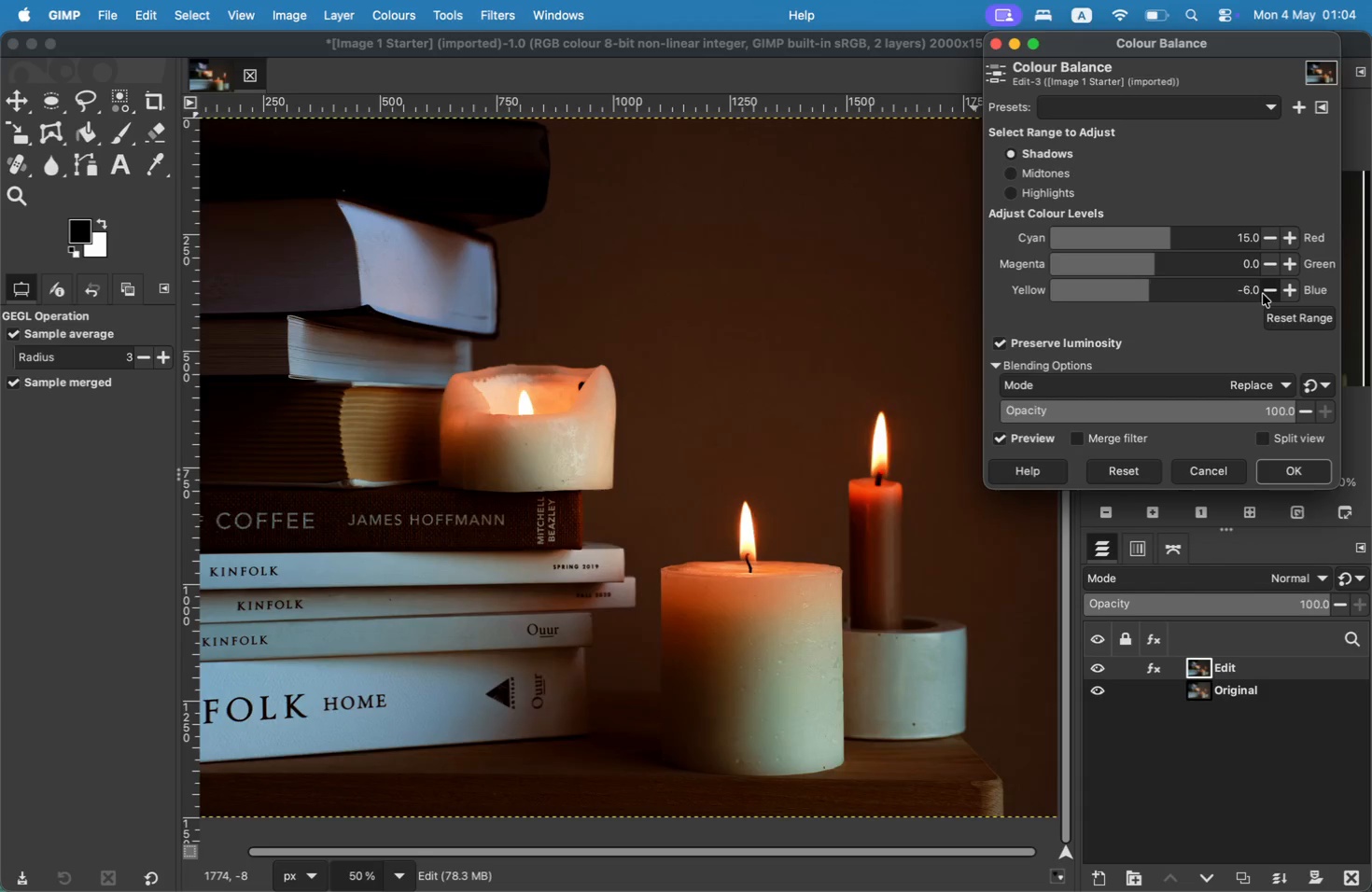 
triple_click([1263, 294])
 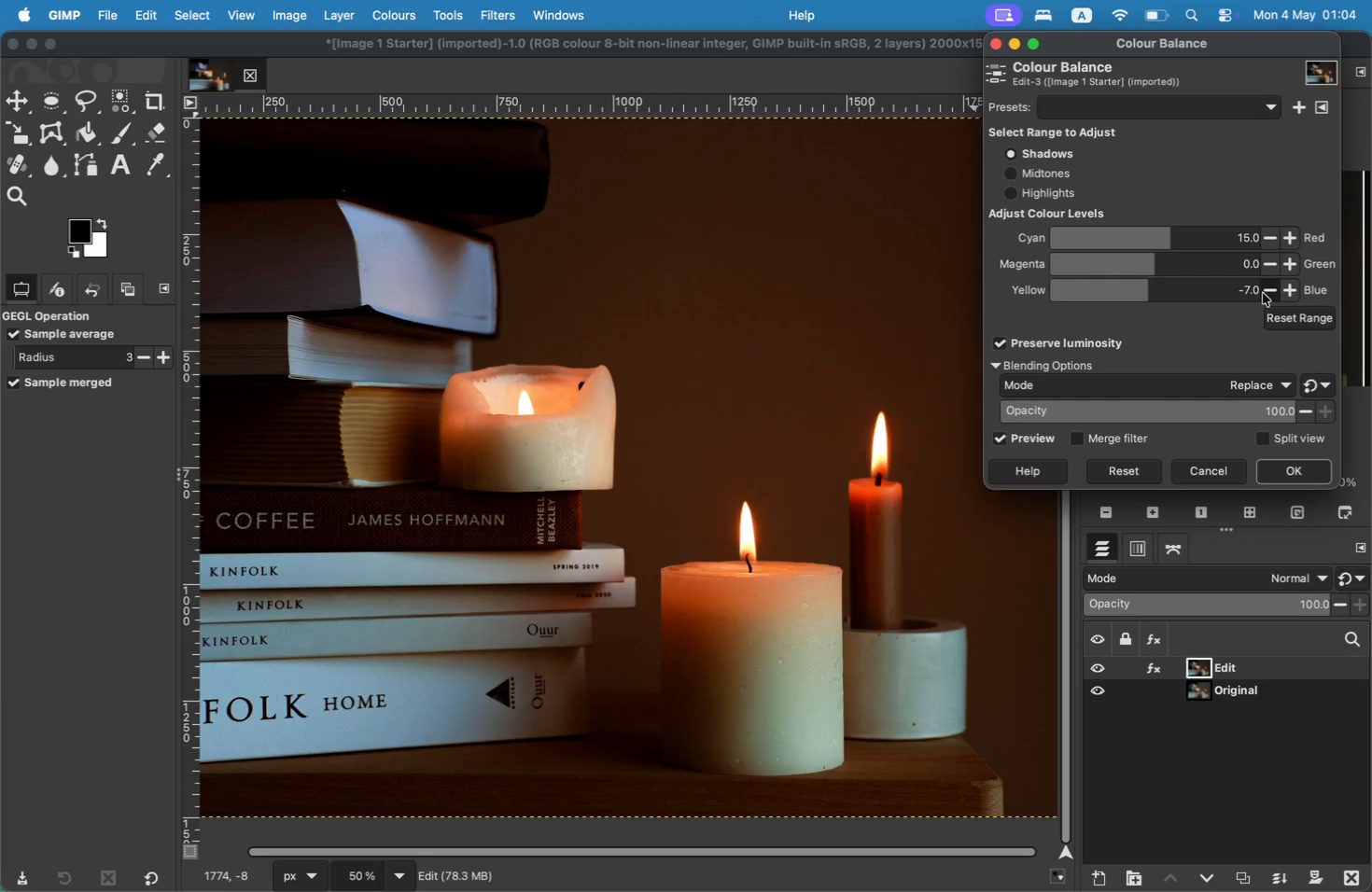 
triple_click([1263, 293])
 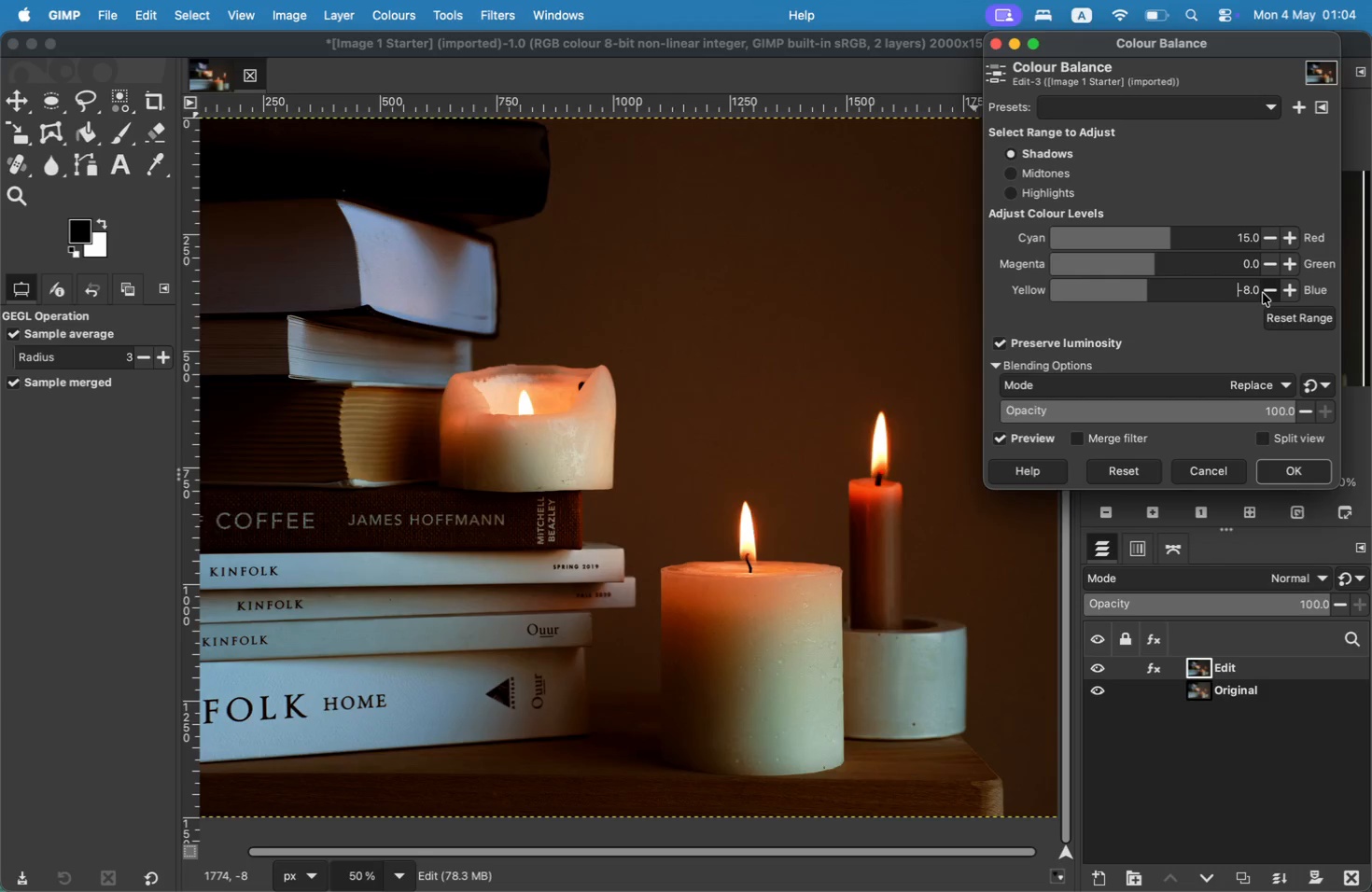 
triple_click([1263, 293])
 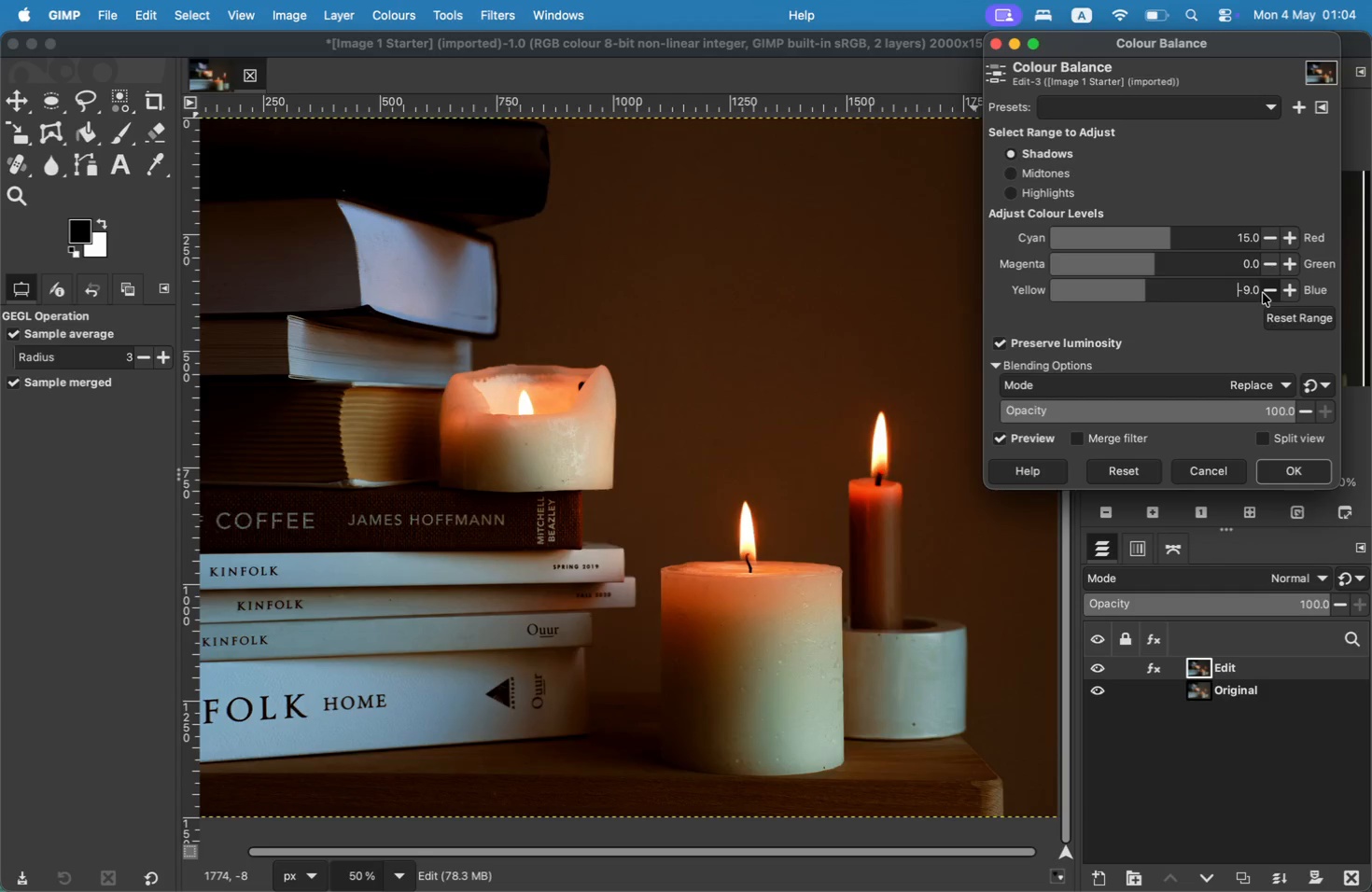 
triple_click([1263, 293])
 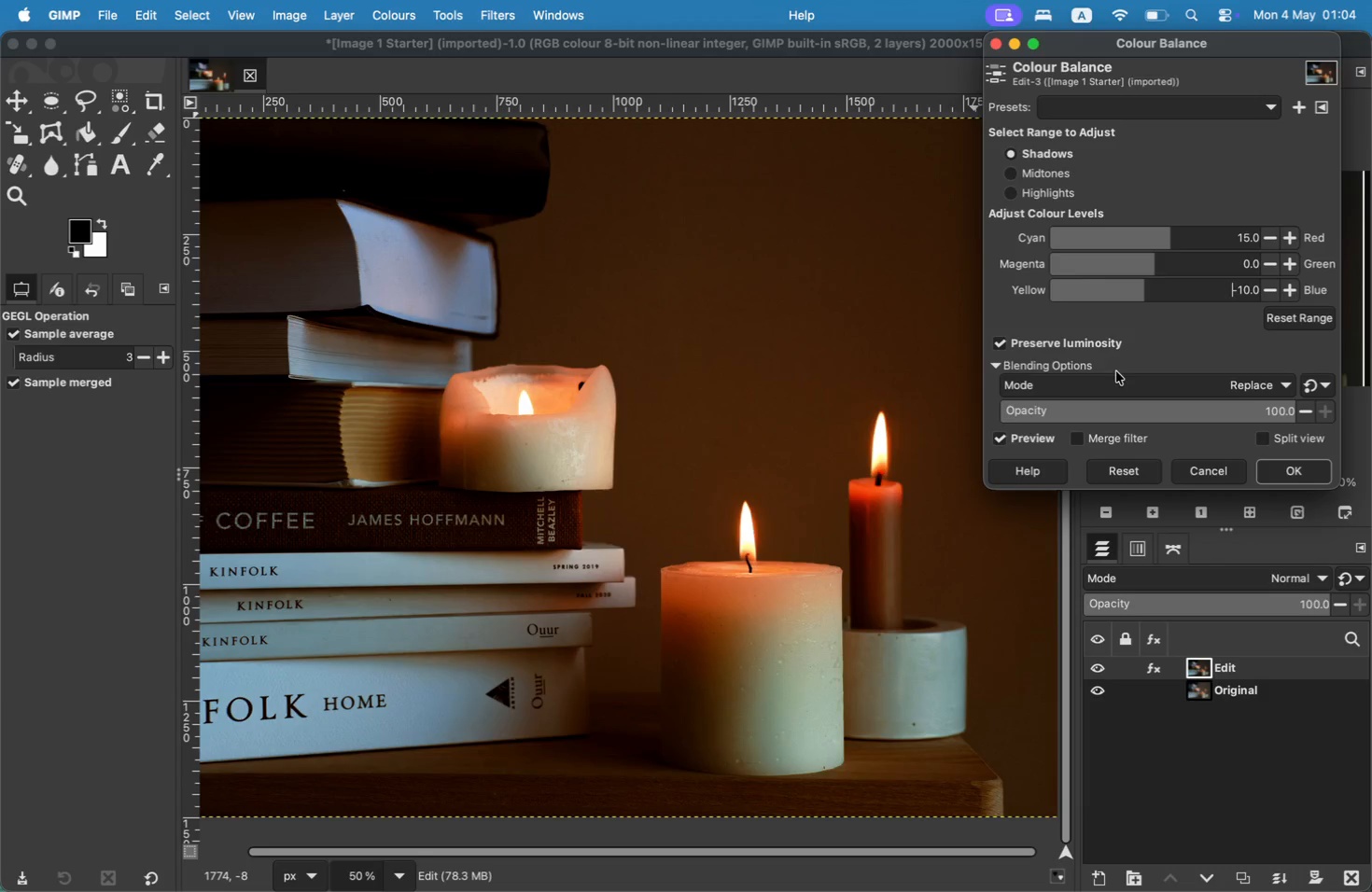 
left_click([1043, 438])
 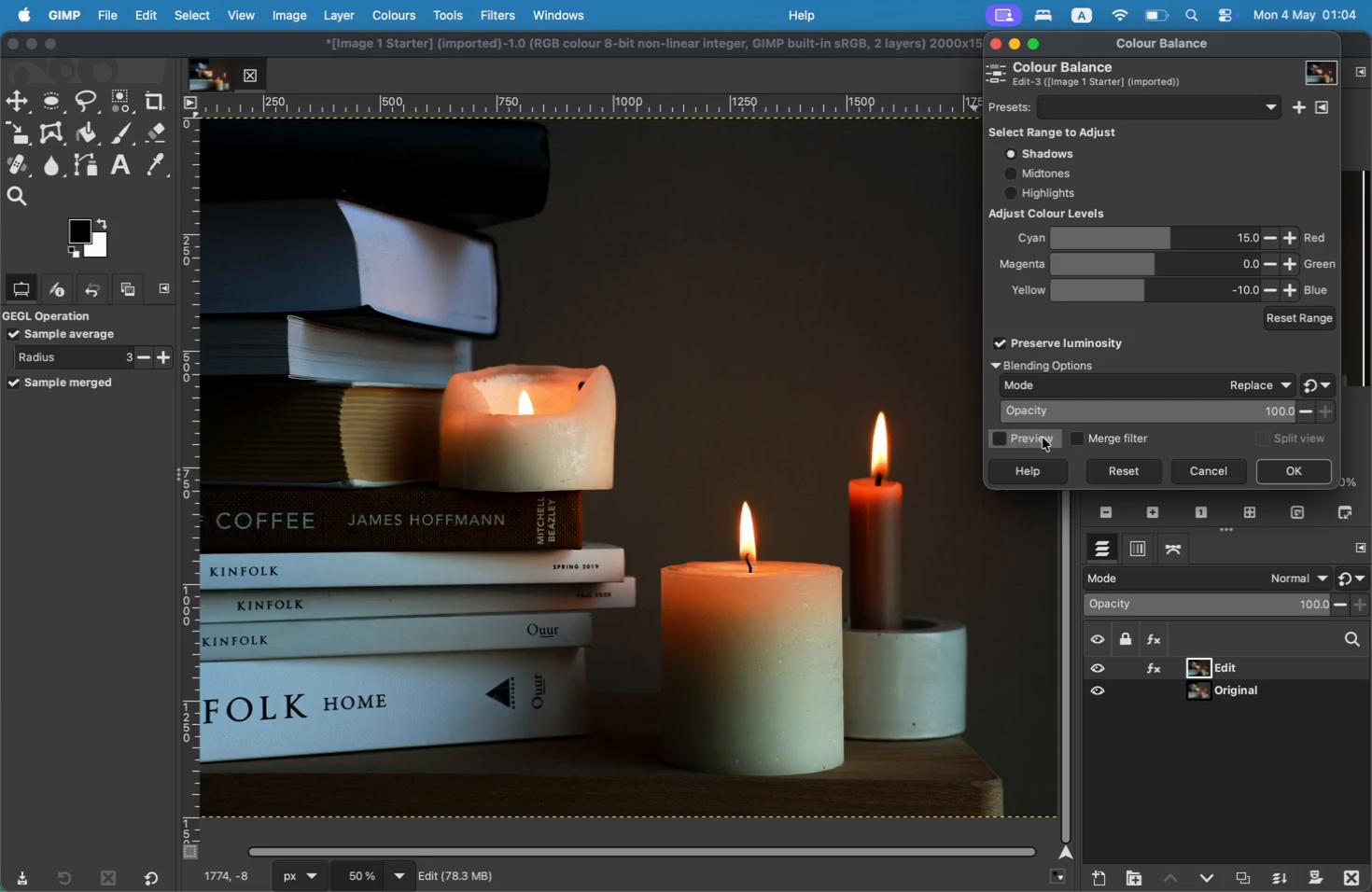 
left_click([1043, 438])
 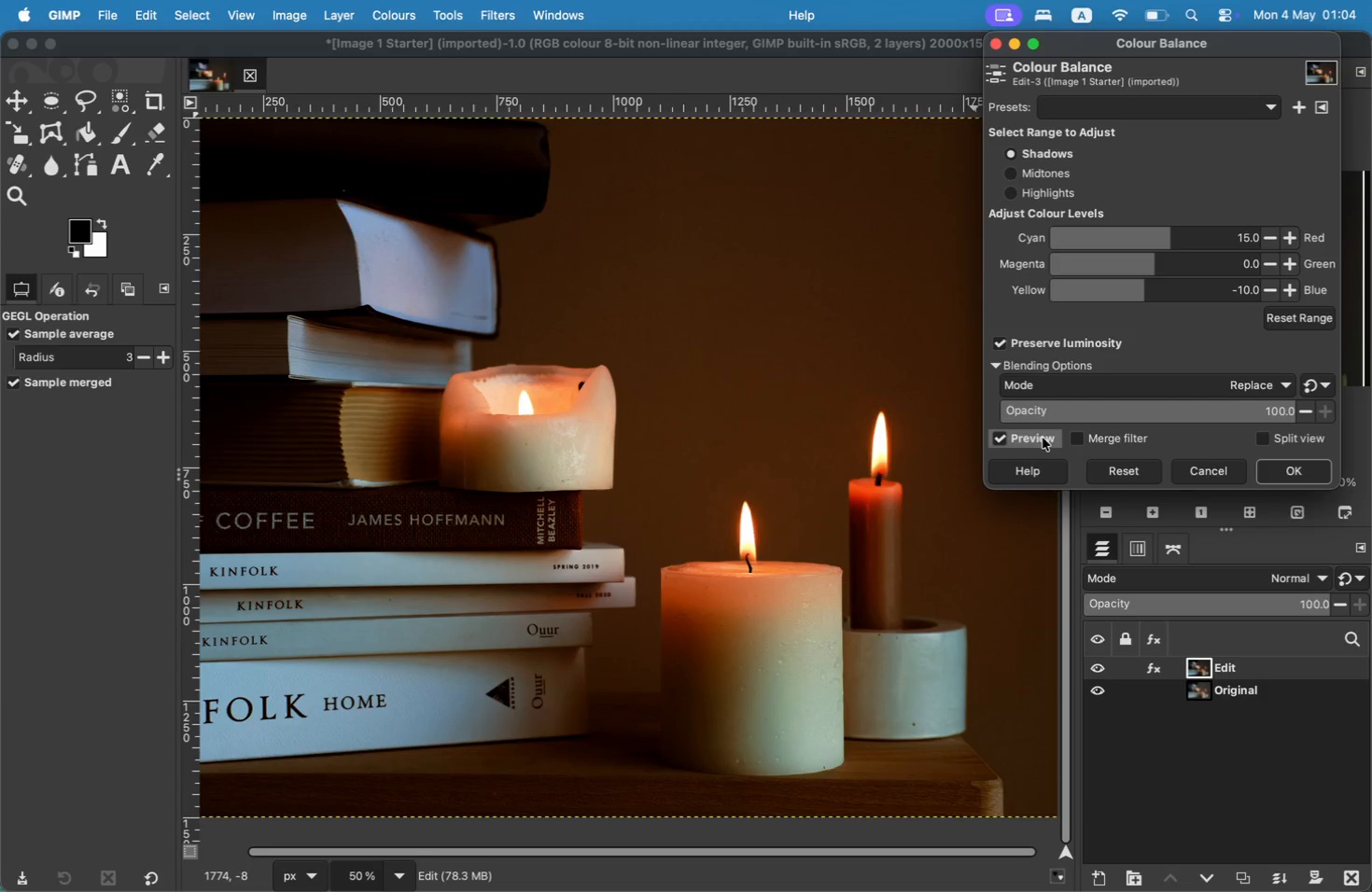 
left_click([1043, 438])
 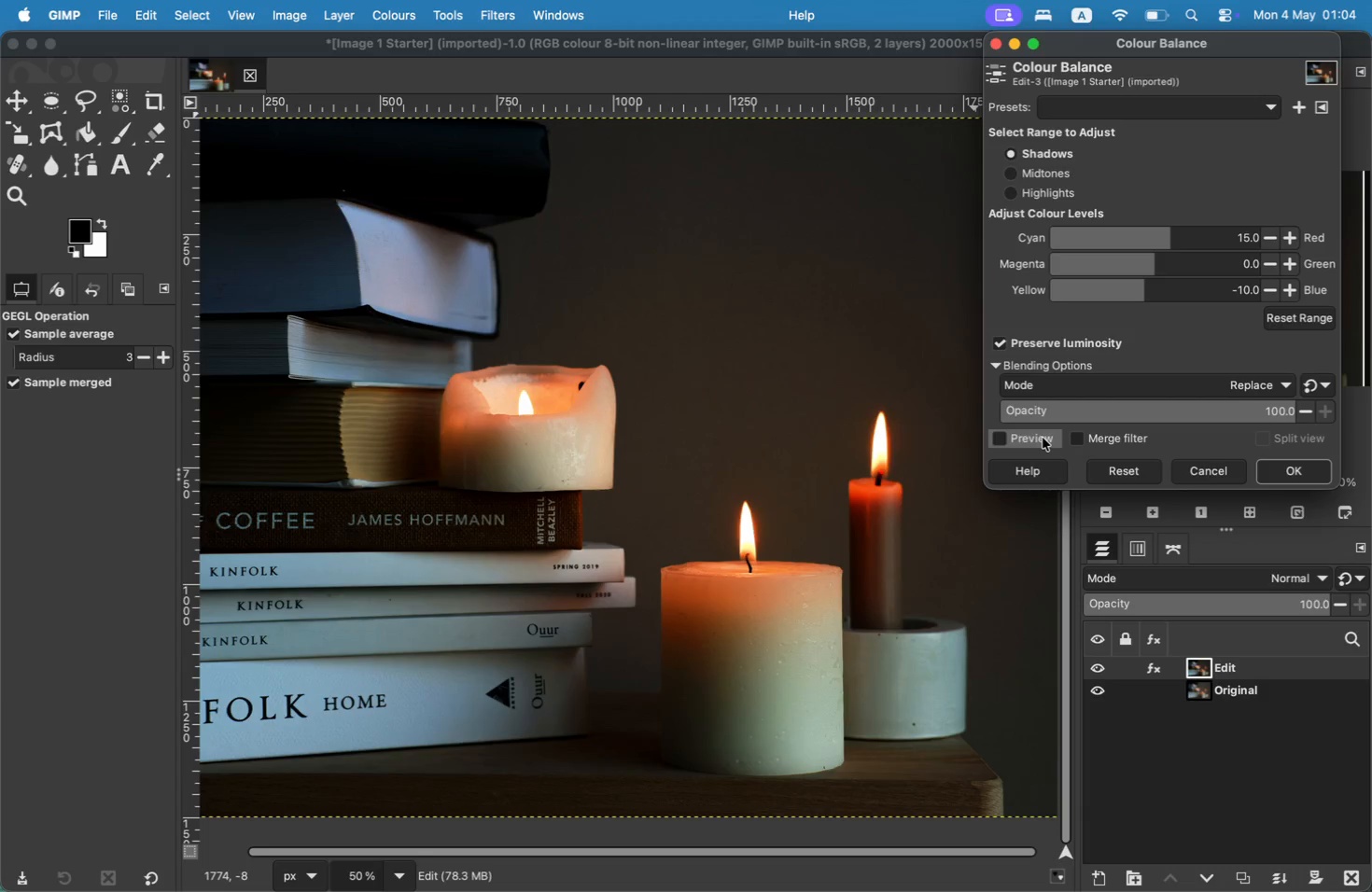 
left_click([1043, 438])
 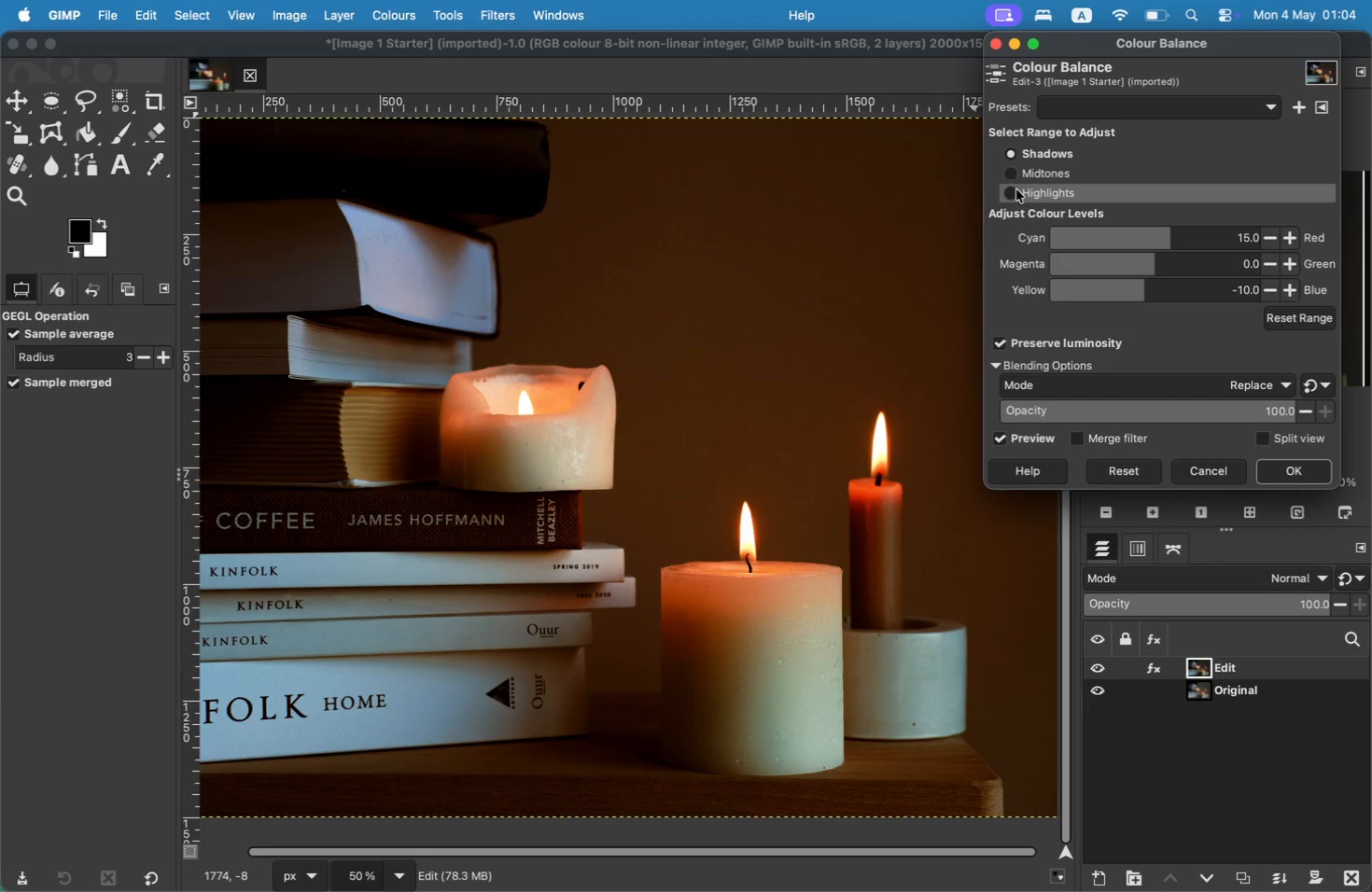 
left_click([1010, 180])
 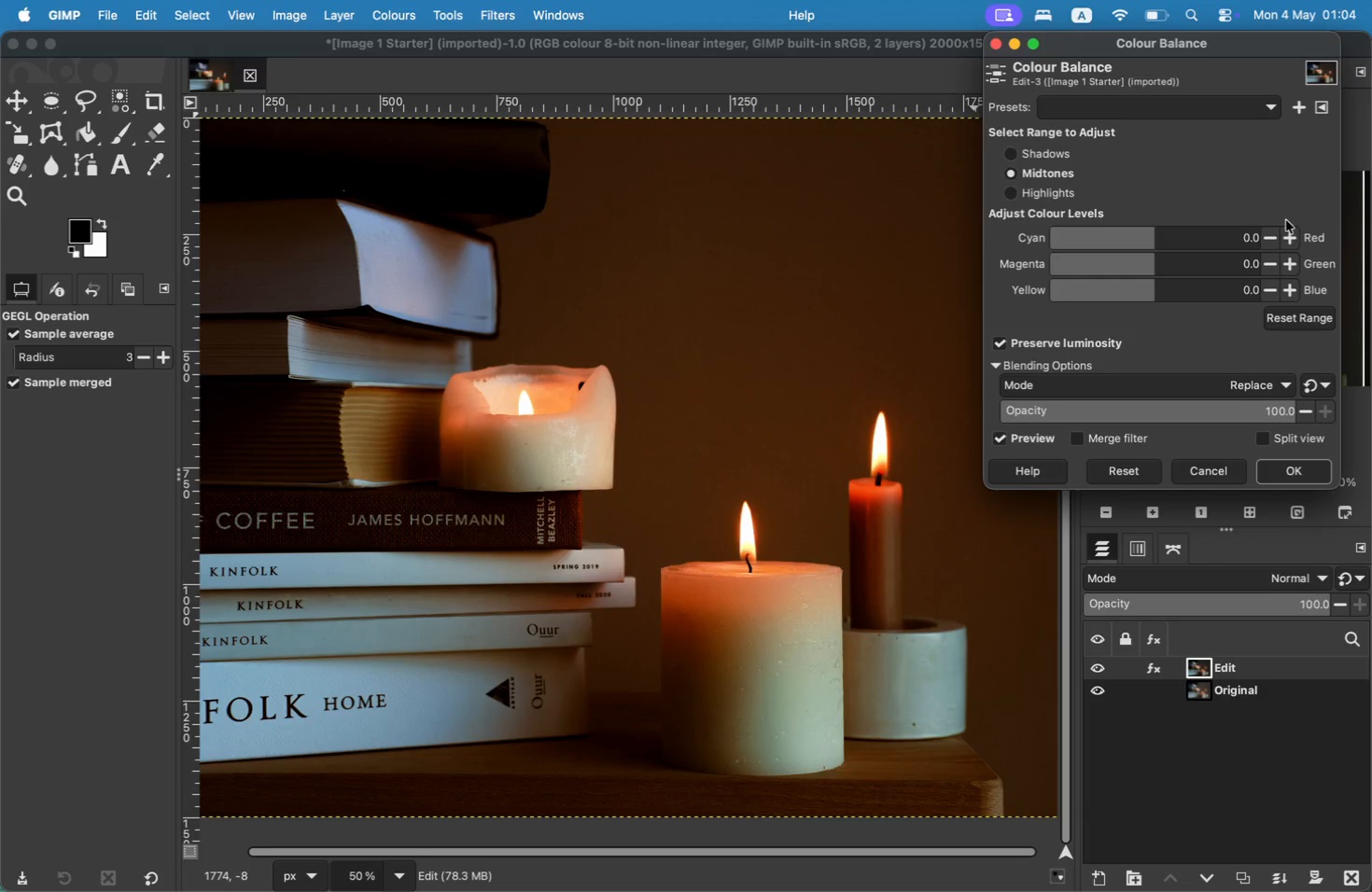 
double_click([1295, 237])
 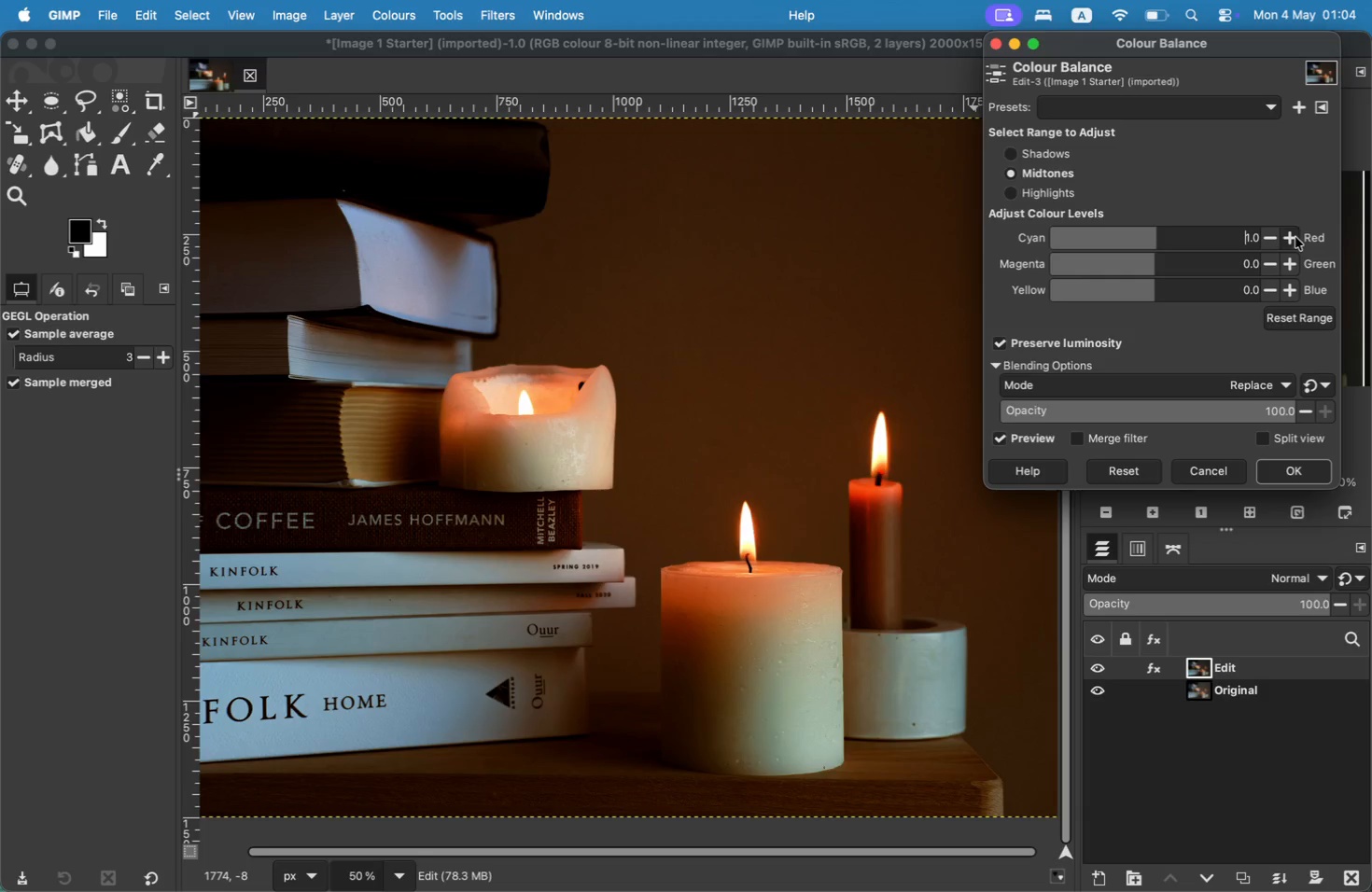 
triple_click([1295, 237])
 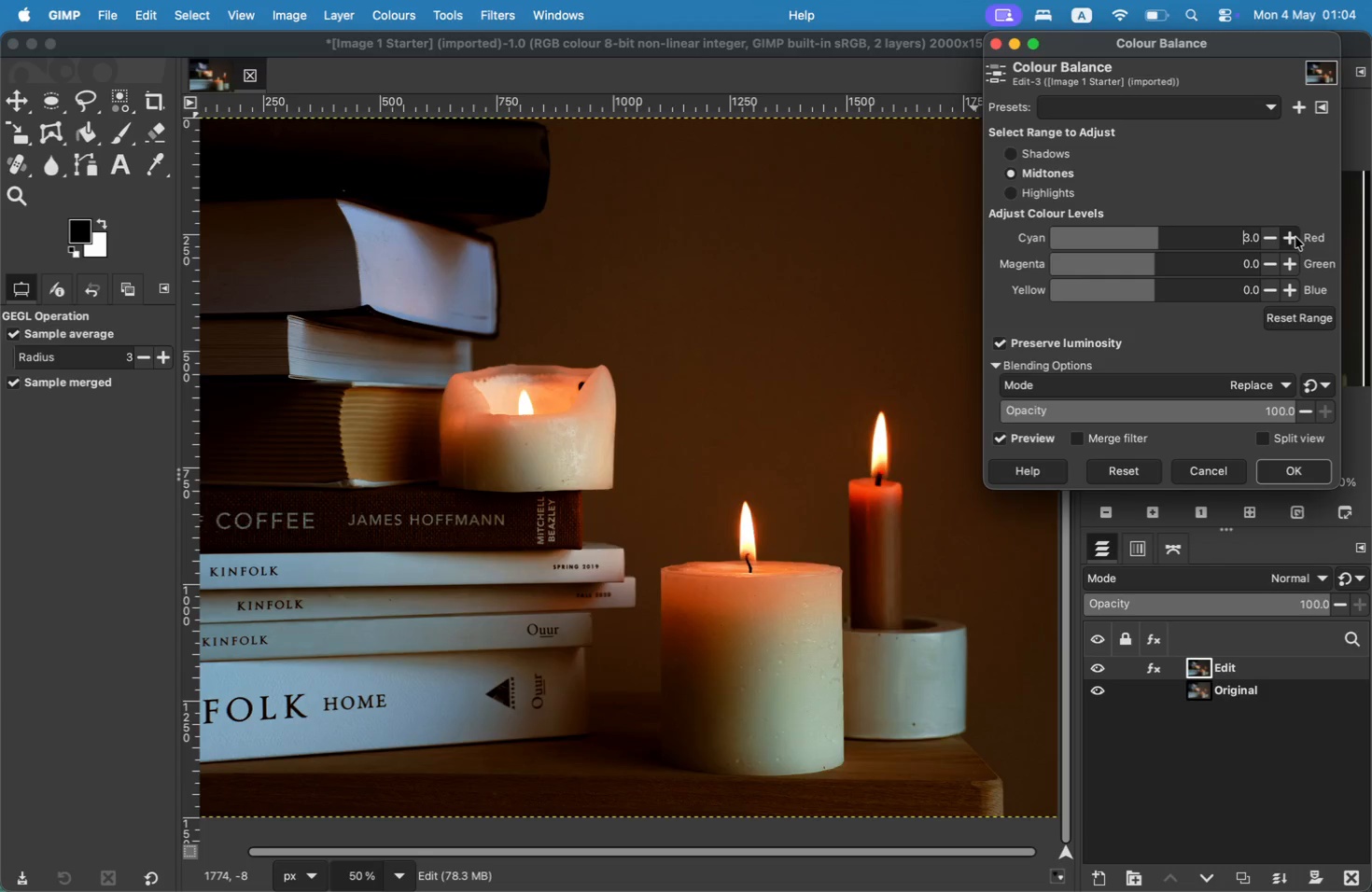 
triple_click([1295, 237])
 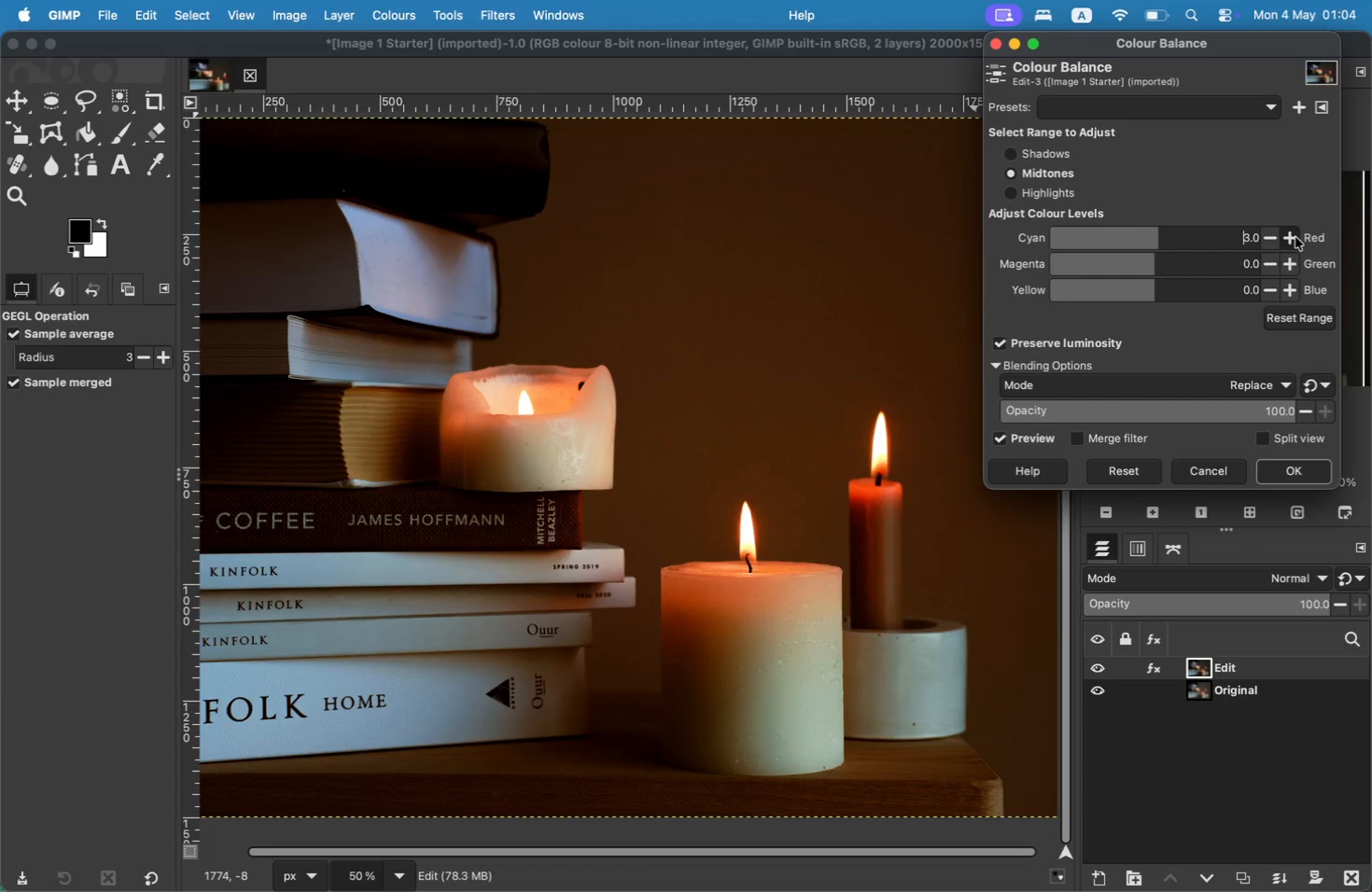 
triple_click([1295, 237])
 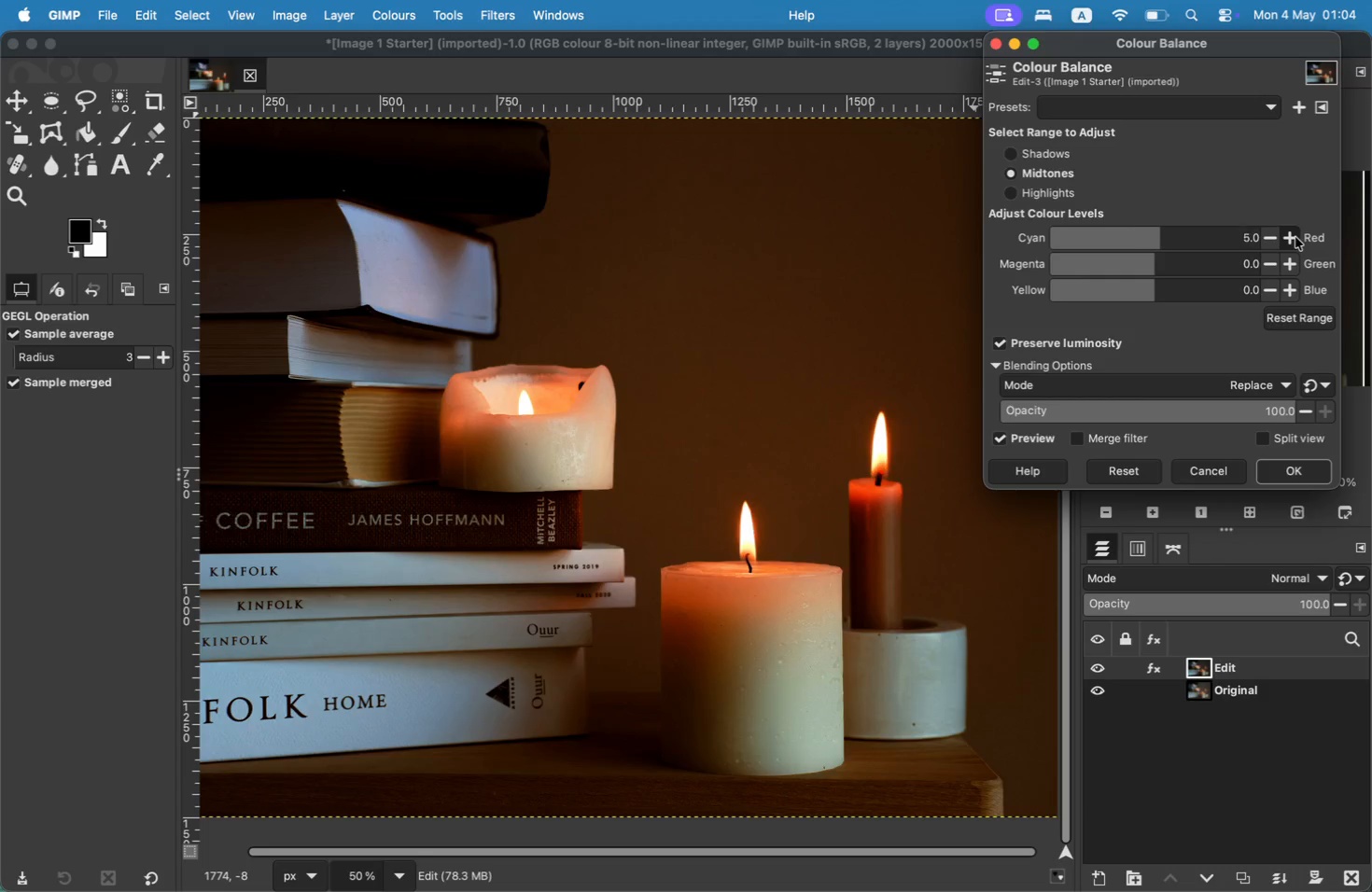 
triple_click([1295, 237])
 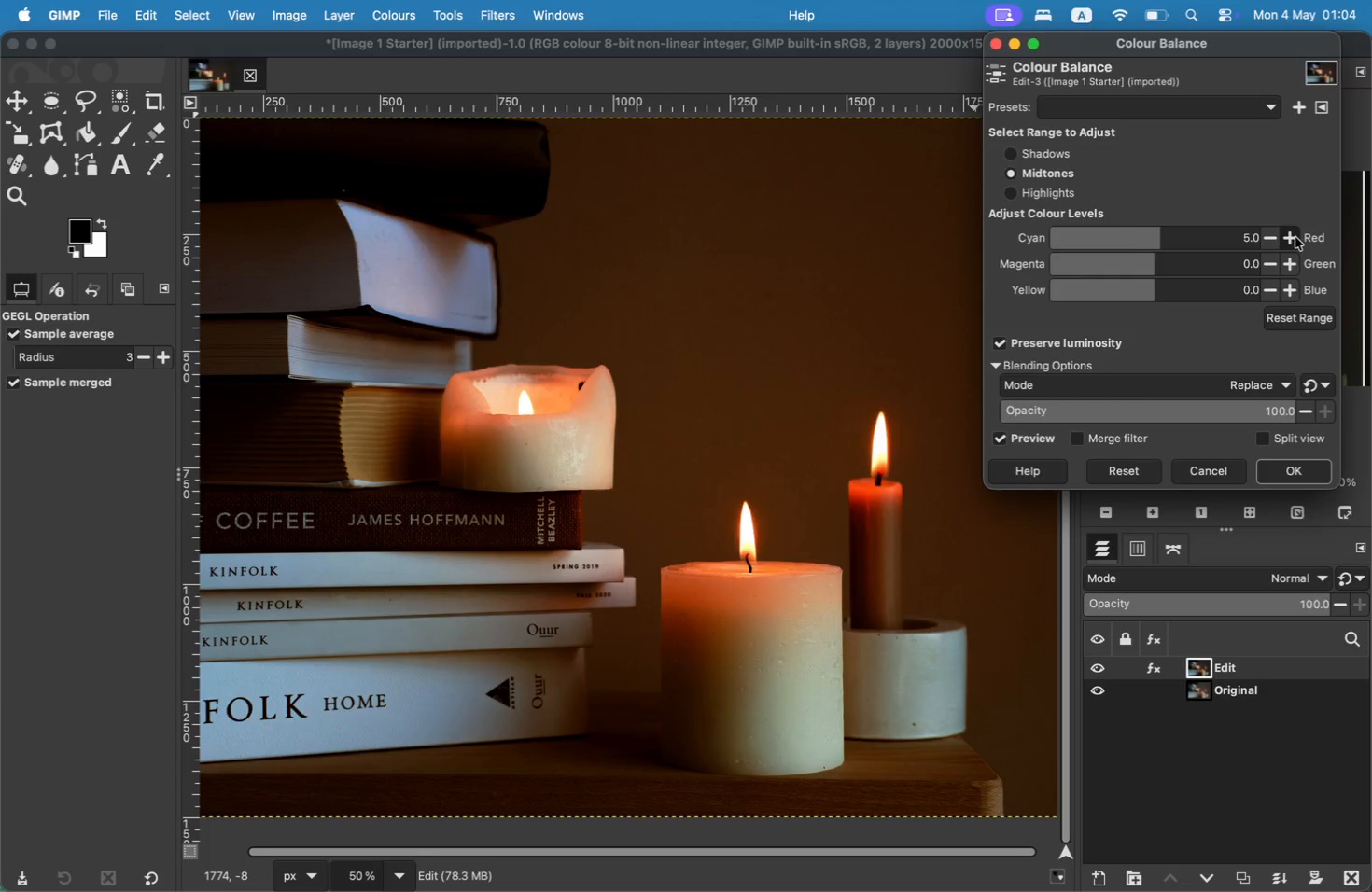 
triple_click([1295, 237])
 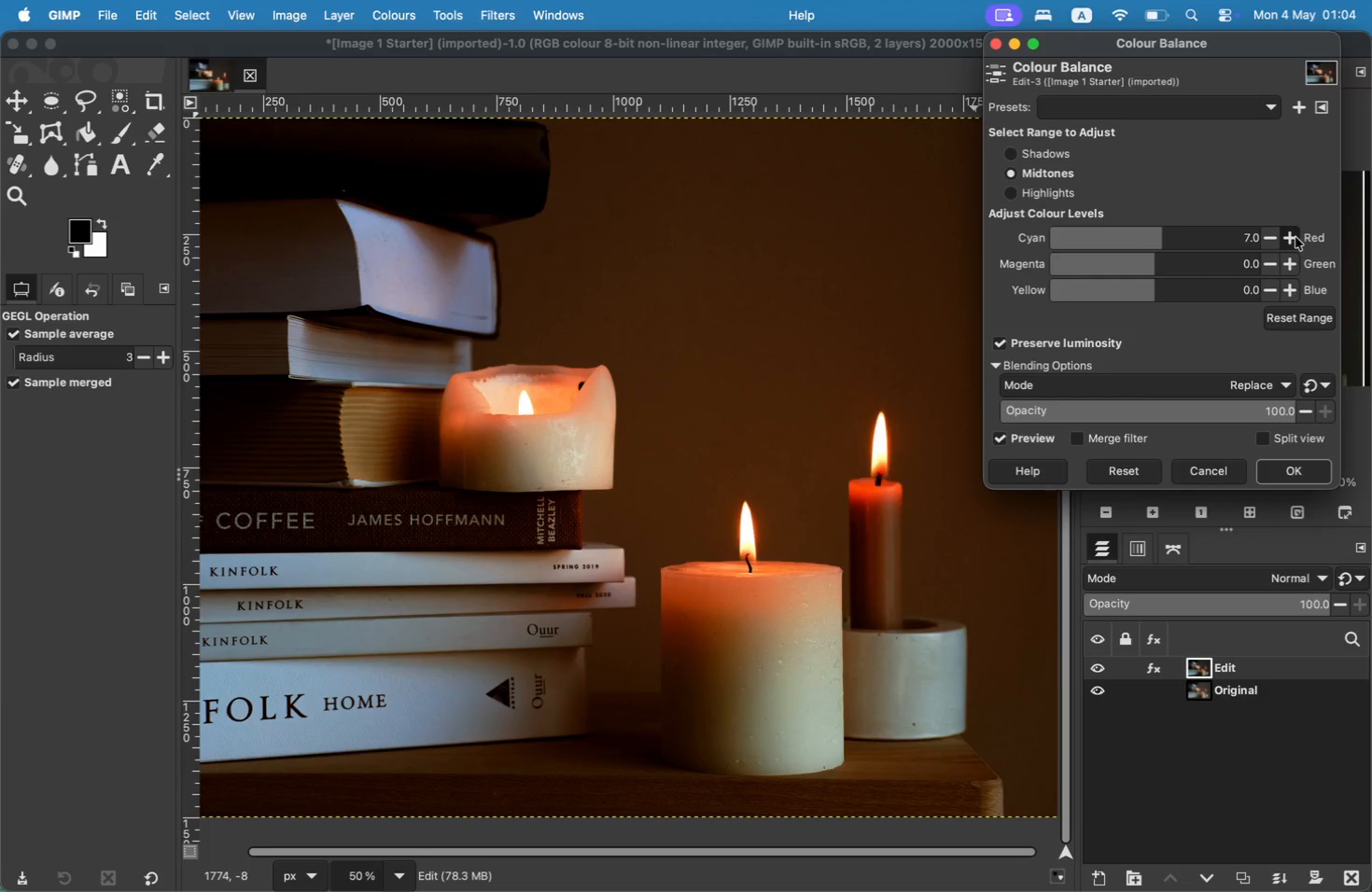 
triple_click([1295, 237])
 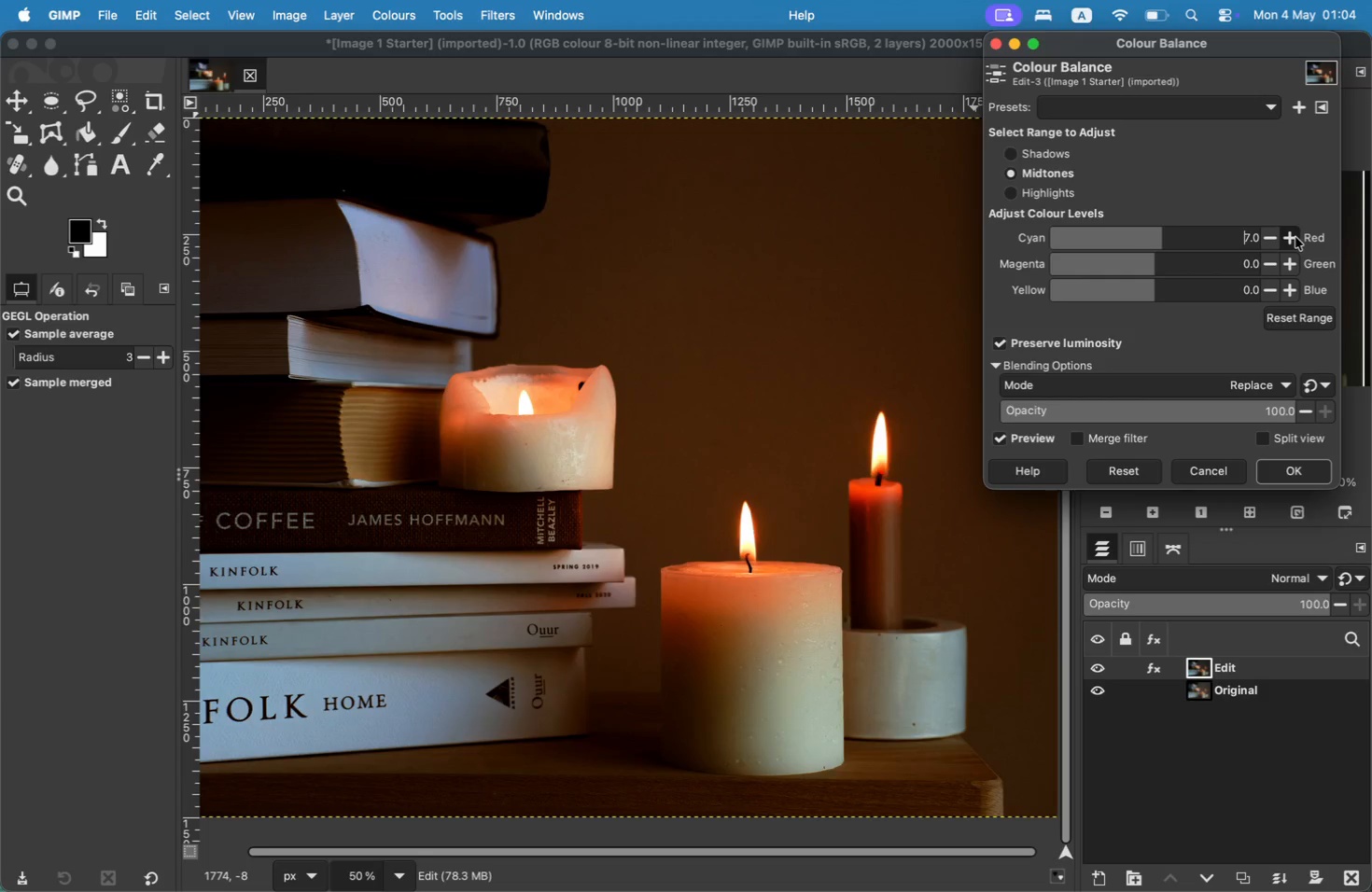 
triple_click([1295, 237])
 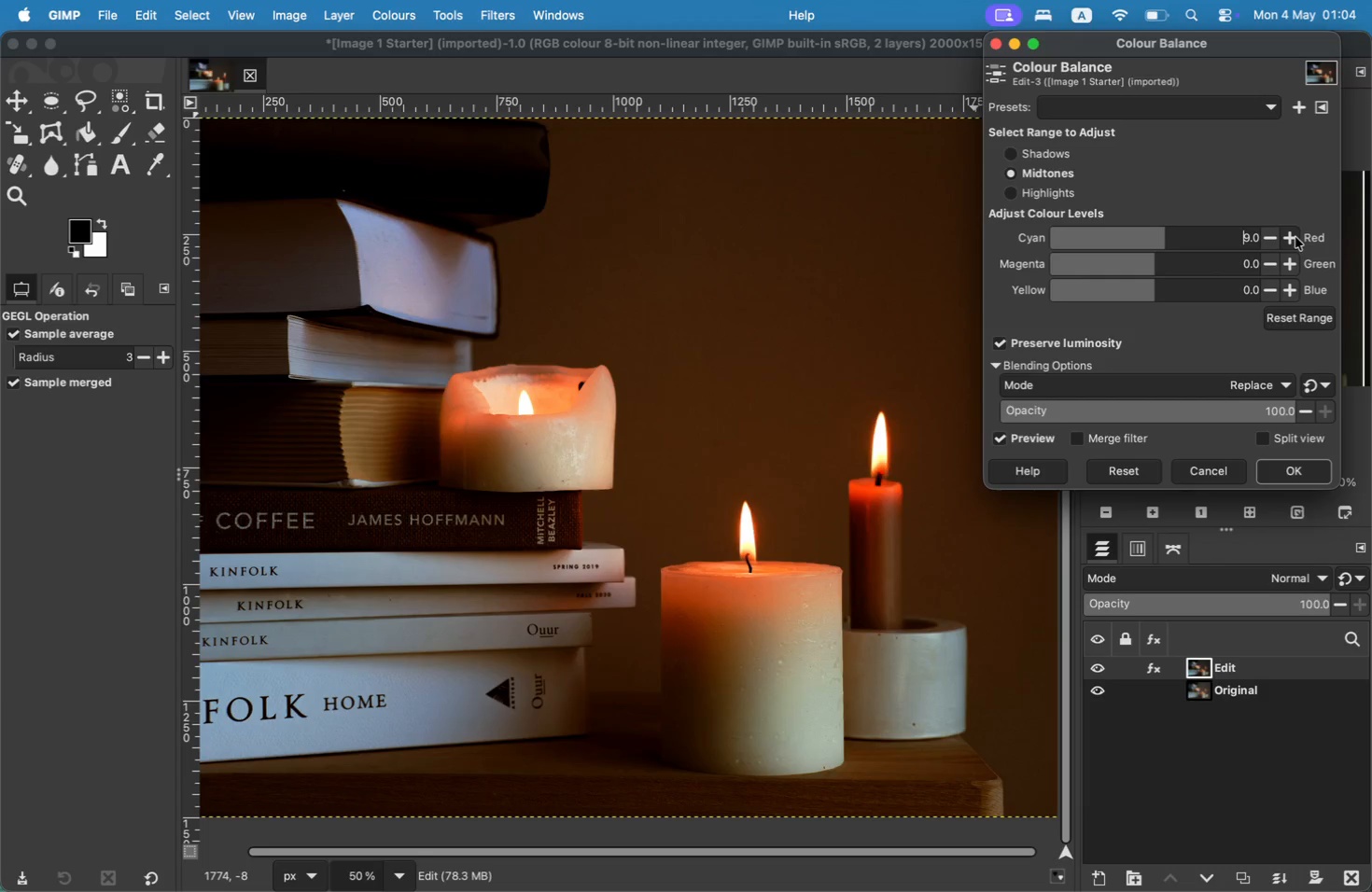 
triple_click([1295, 237])
 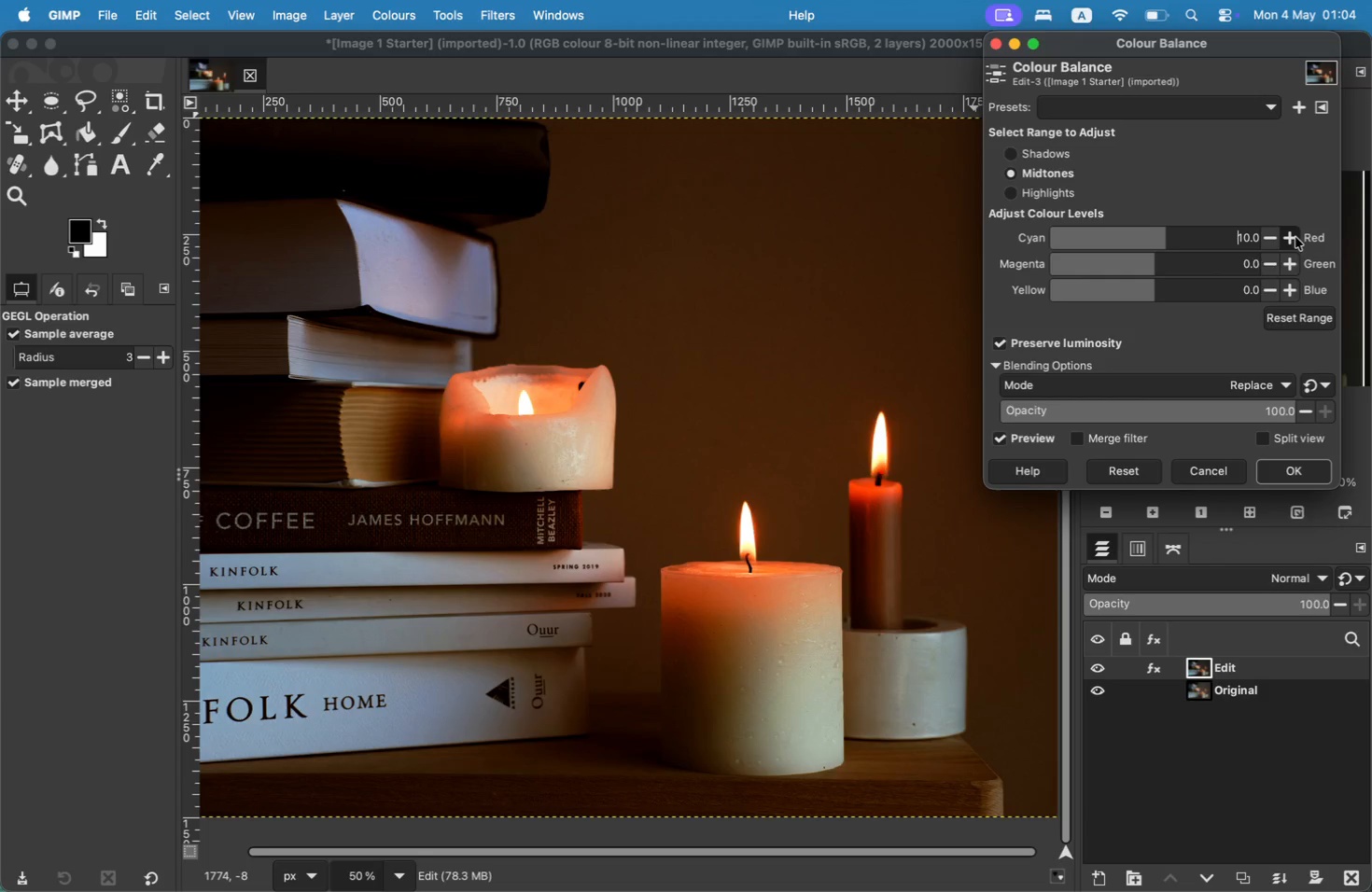 
double_click([1295, 237])
 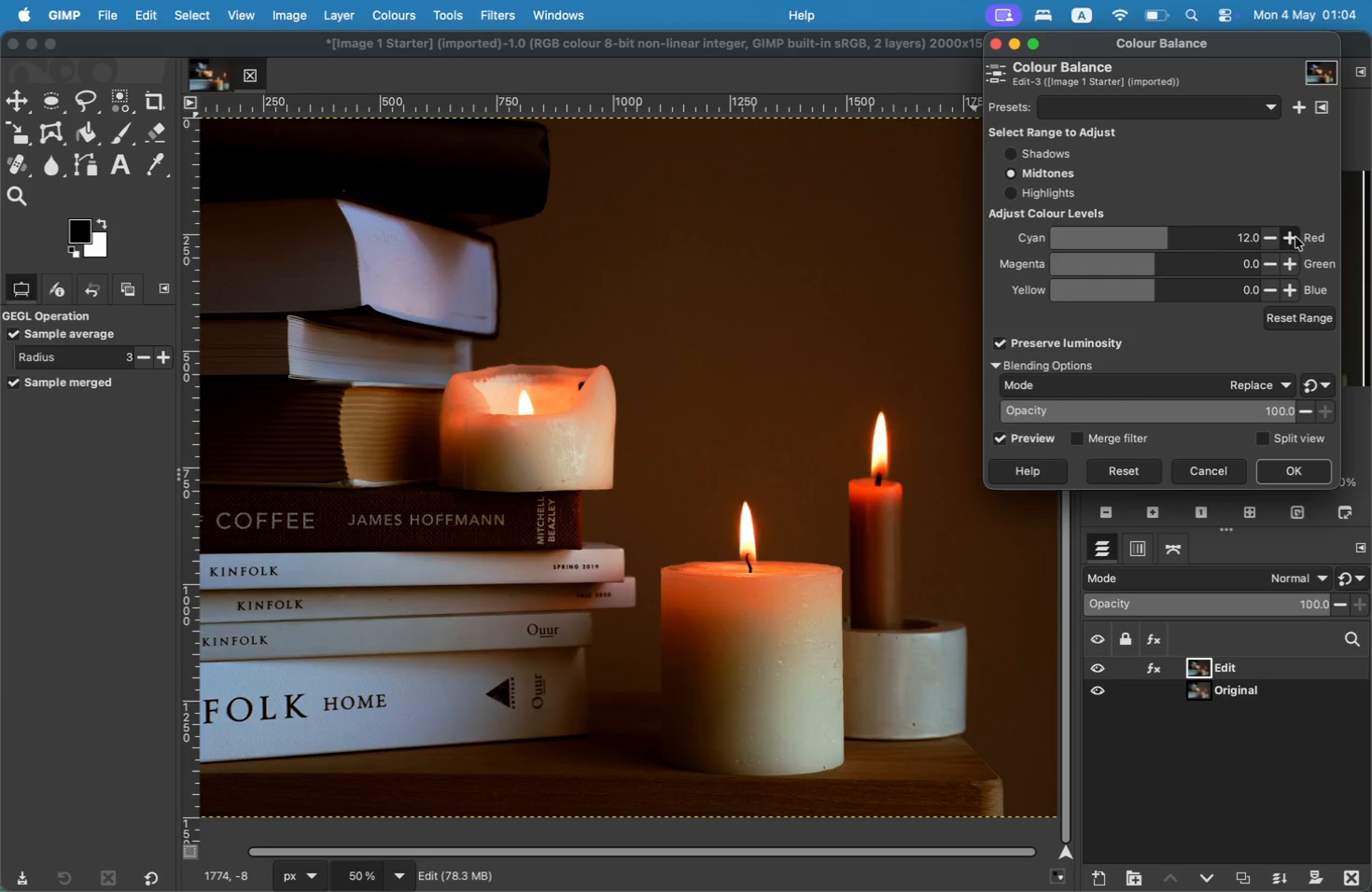 
triple_click([1295, 237])
 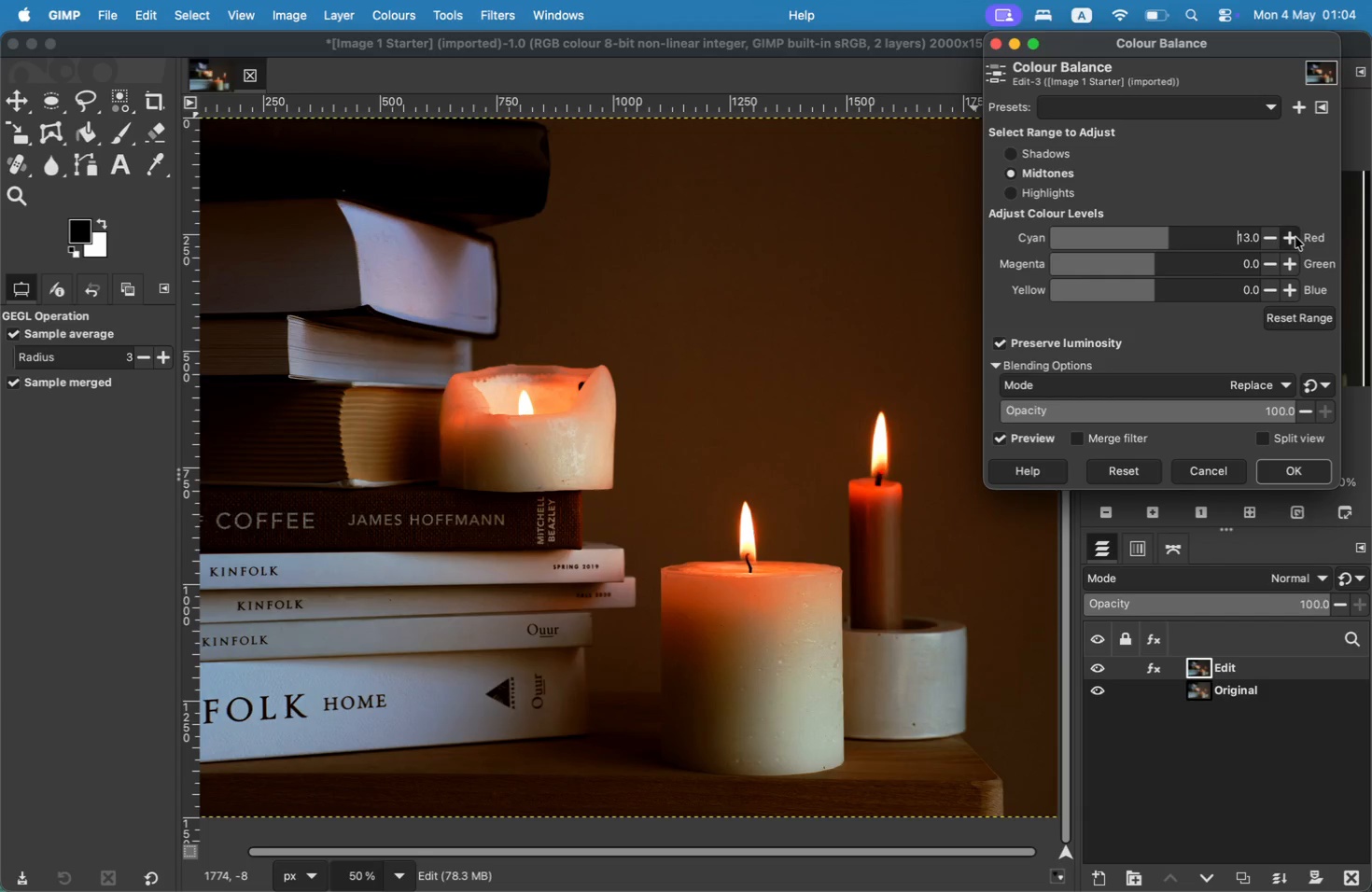 
triple_click([1295, 237])
 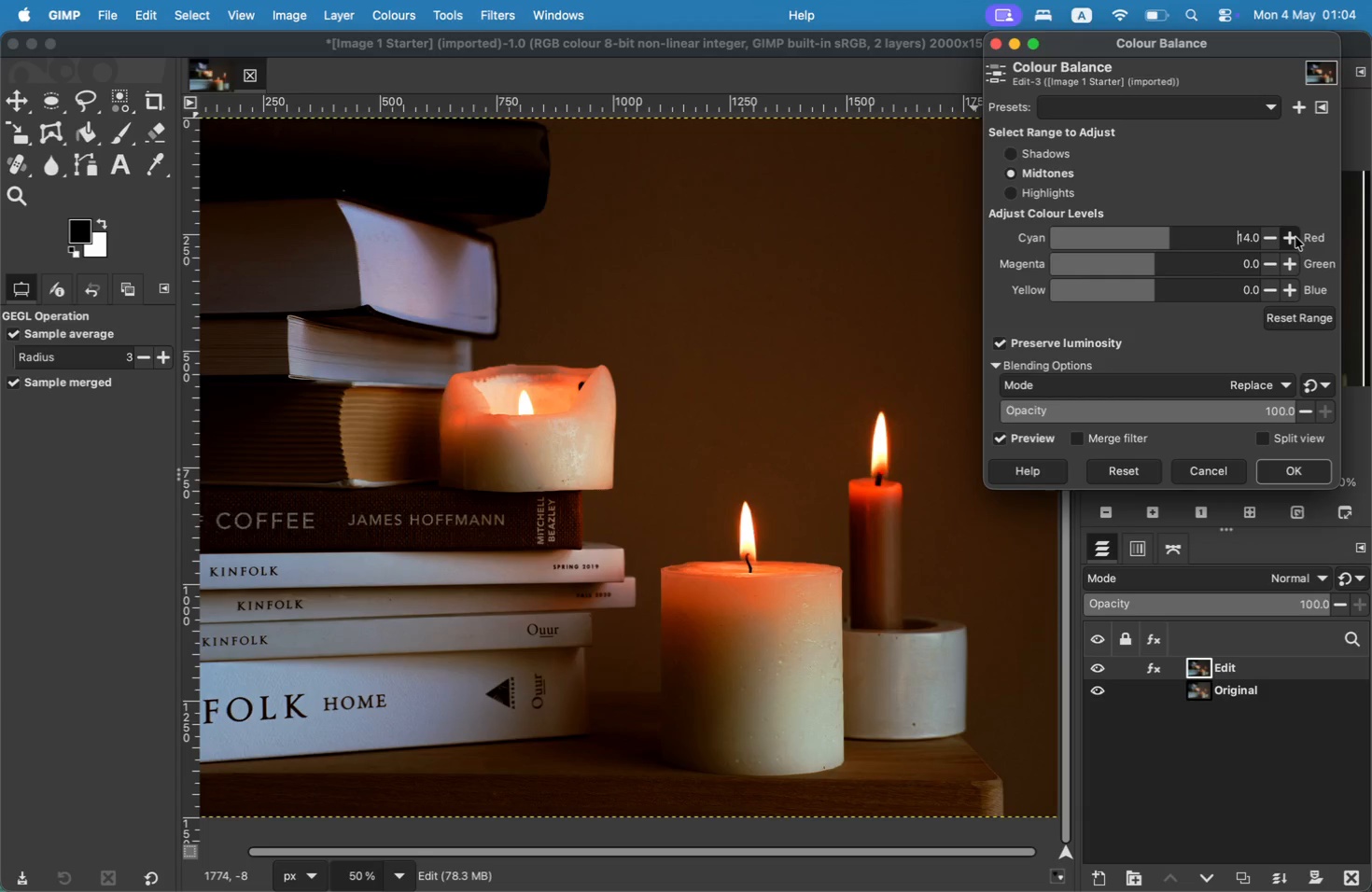 
left_click([1295, 237])
 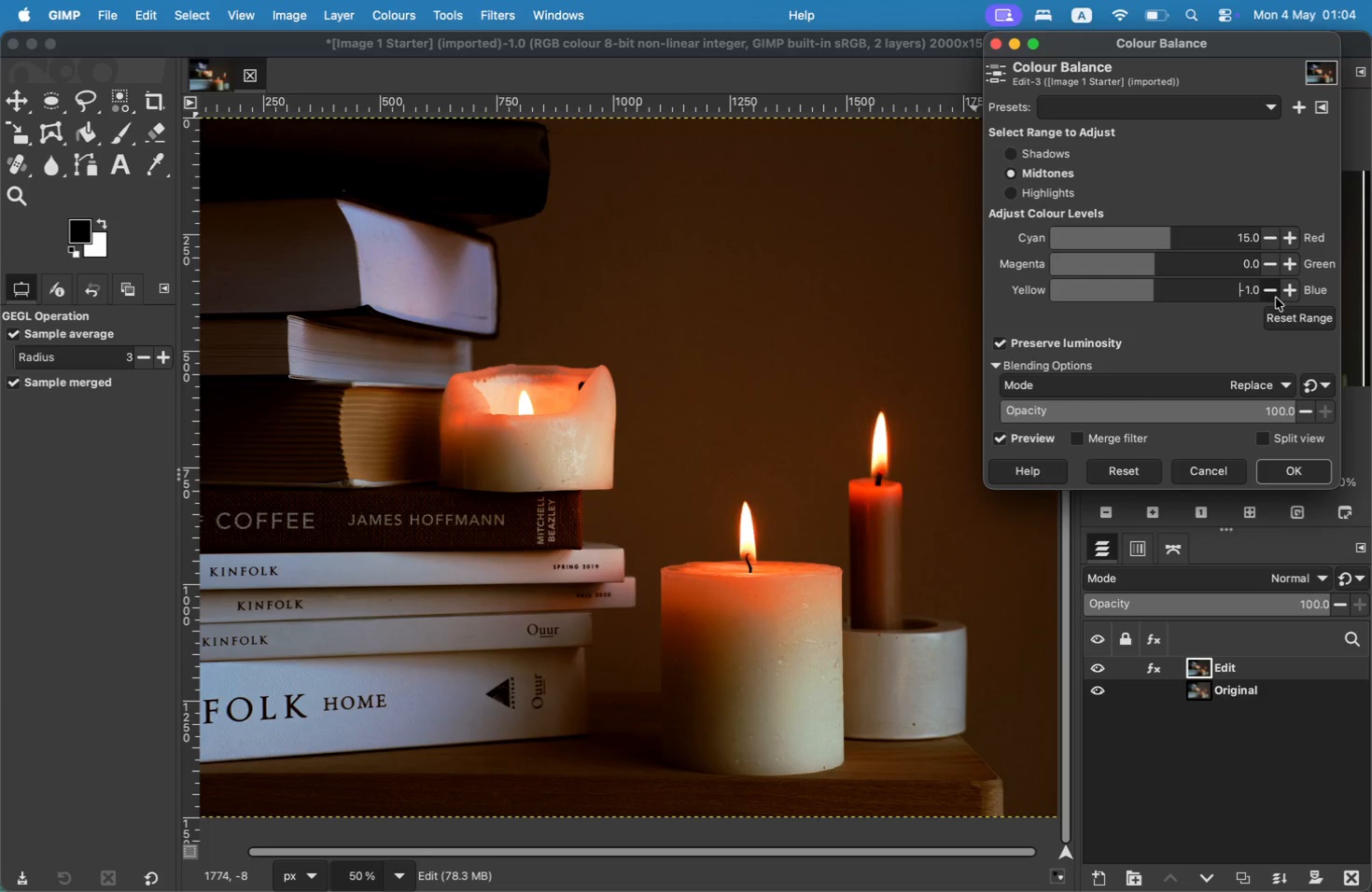 
left_click([1276, 298])
 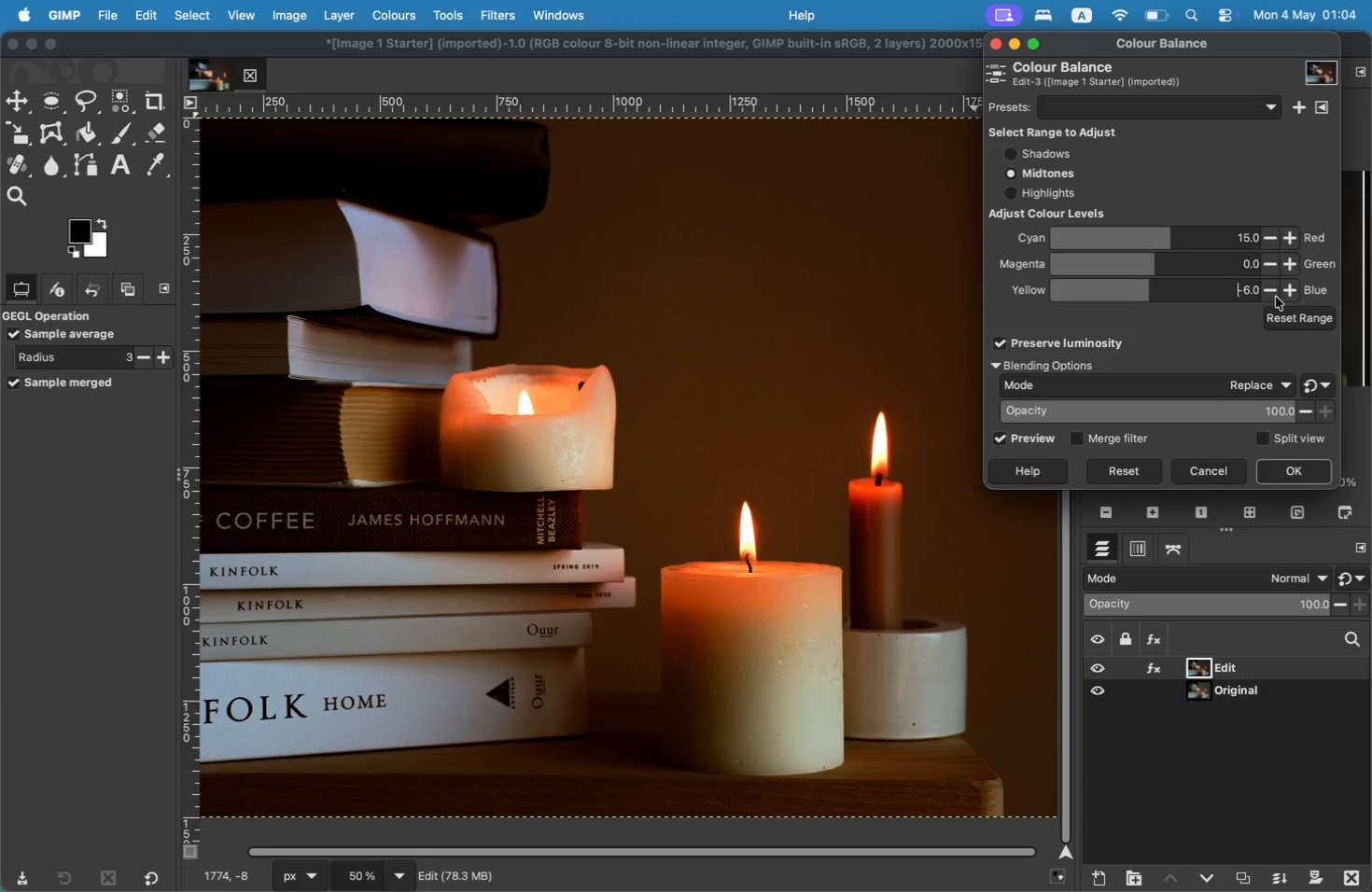 
double_click([1276, 296])
 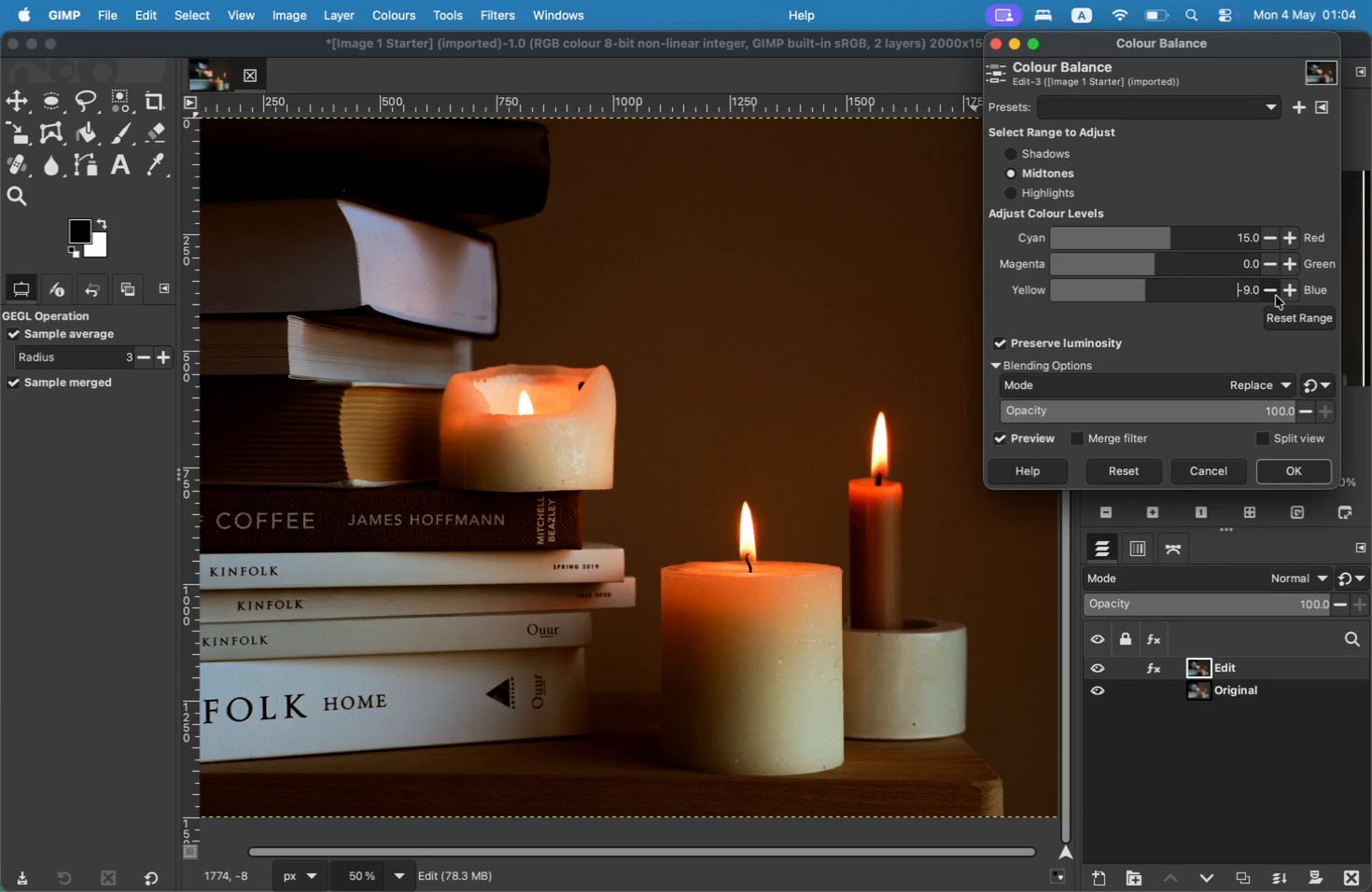 
triple_click([1276, 296])
 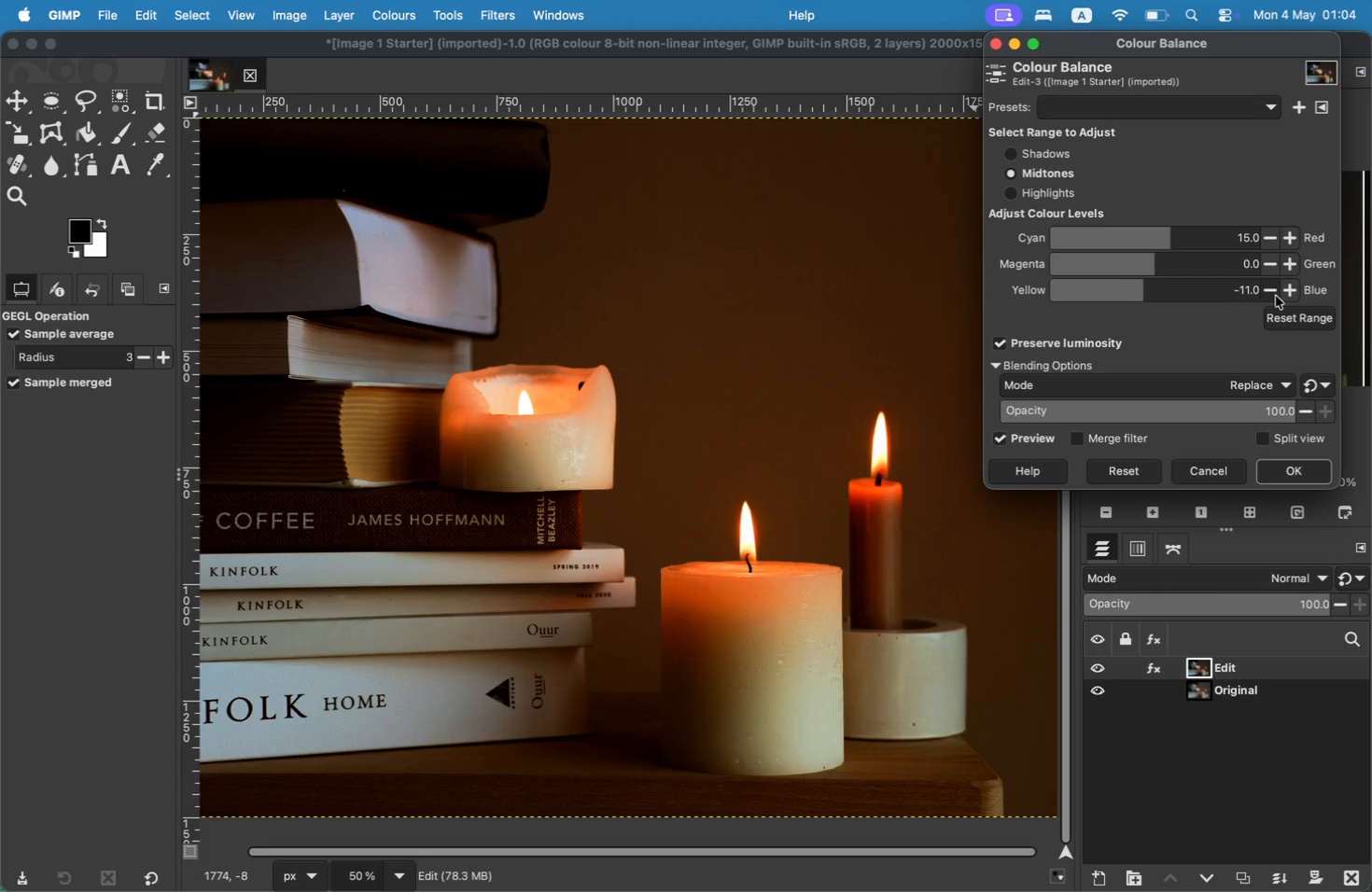 
triple_click([1276, 296])
 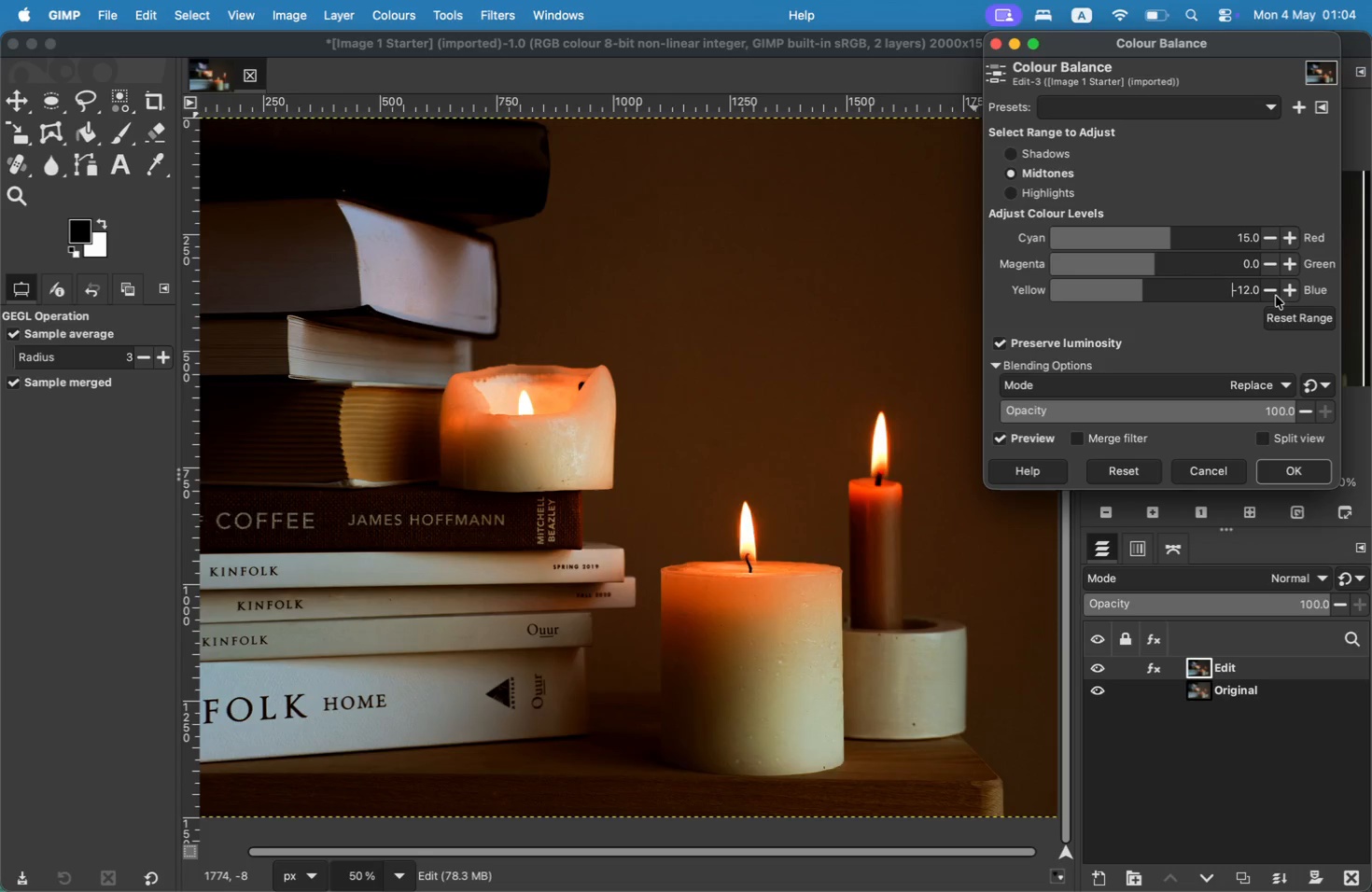 
triple_click([1276, 296])
 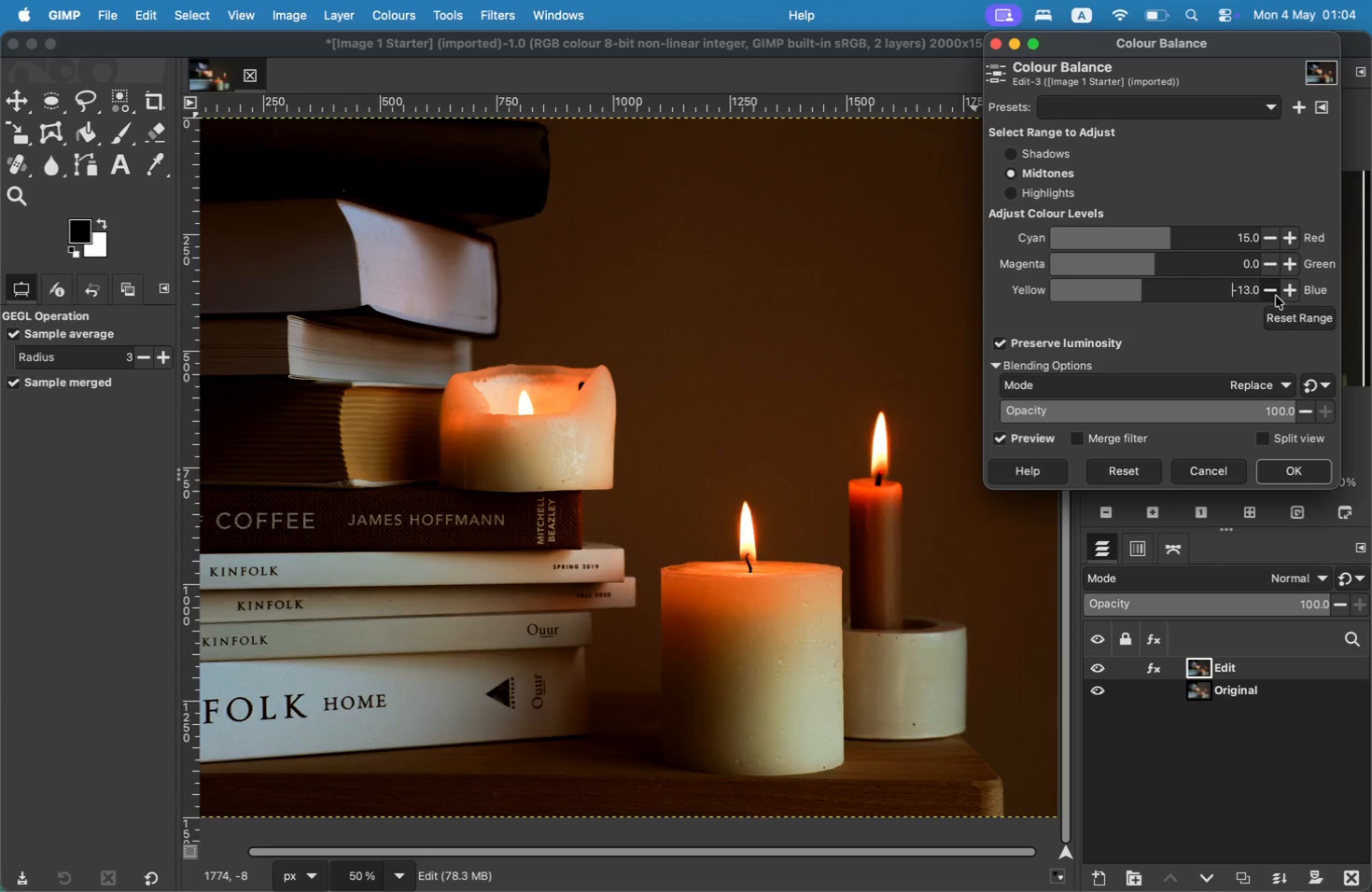 
triple_click([1276, 296])
 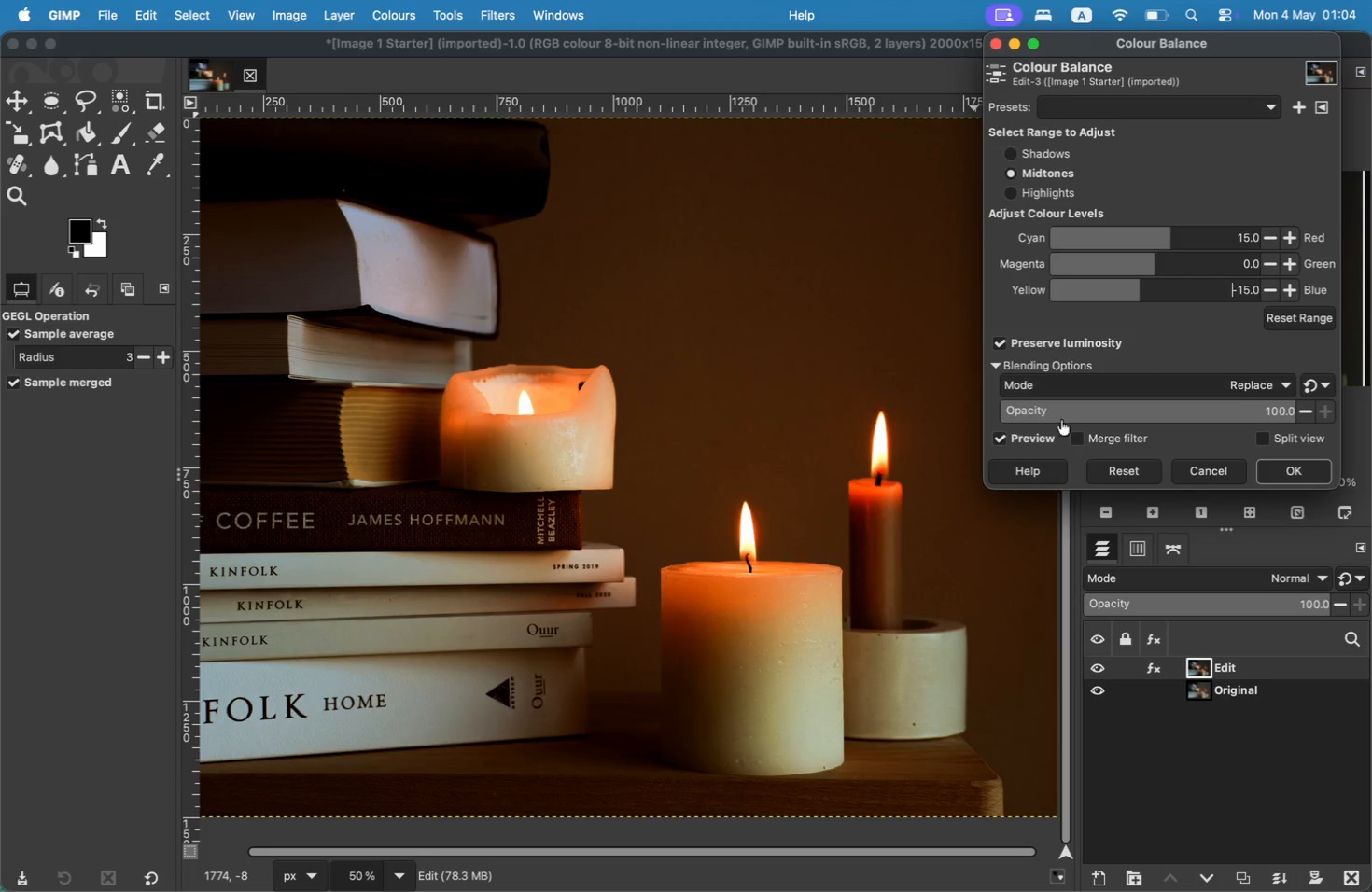 
left_click([1042, 446])
 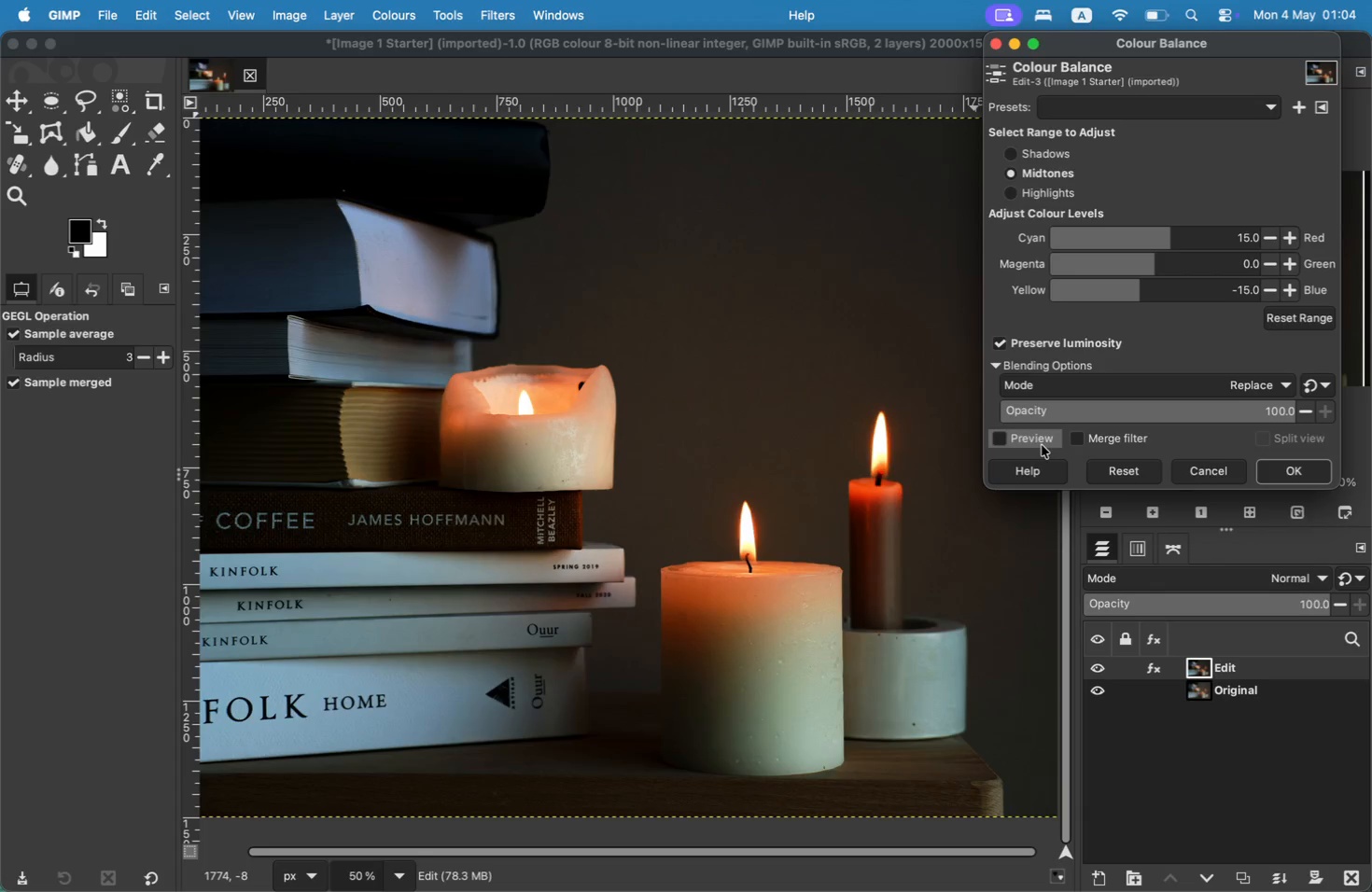 
left_click([1042, 445])
 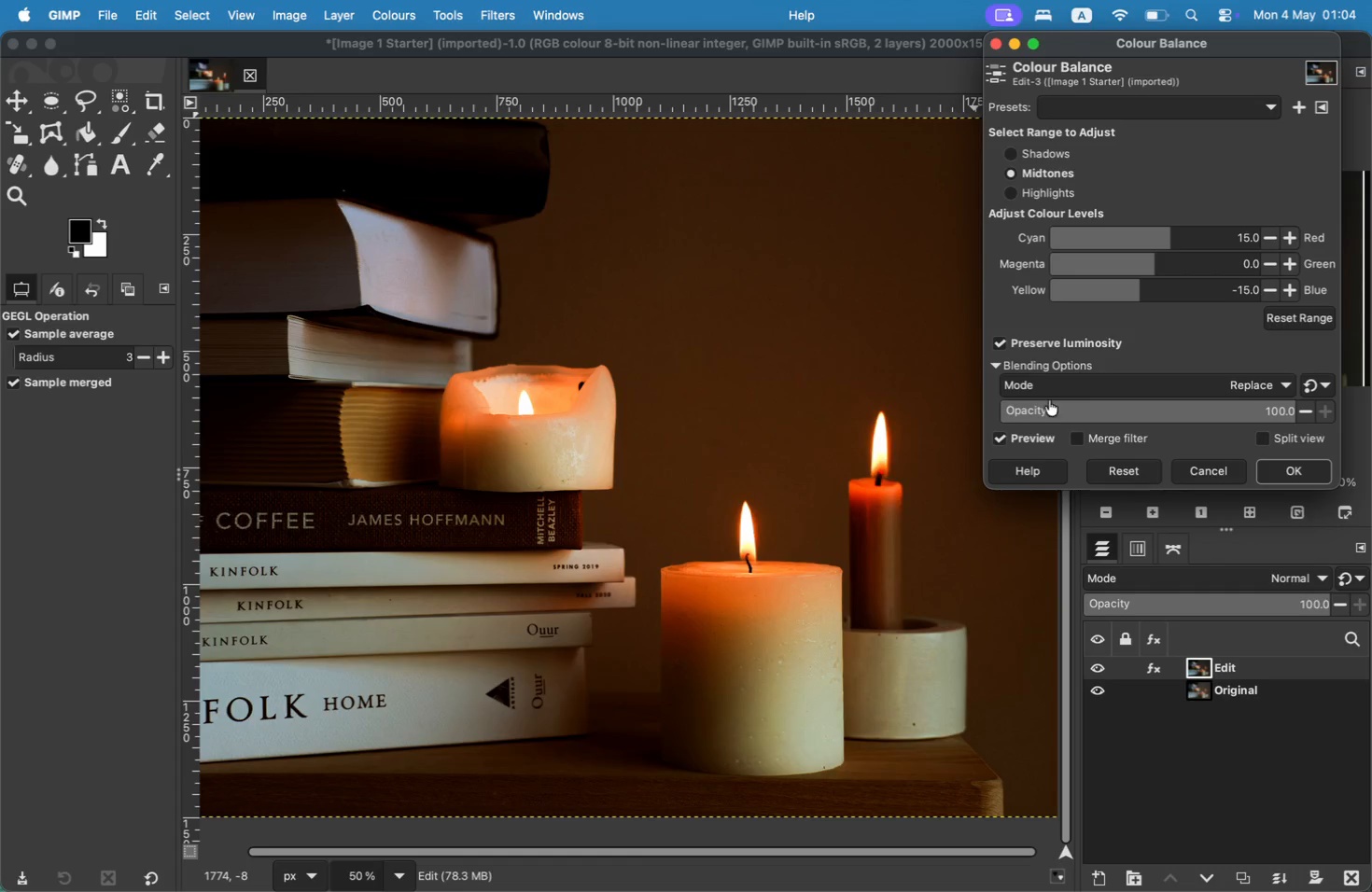 
left_click([1042, 200])
 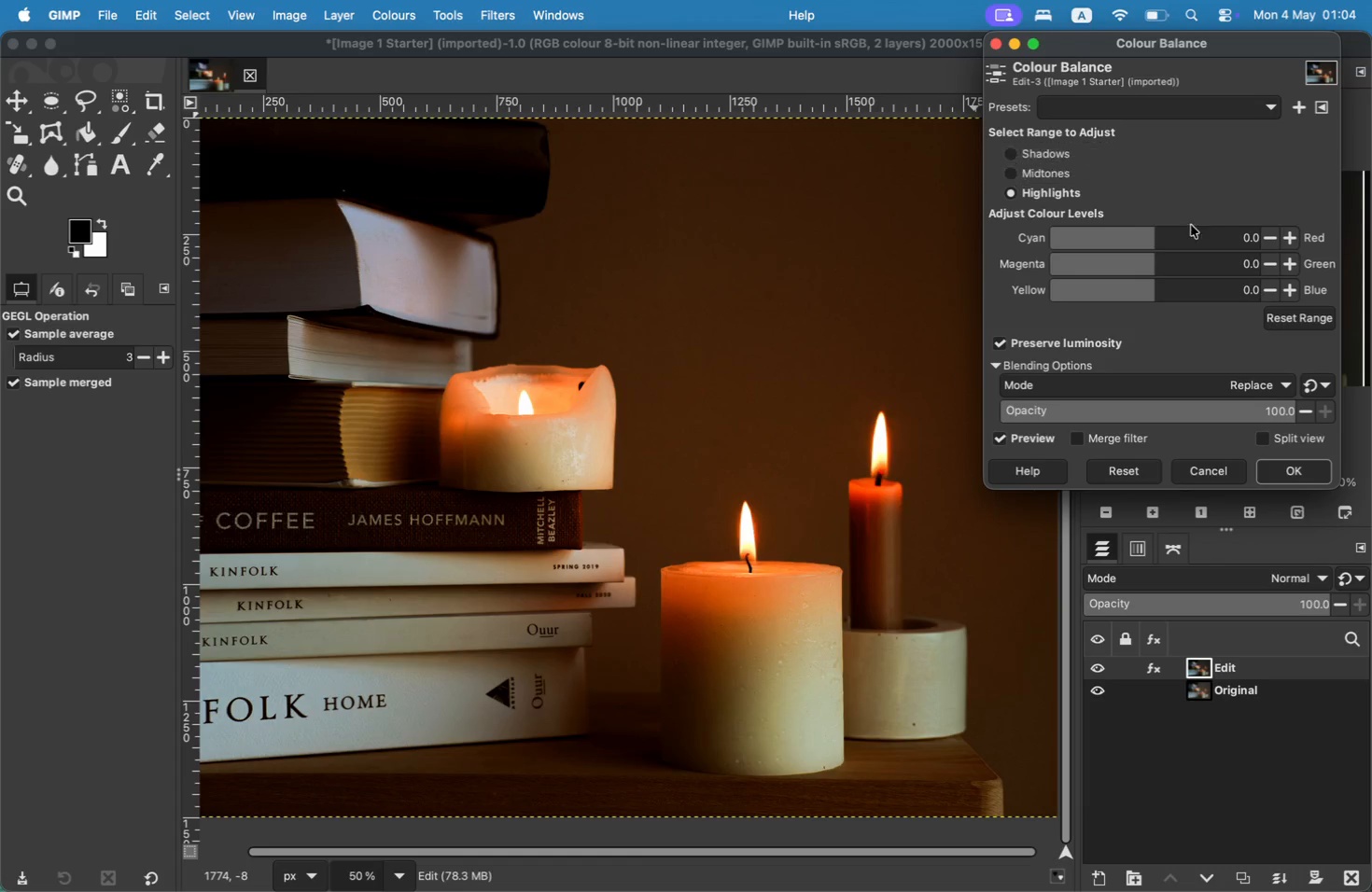 
double_click([1288, 232])
 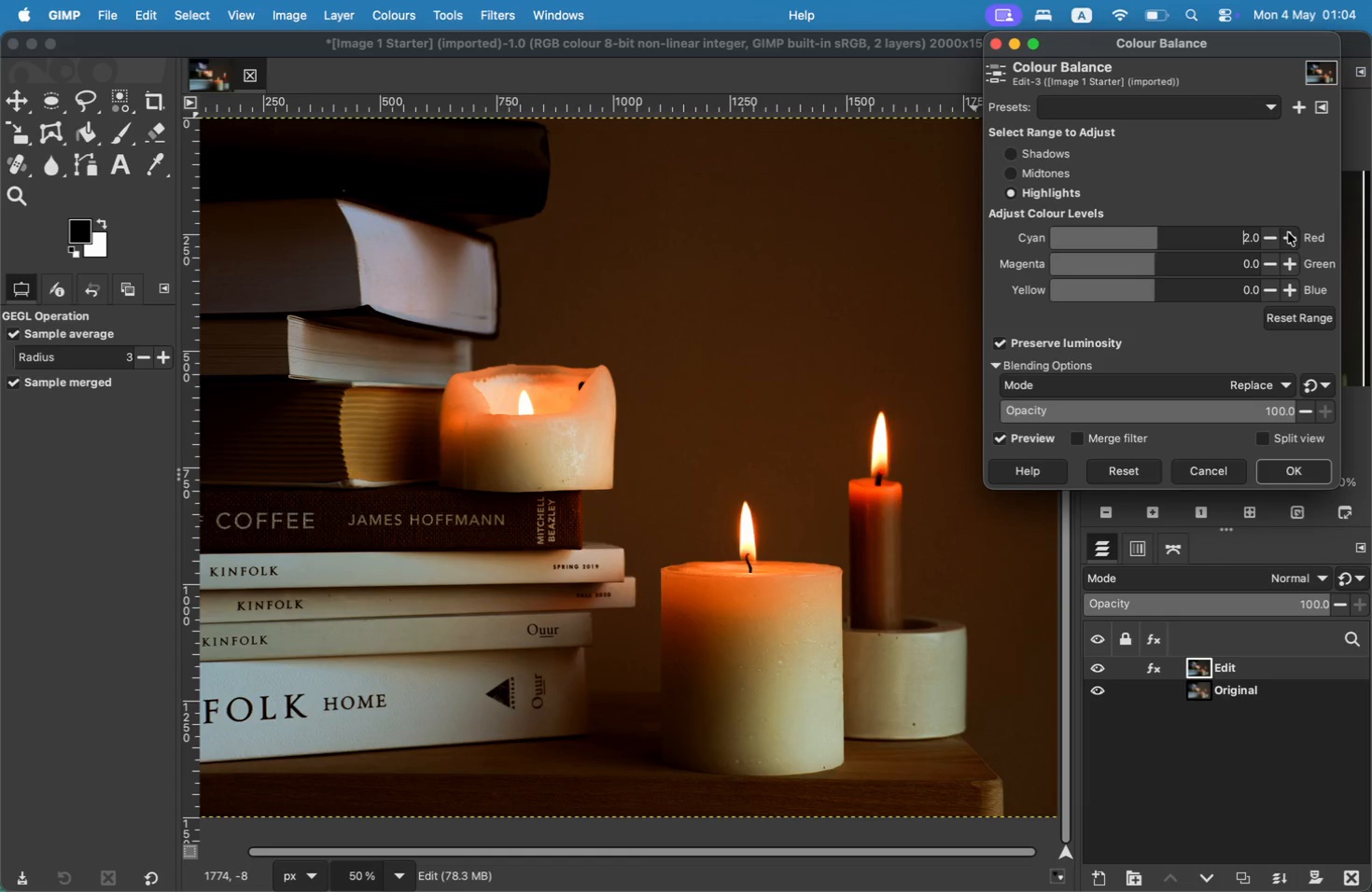 
triple_click([1288, 232])
 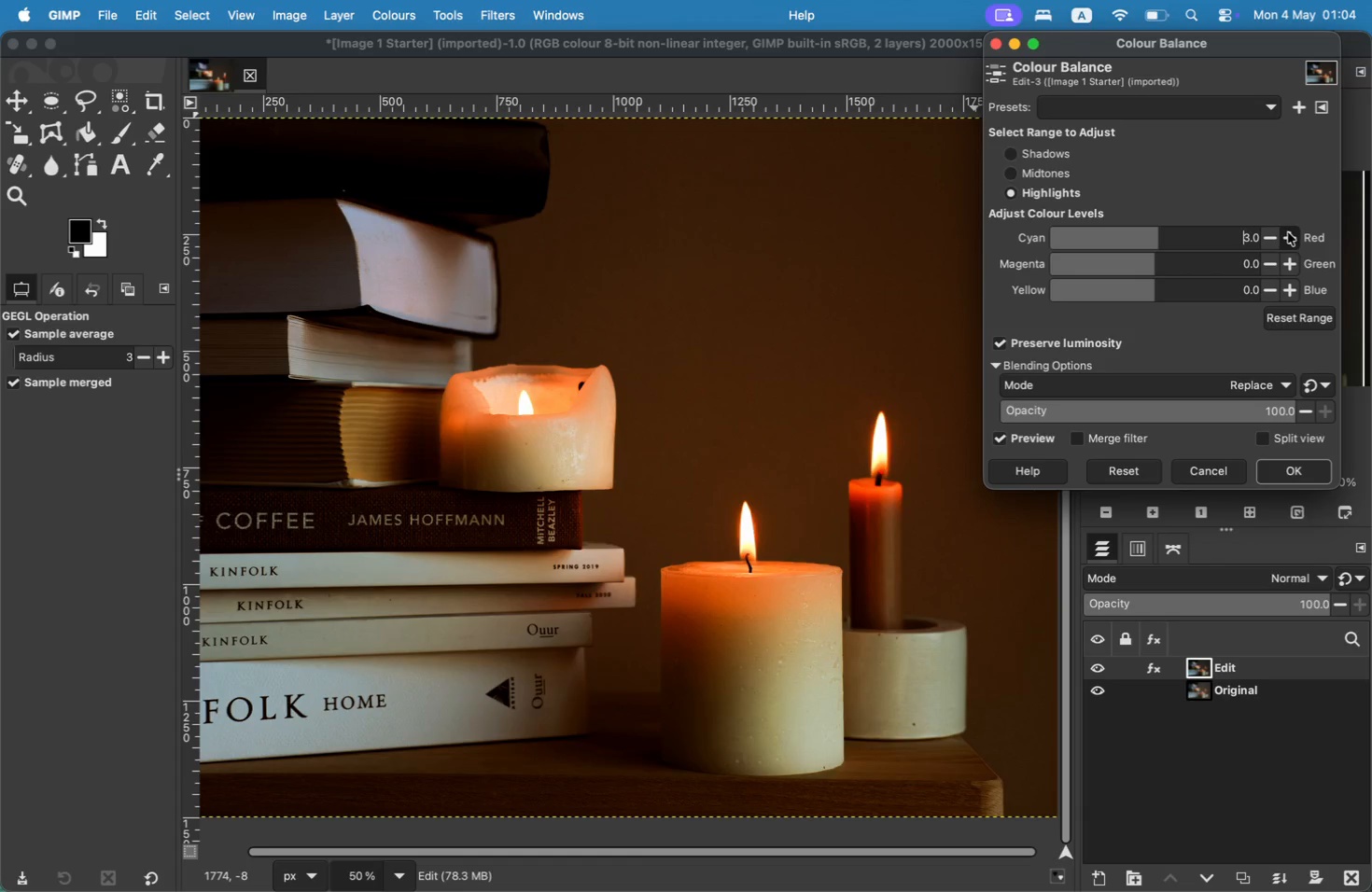 
triple_click([1288, 232])
 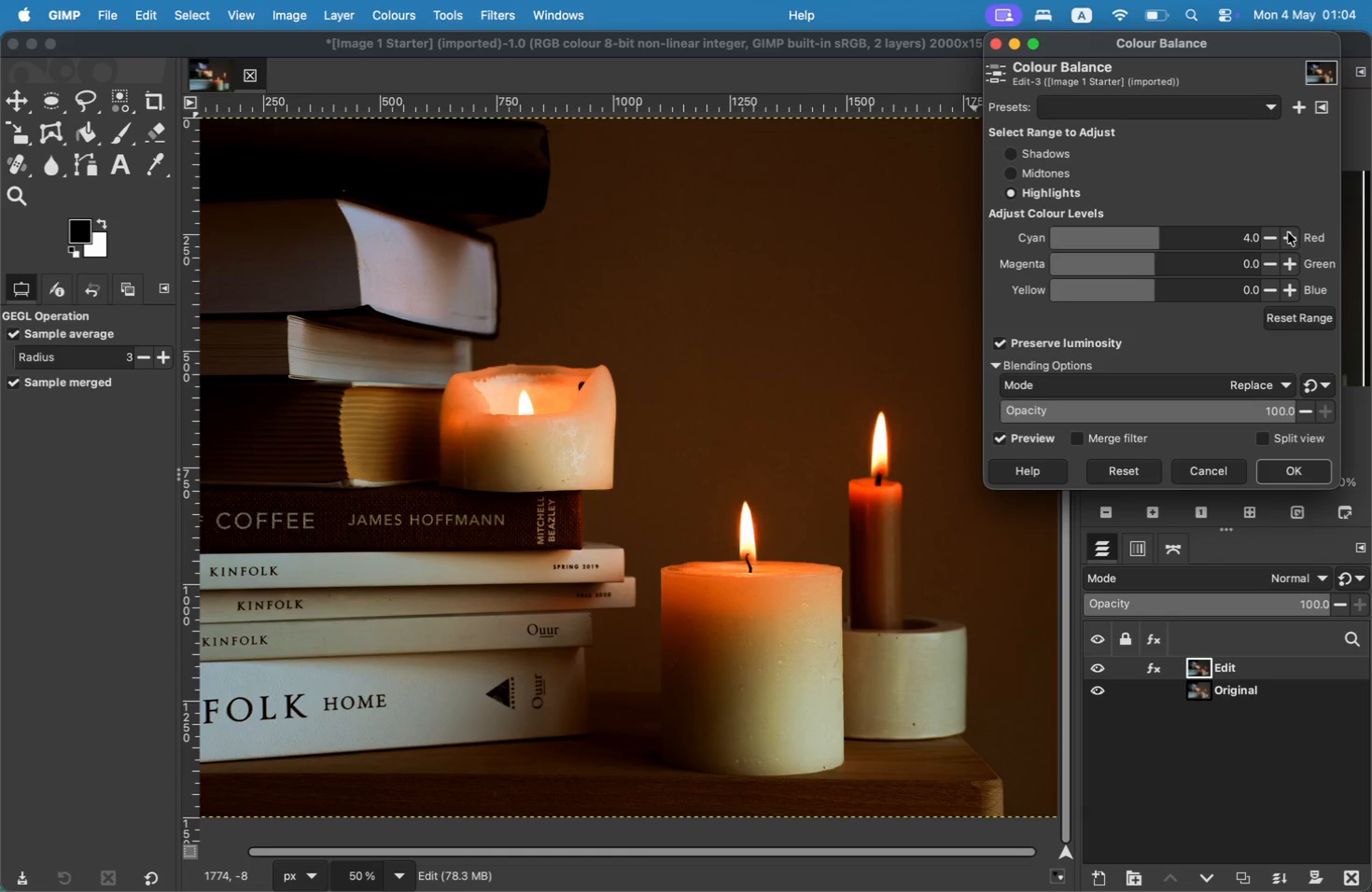 
triple_click([1288, 232])
 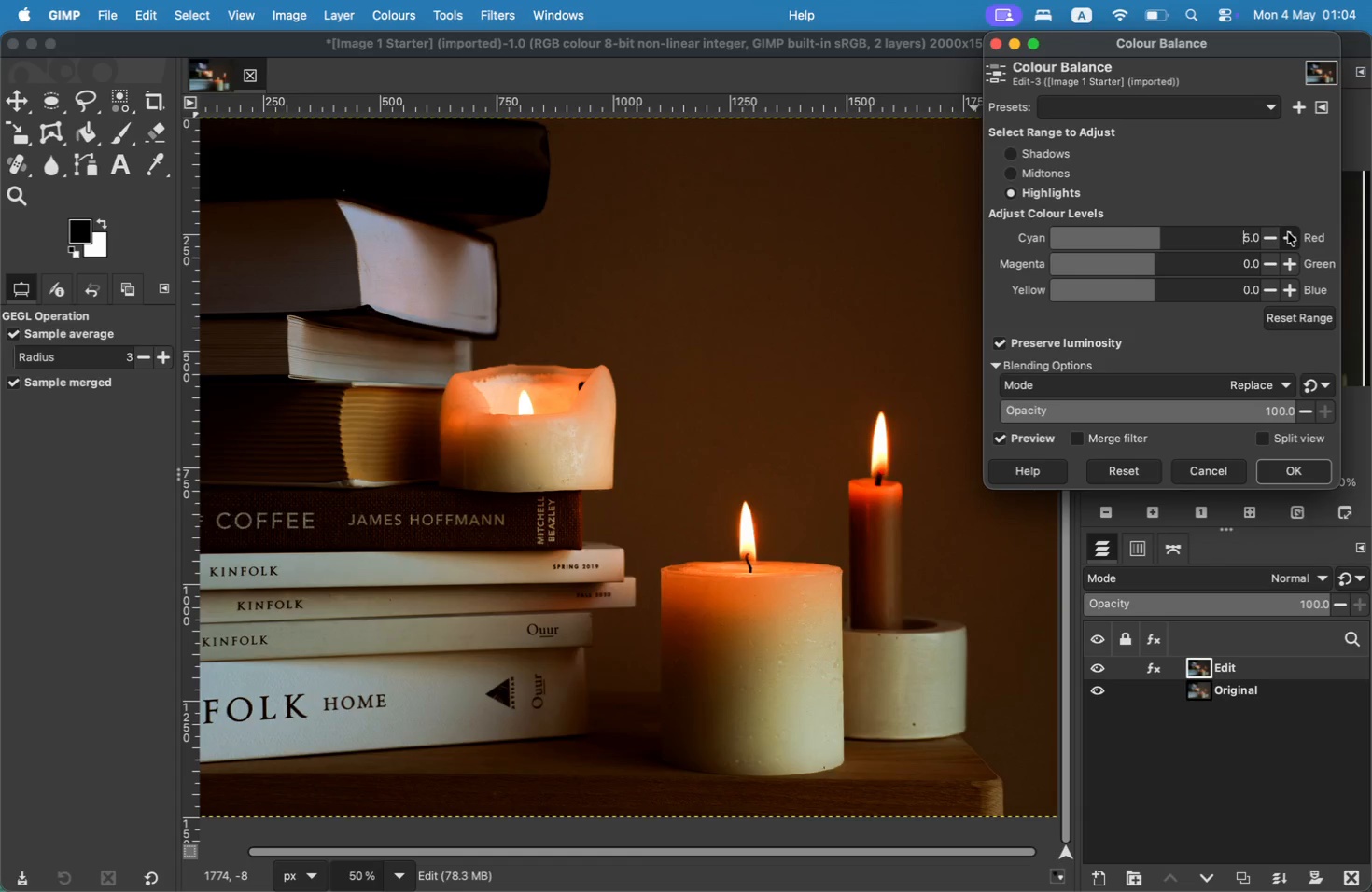 
triple_click([1288, 232])
 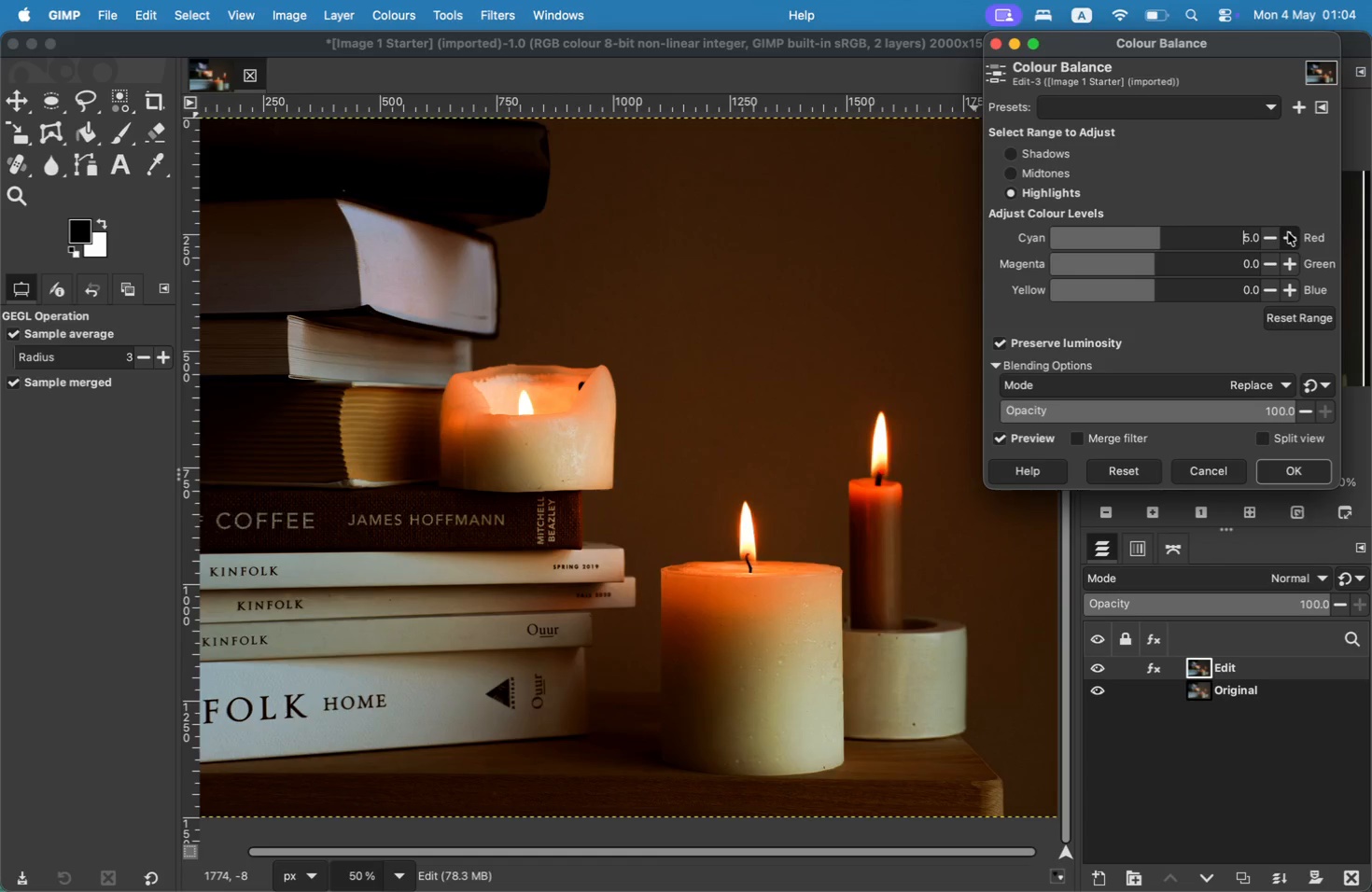 
triple_click([1288, 232])
 